 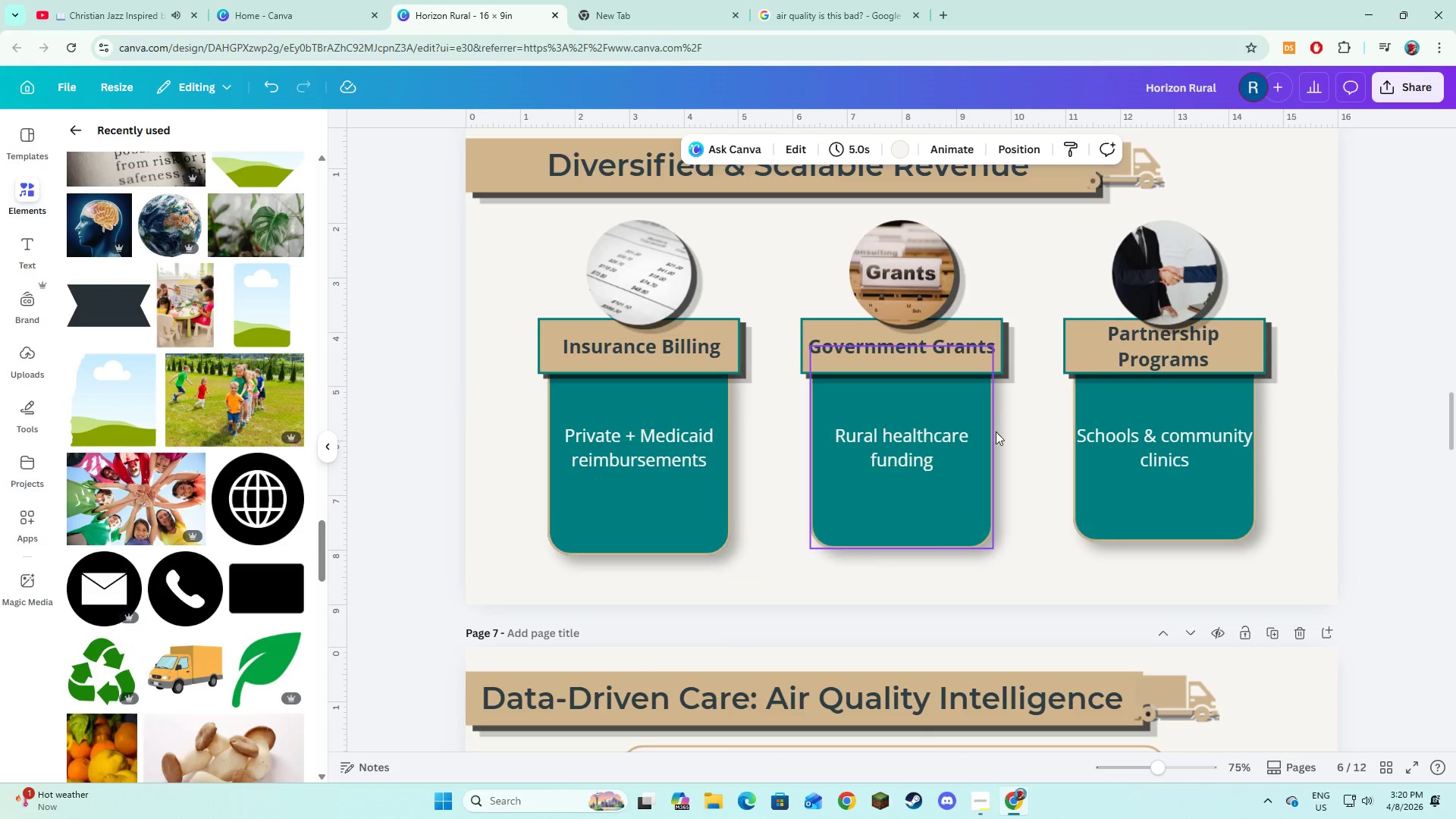 
left_click_drag(start_coordinate=[1455, 422], to_coordinate=[1455, 135])
 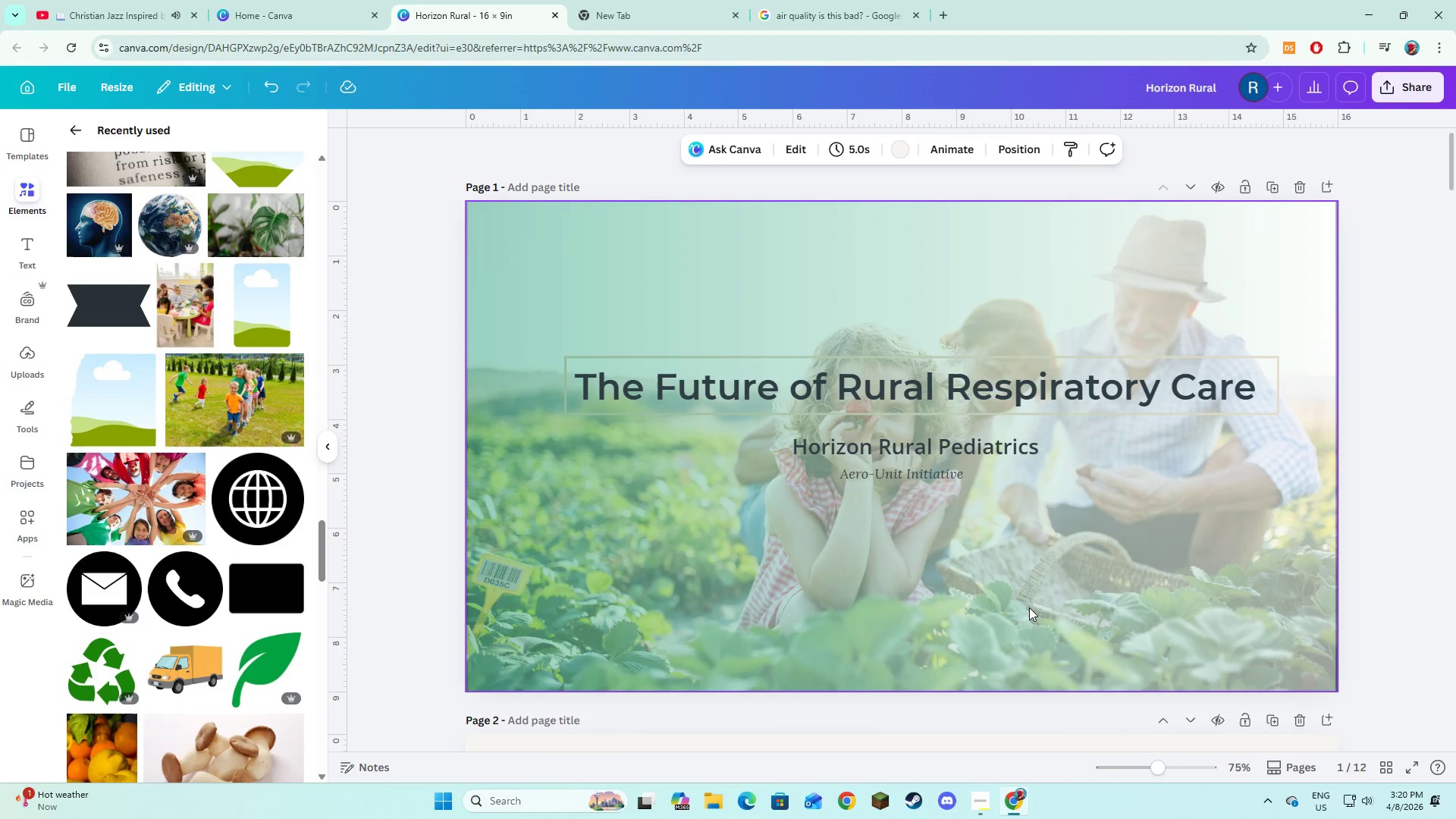 
left_click([1029, 608])
 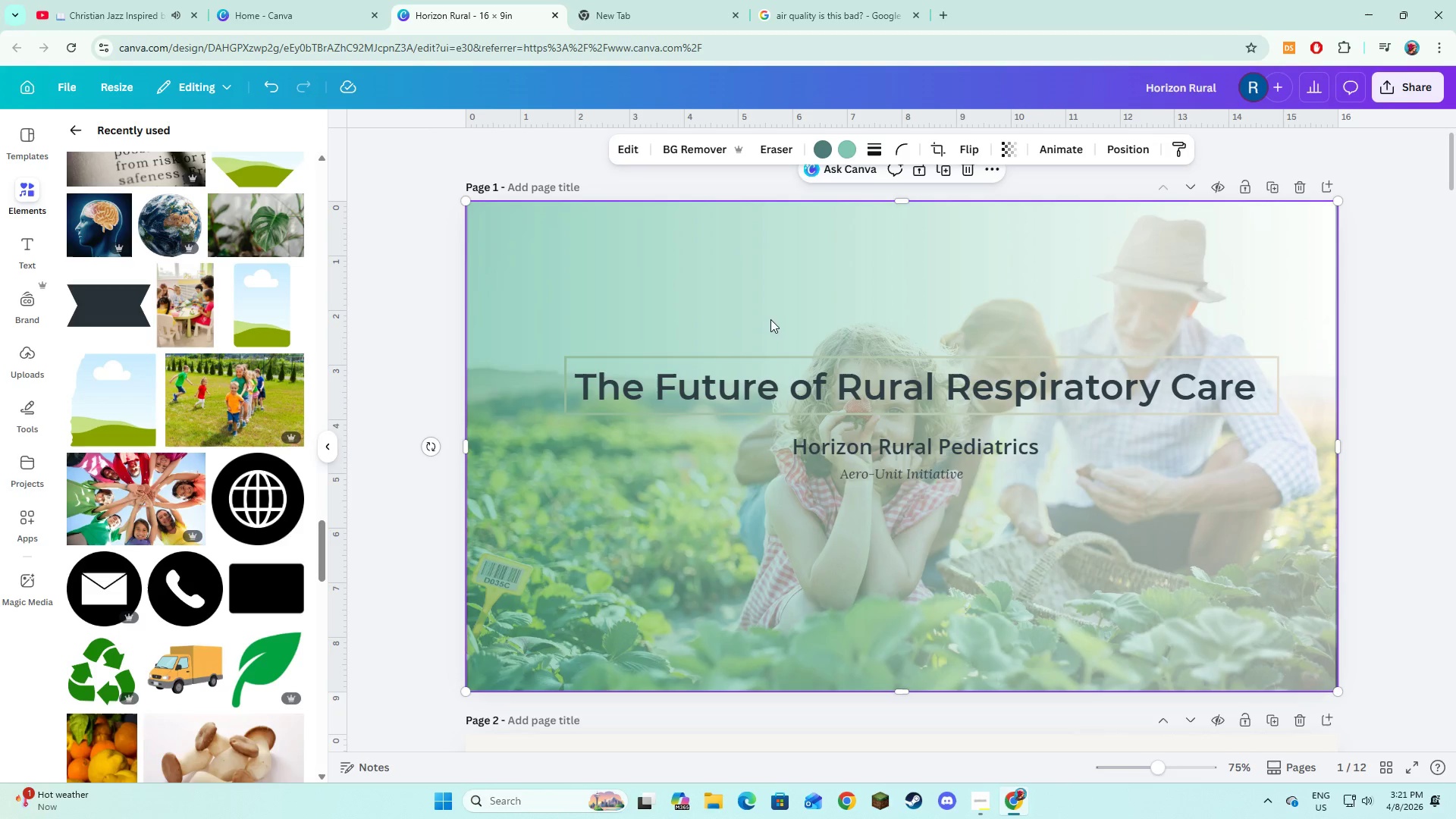 
wait(20.81)
 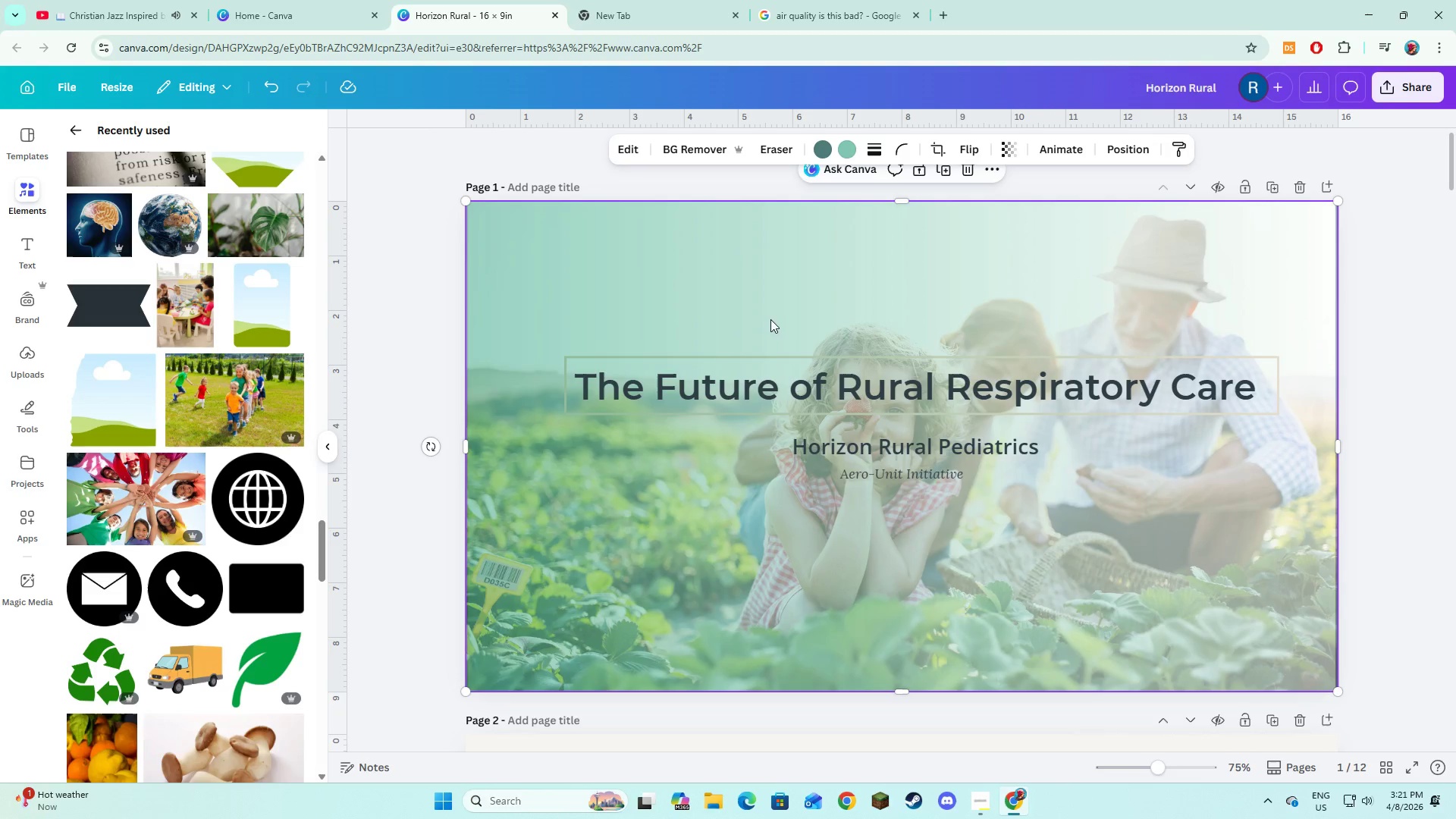 
scroll: coordinate [805, 539], scroll_direction: down, amount: 3.0
 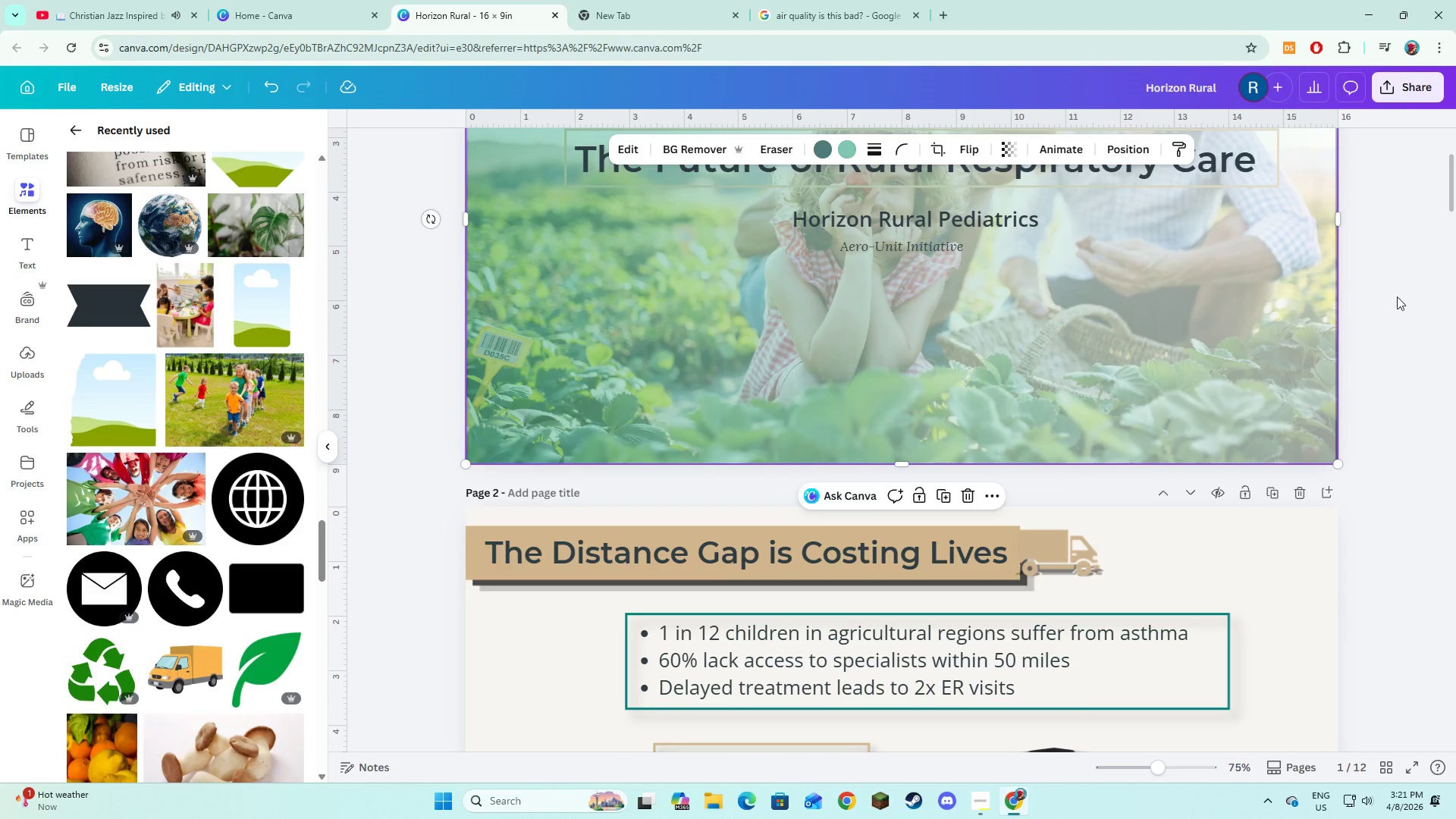 
scroll: coordinate [1264, 473], scroll_direction: up, amount: 6.0
 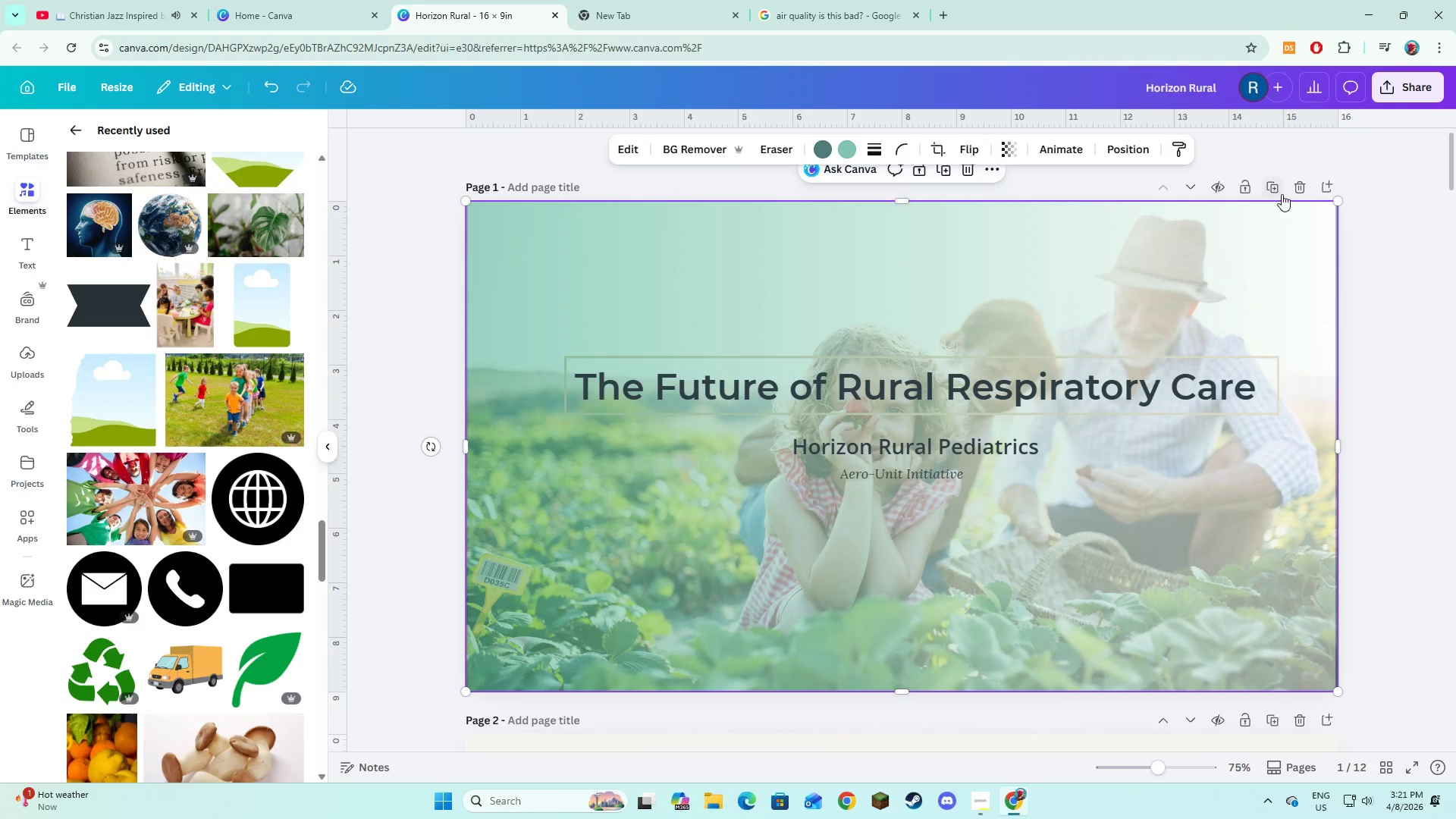 
left_click([1282, 194])
 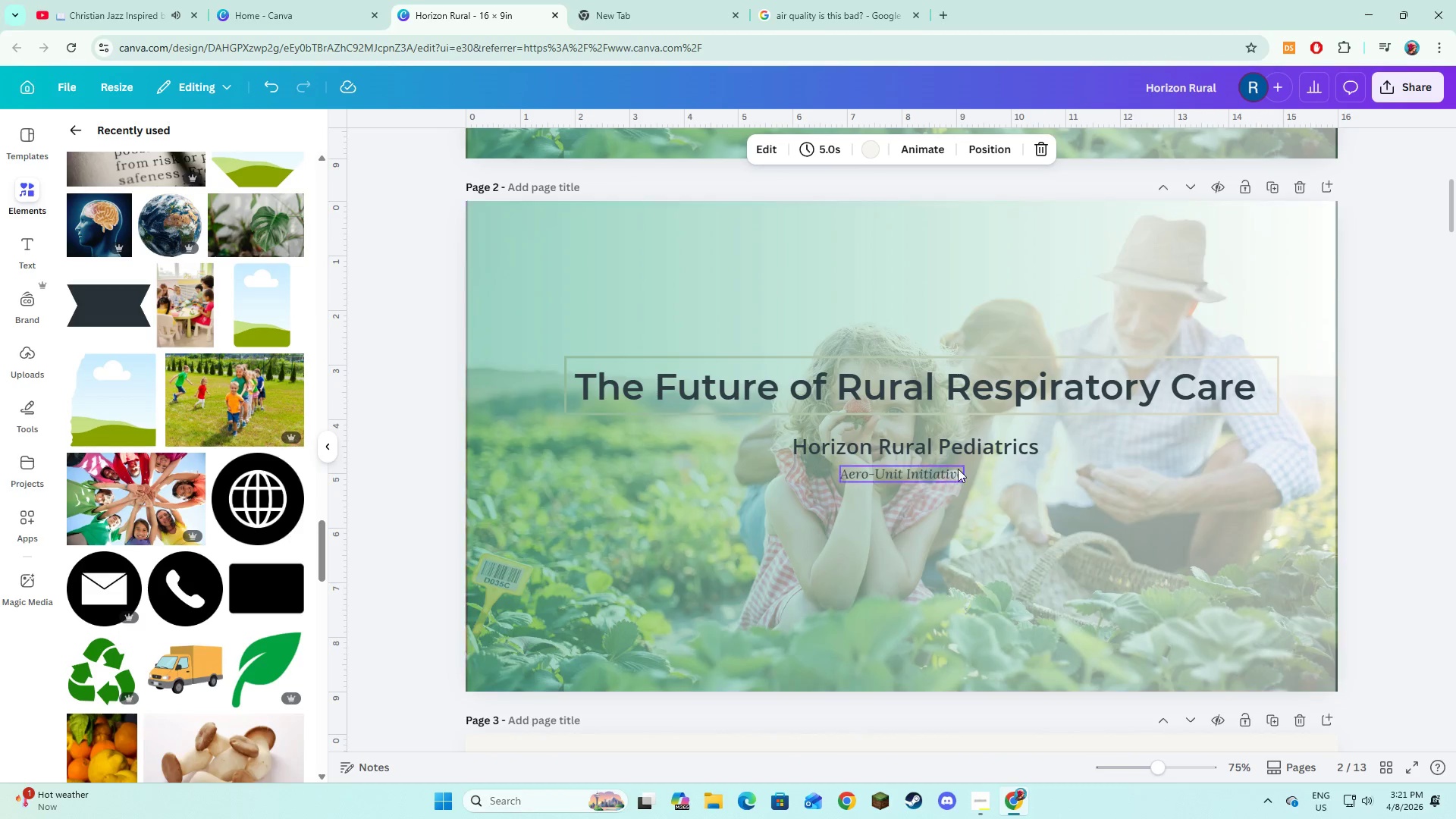 
key(Control+ControlLeft)
 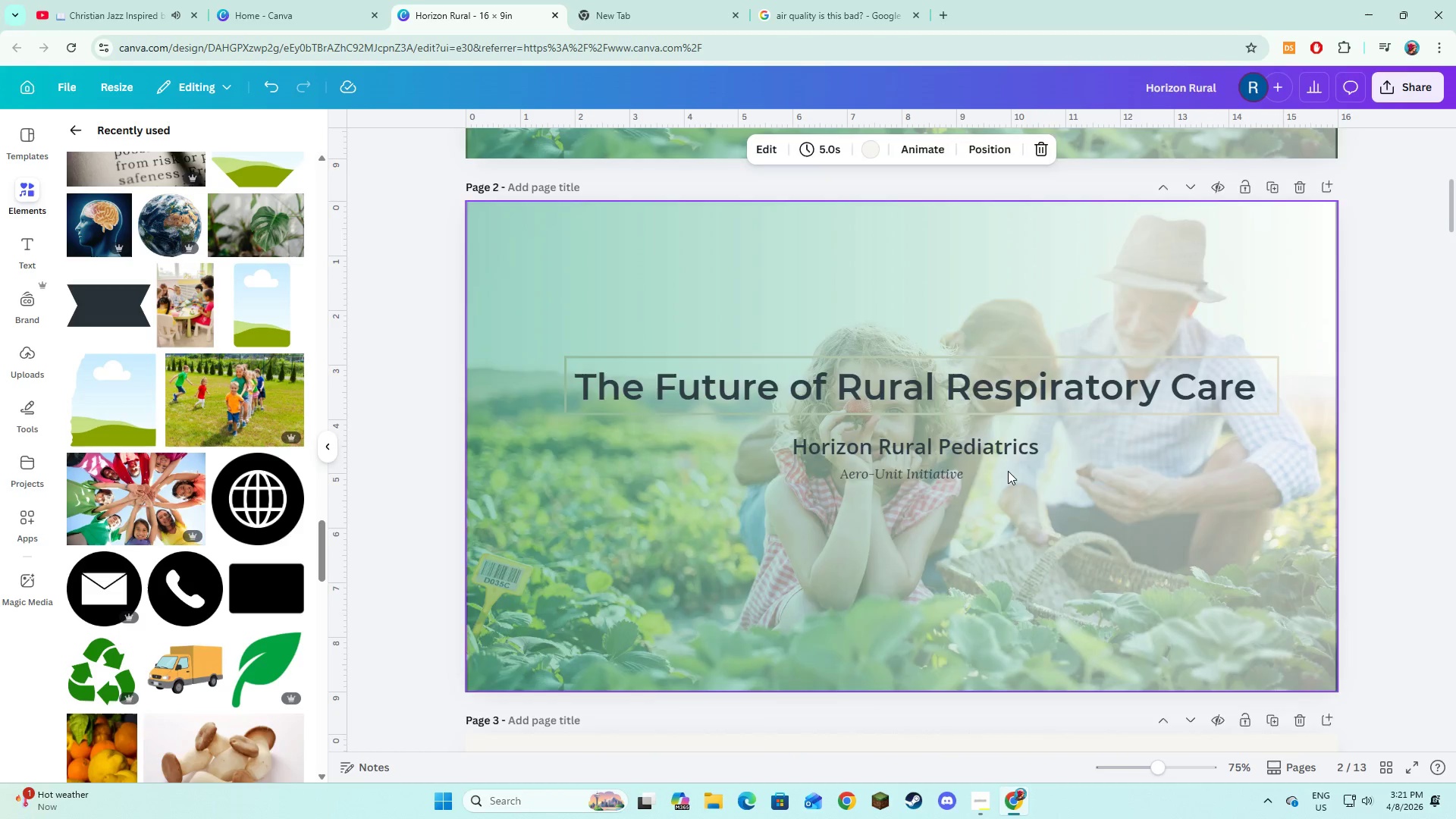 
key(Control+Z)
 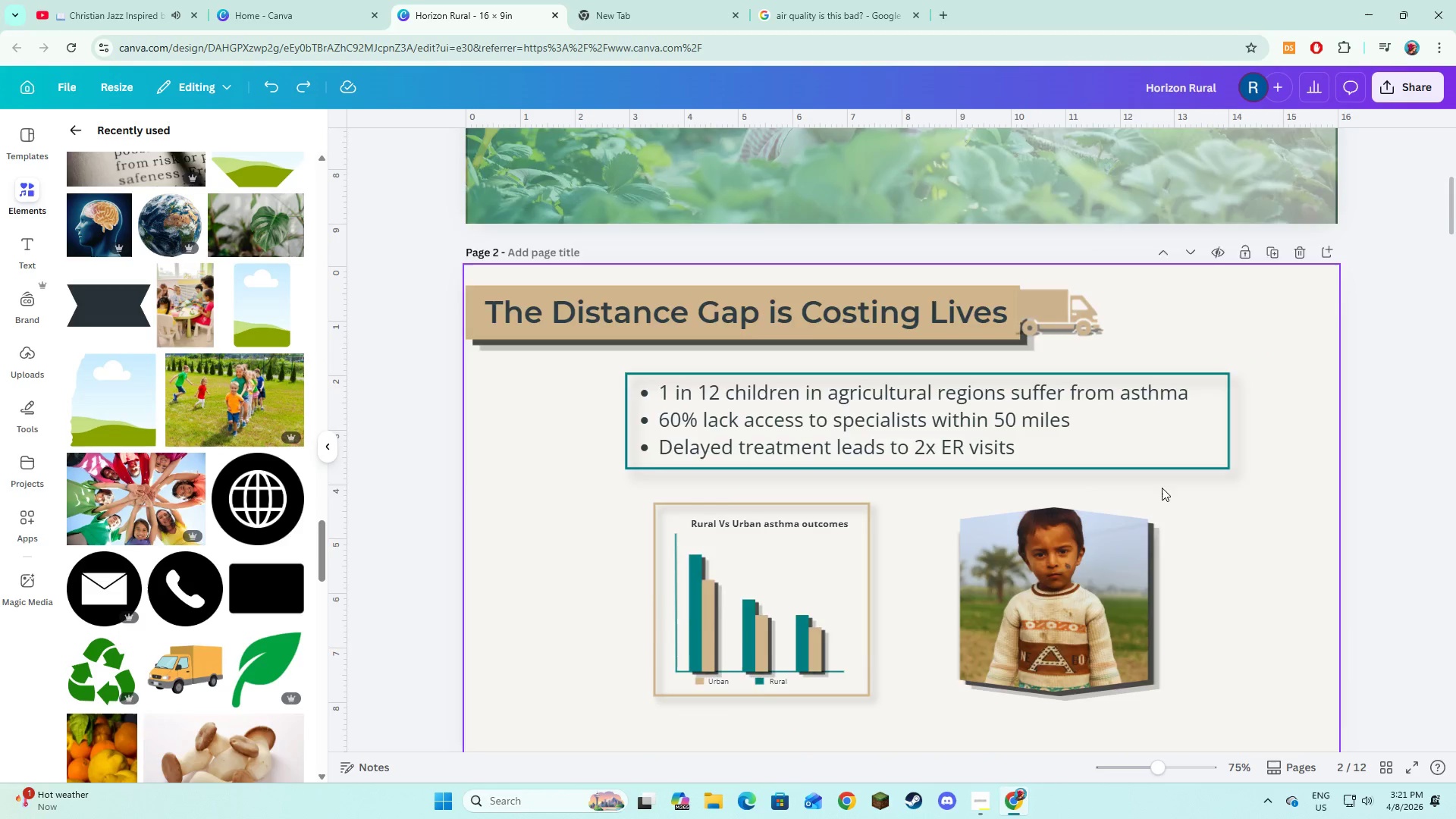 
scroll: coordinate [1163, 488], scroll_direction: up, amount: 8.0
 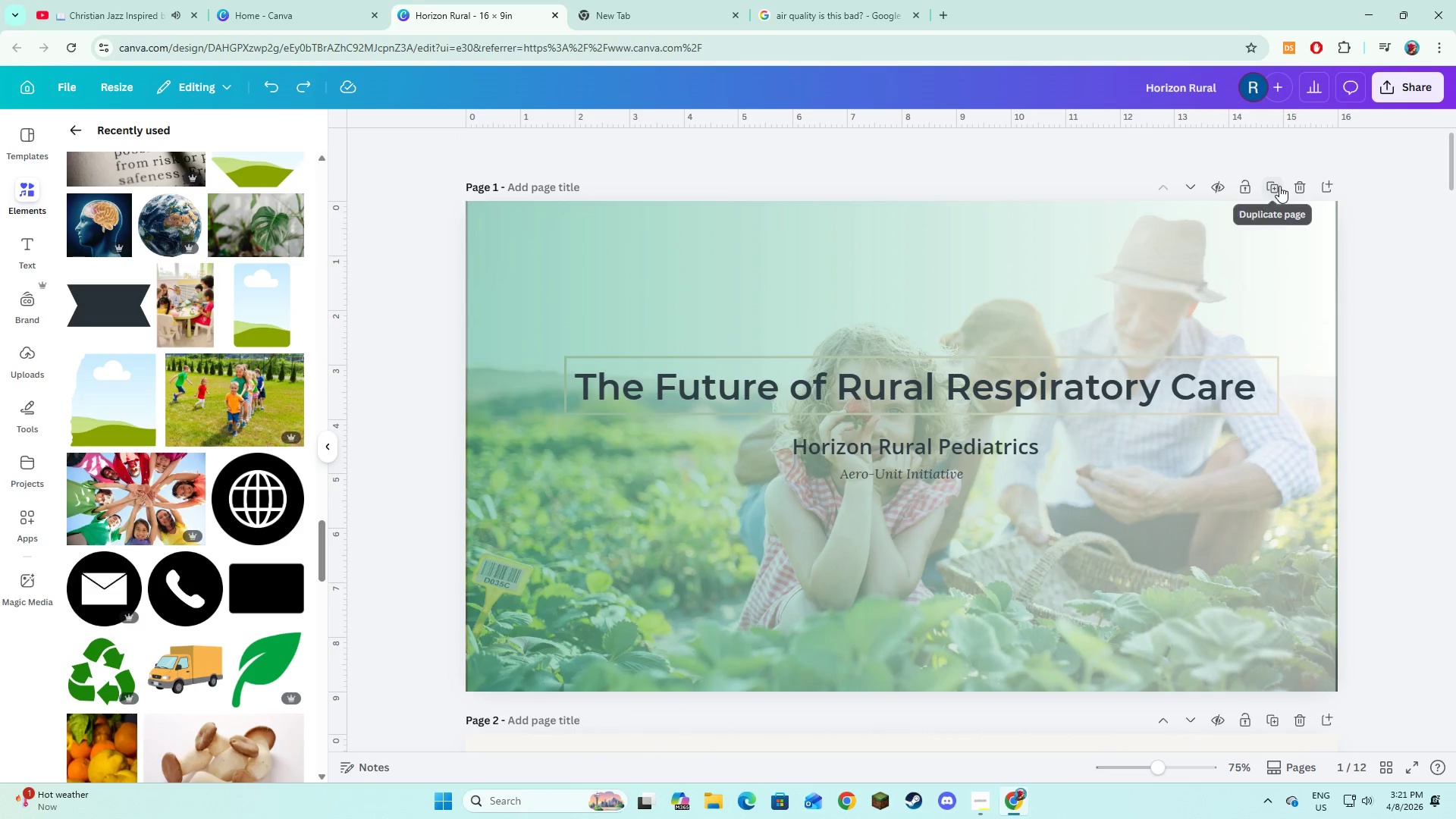 
left_click([1279, 186])
 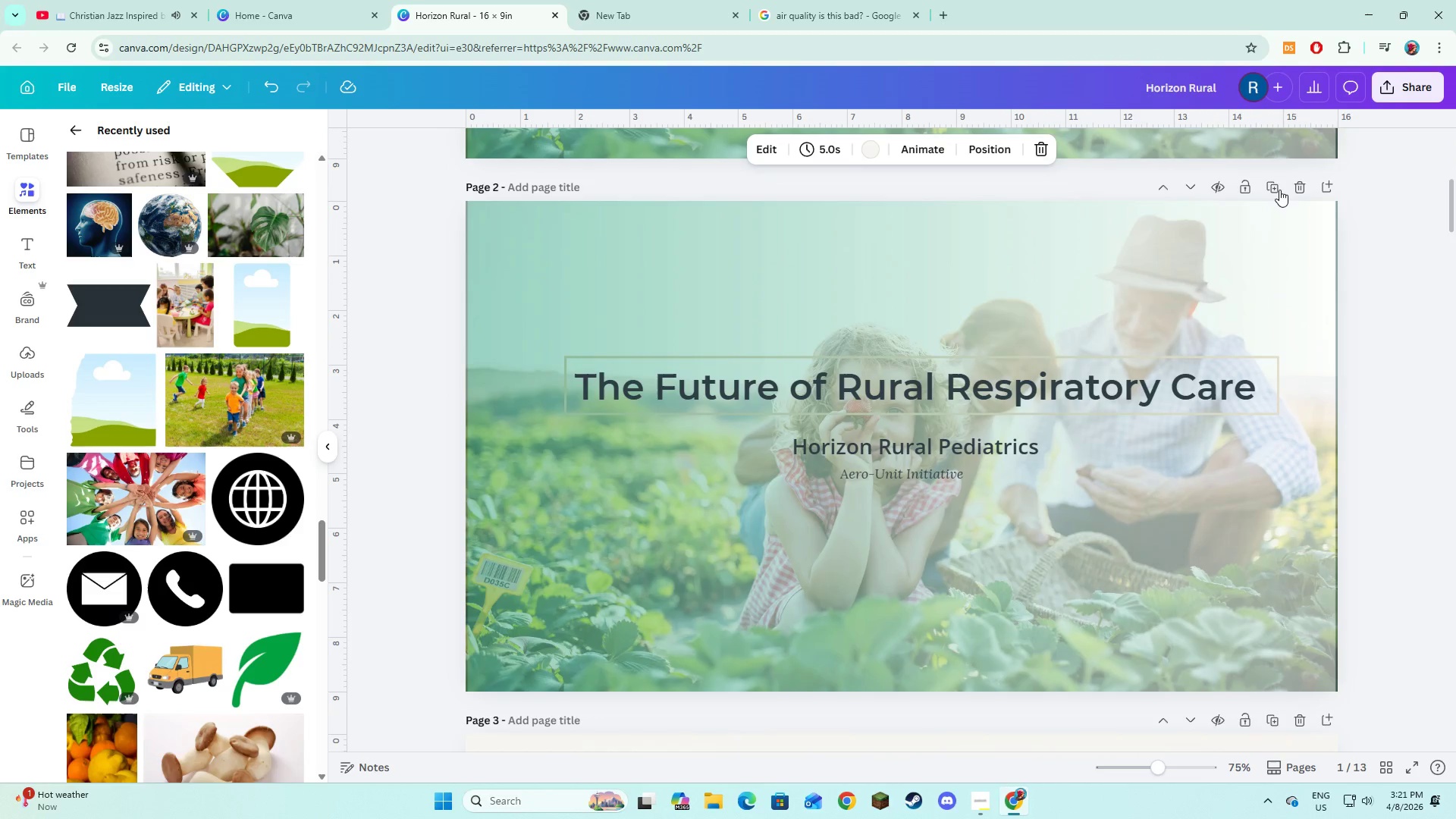 
key(Control+Z)
 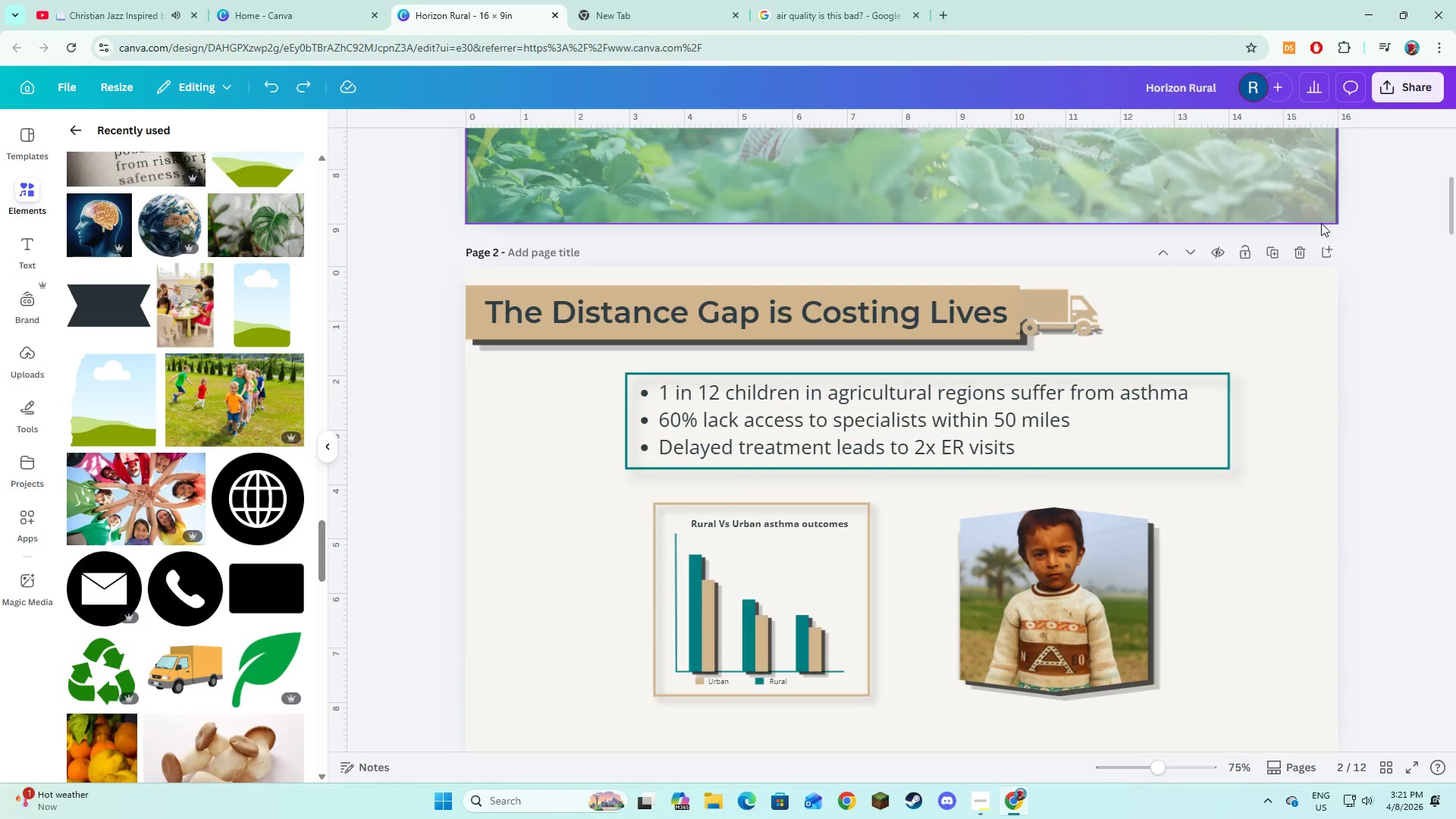 
scroll: coordinate [1321, 223], scroll_direction: up, amount: 10.0
 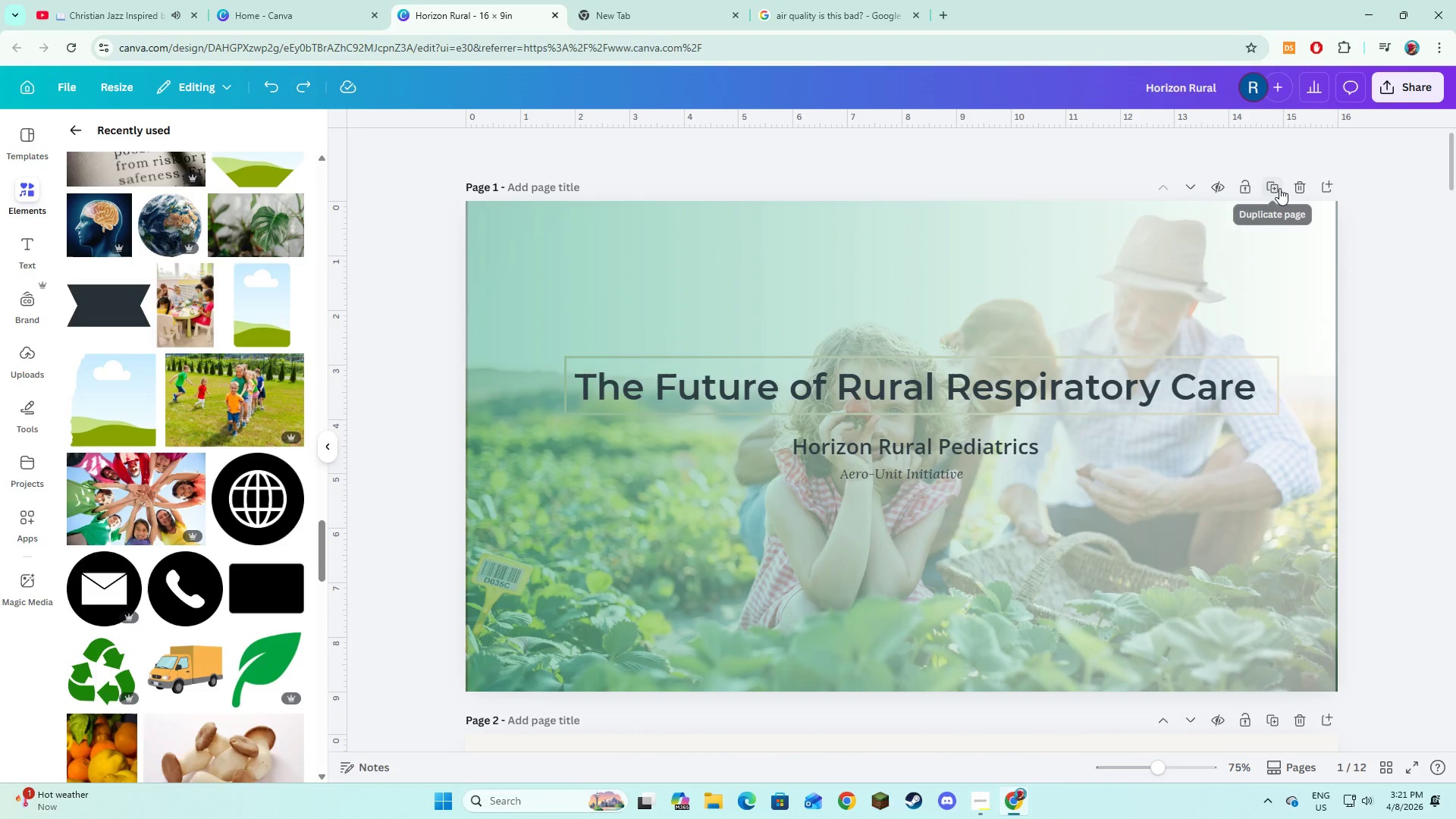 
left_click([1279, 188])
 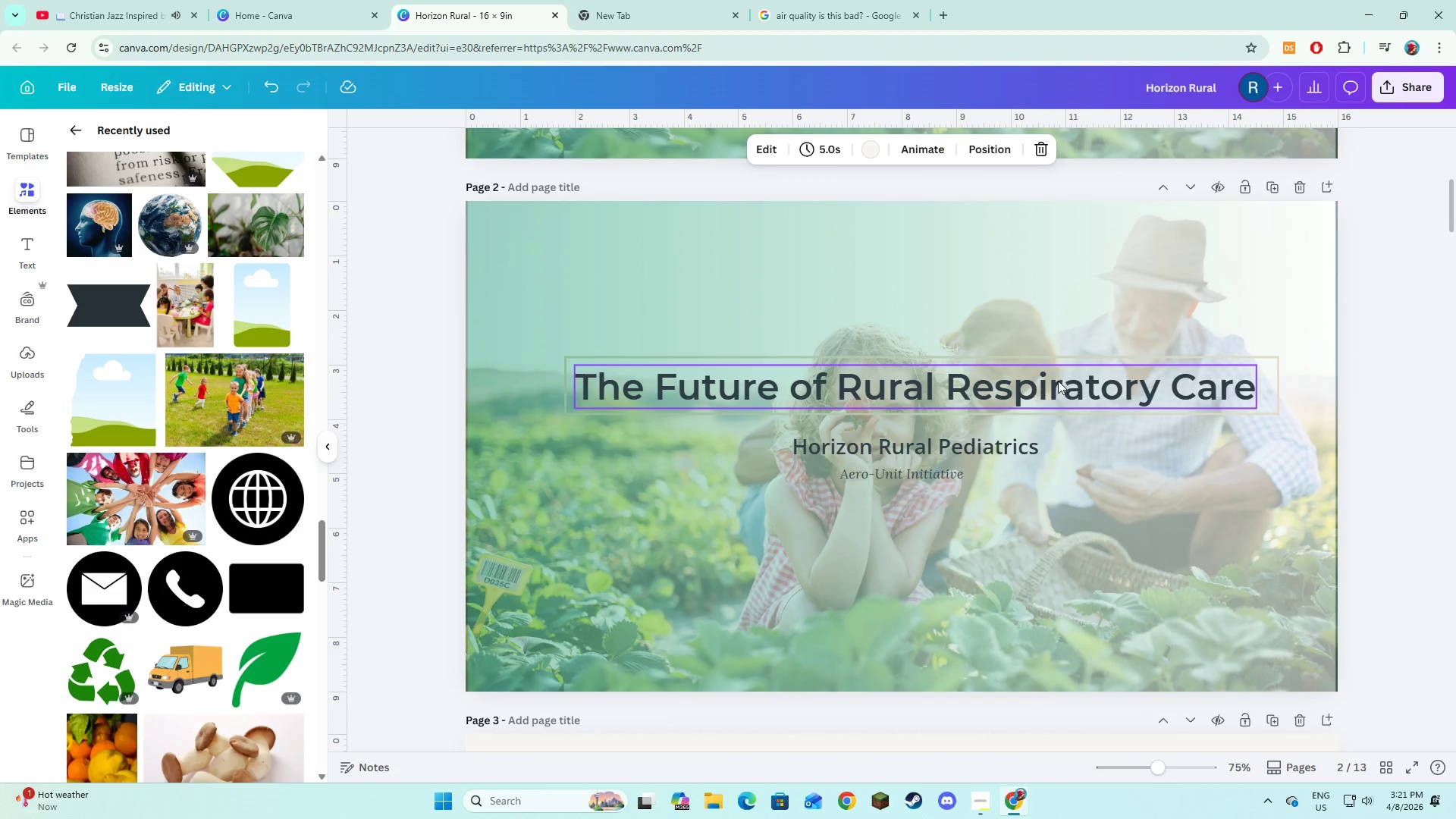 
left_click([1058, 381])
 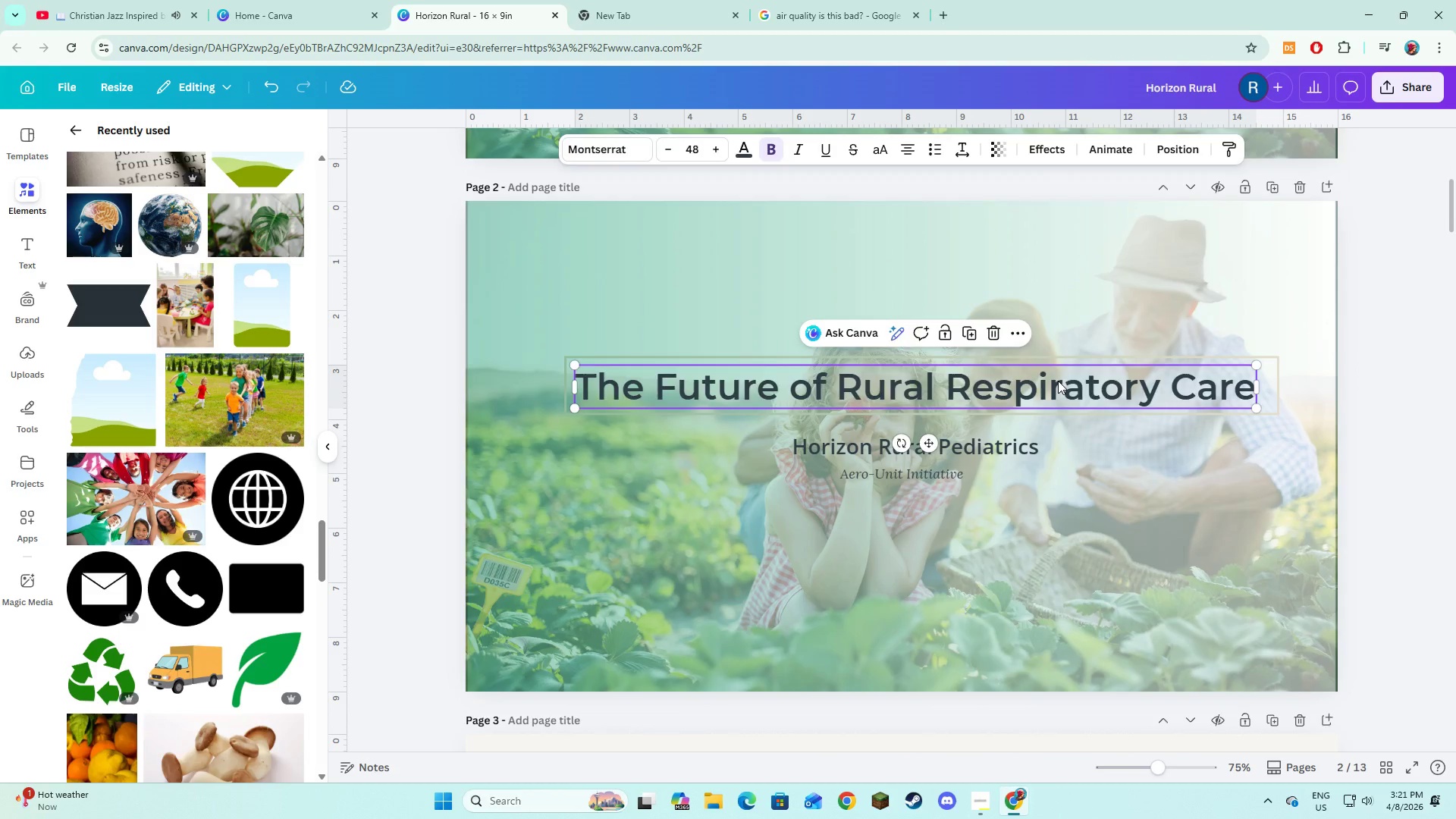 
key(Backspace)
 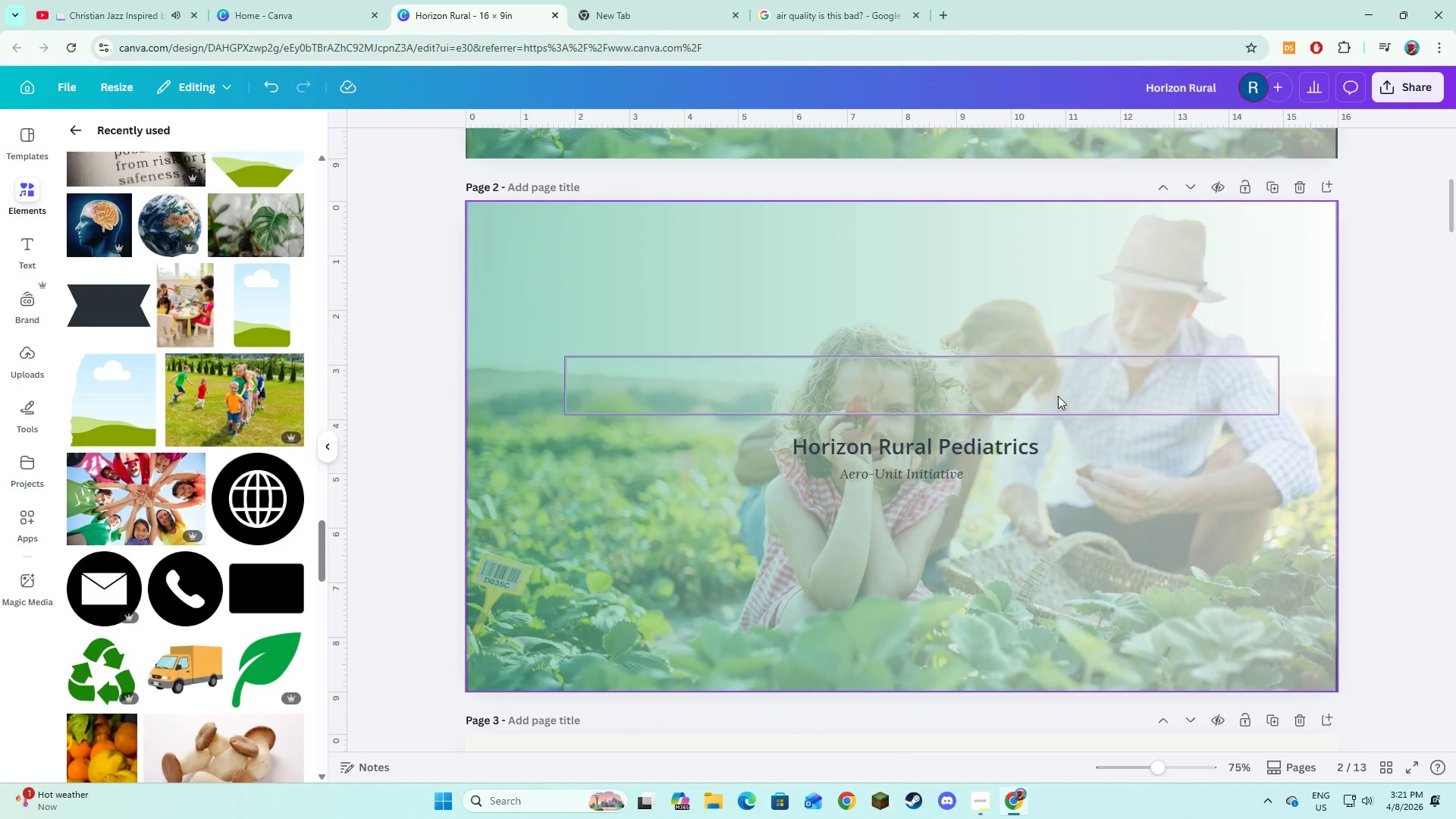 
left_click([1058, 396])
 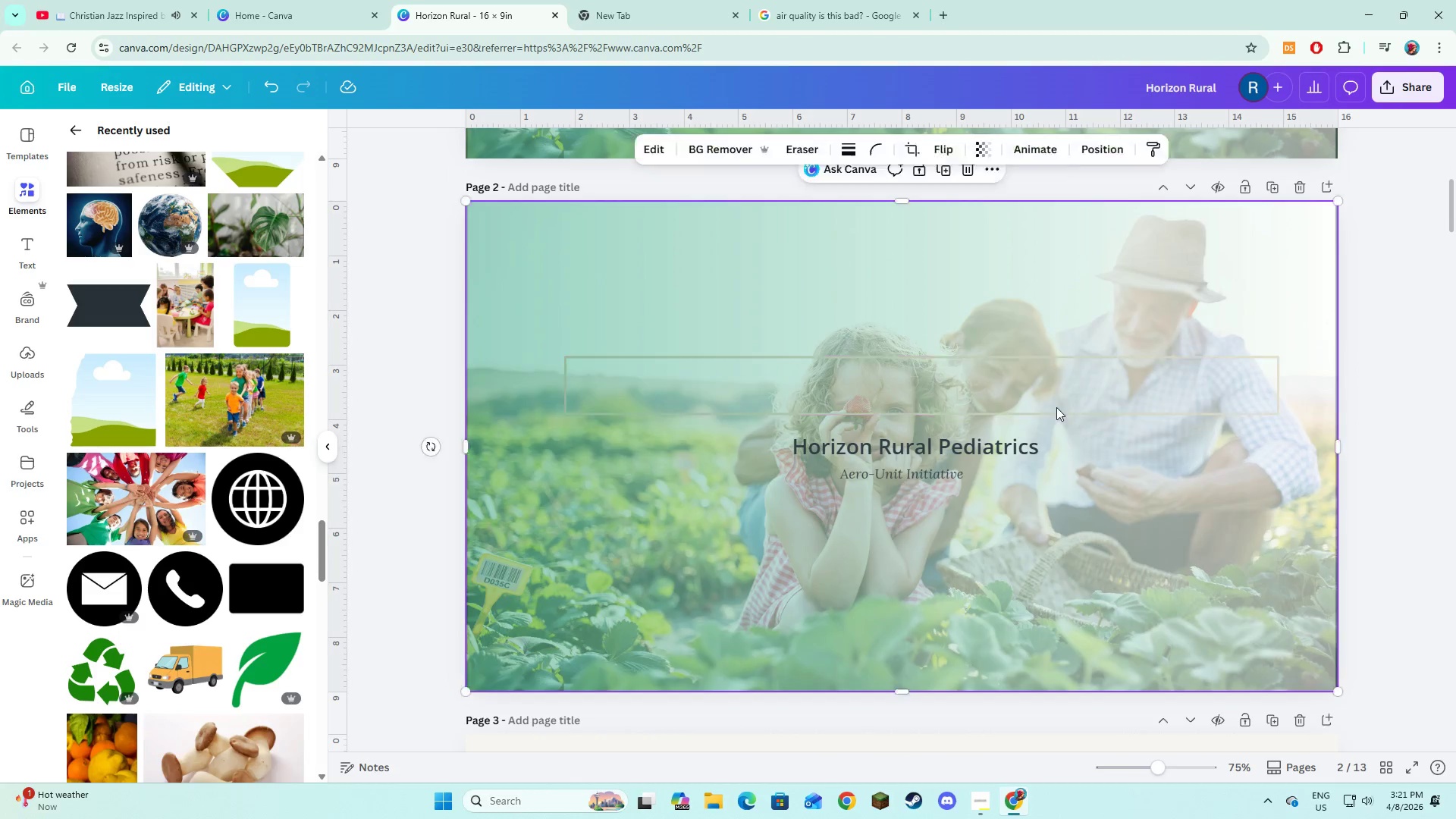 
key(Backspace)
 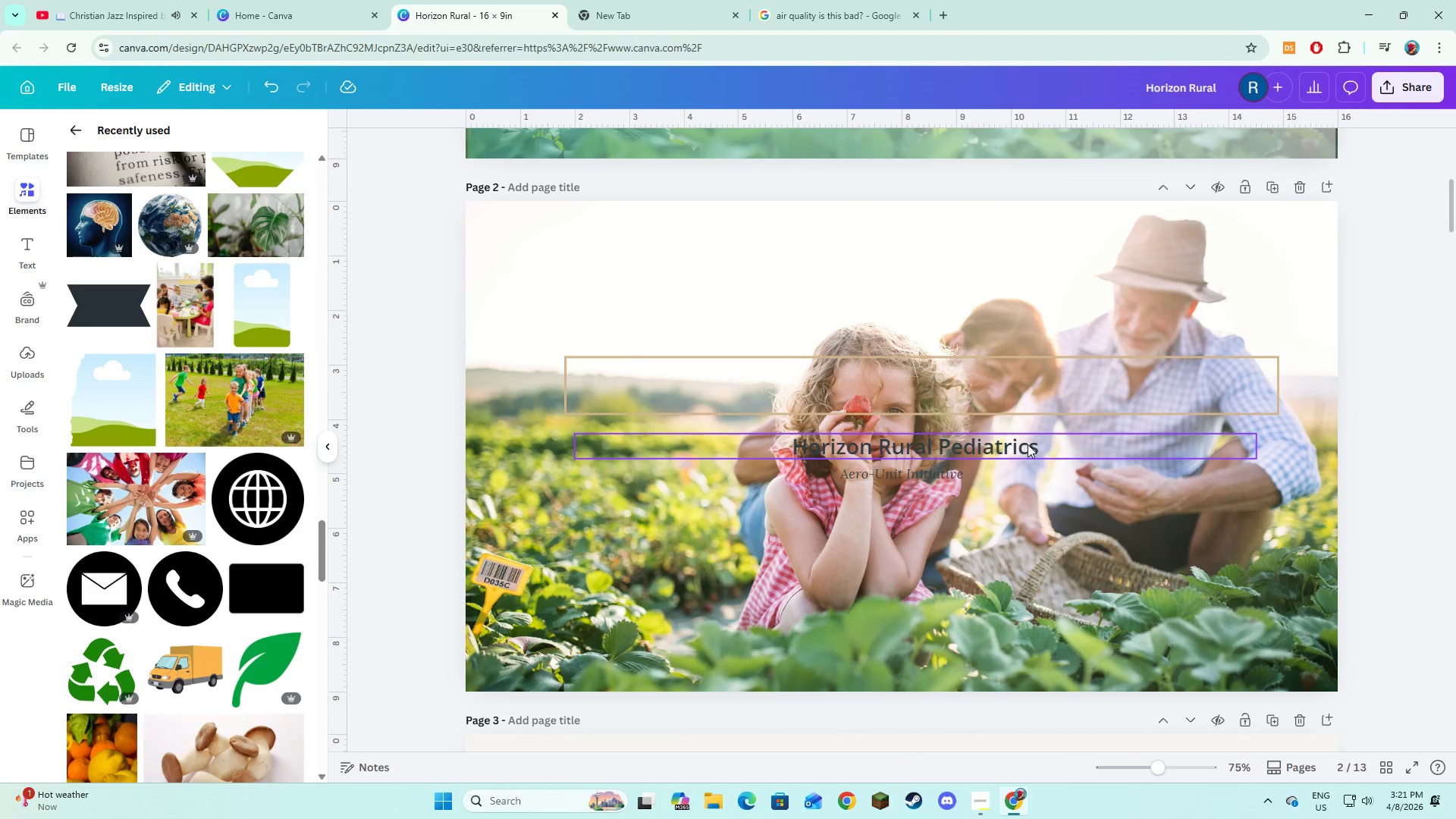 
left_click([1028, 444])
 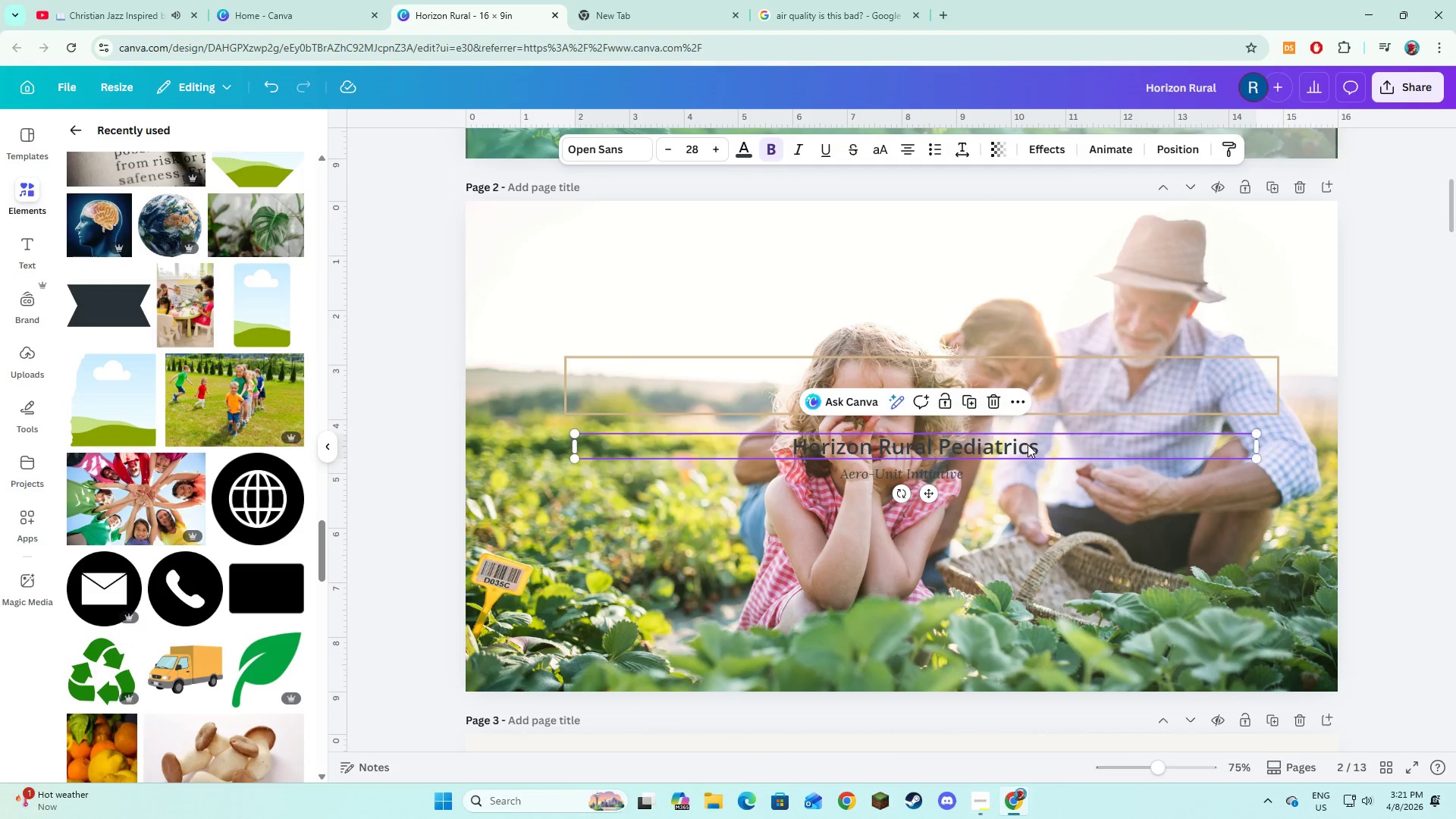 
key(Backspace)
 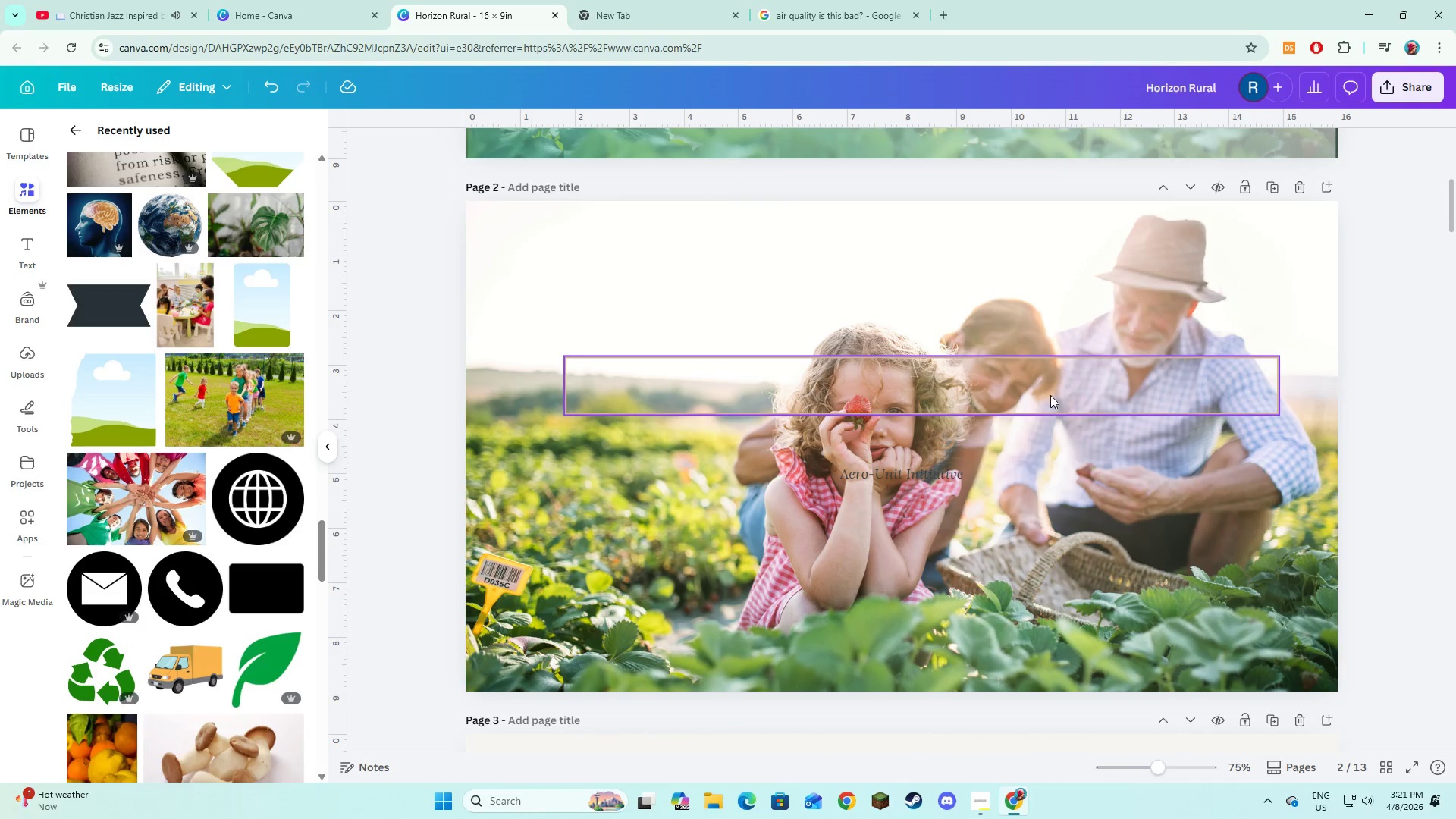 
left_click([1050, 395])
 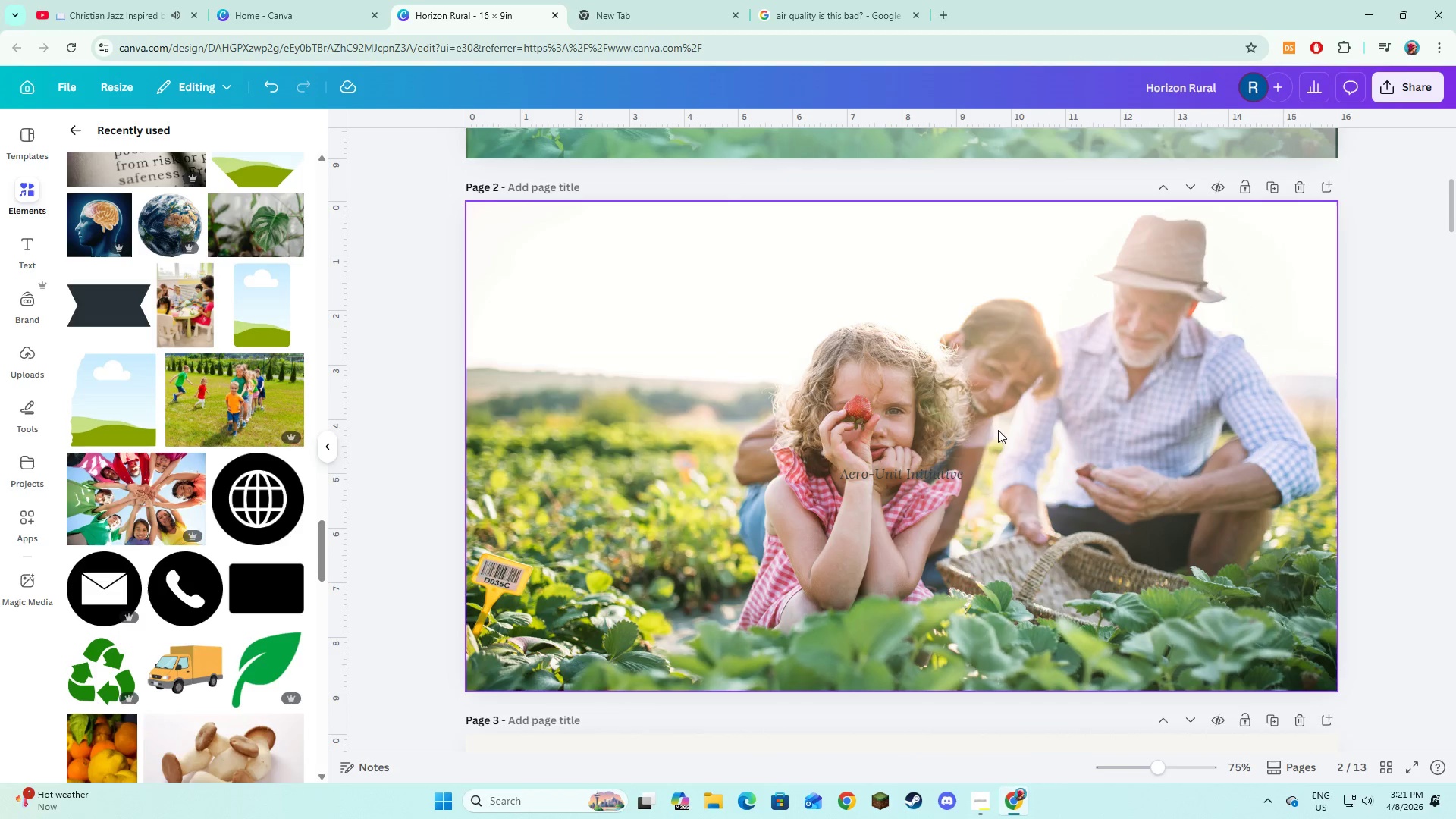 
key(Backspace)
 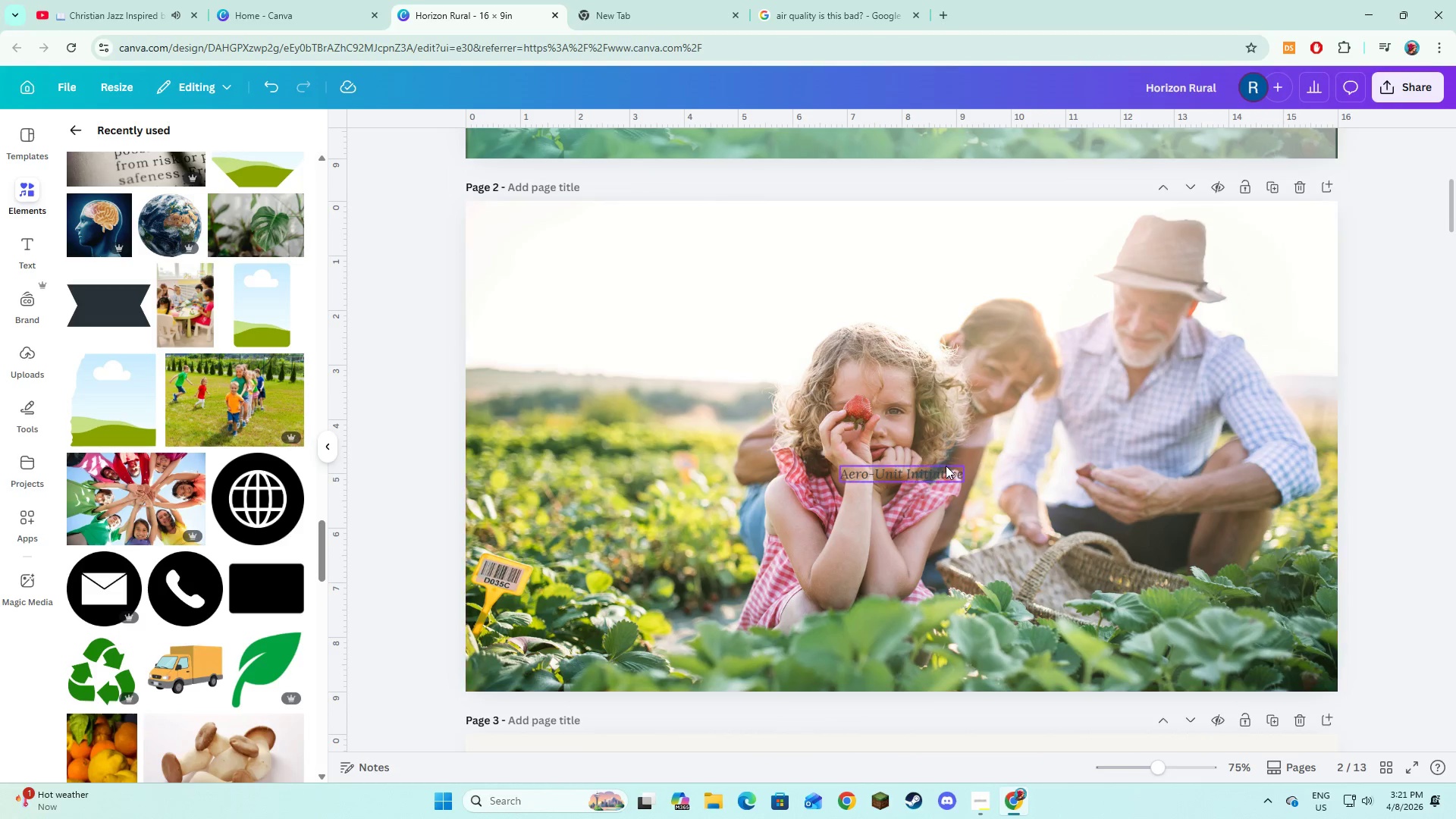 
left_click([946, 466])
 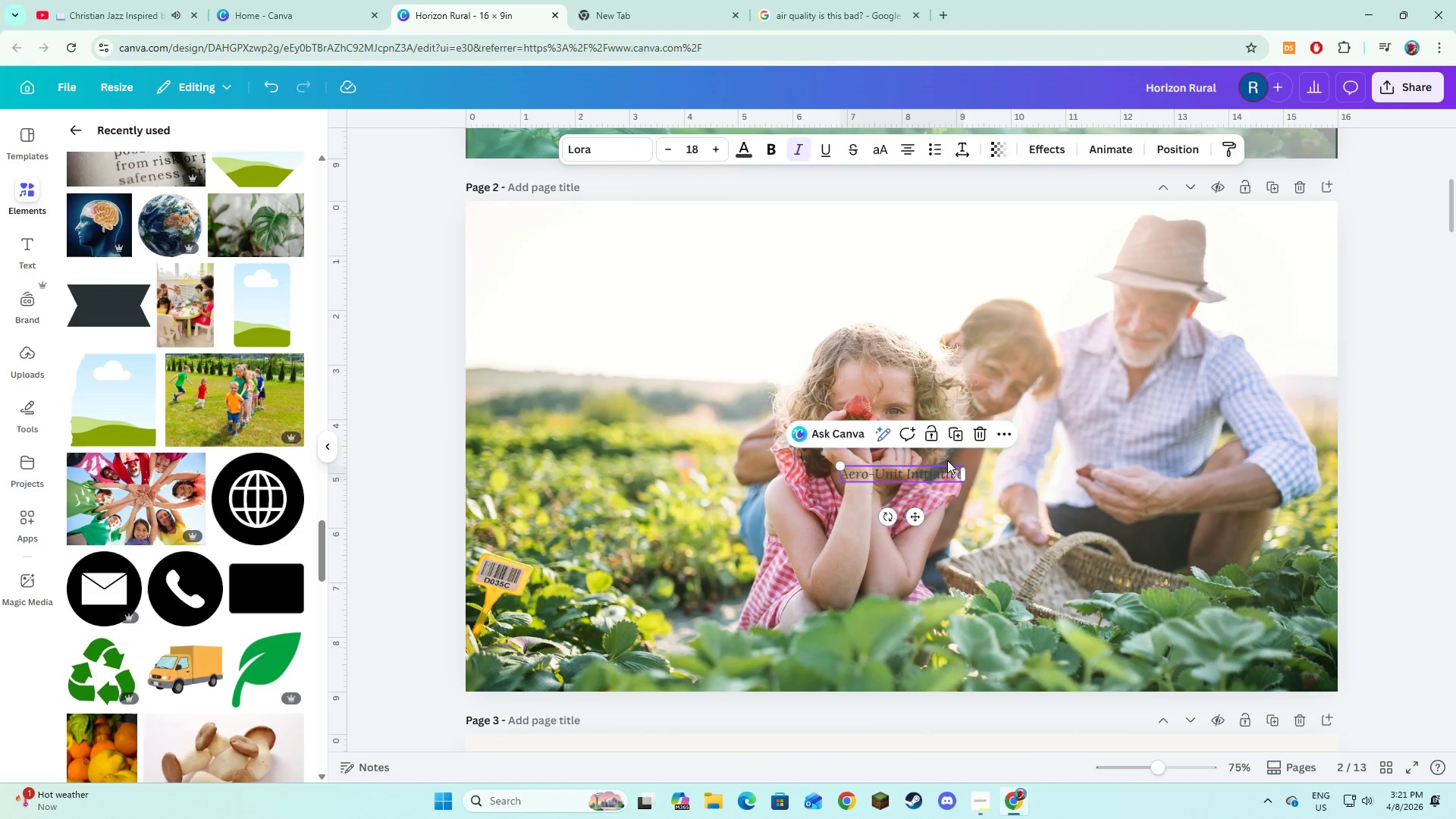 
key(Backspace)
 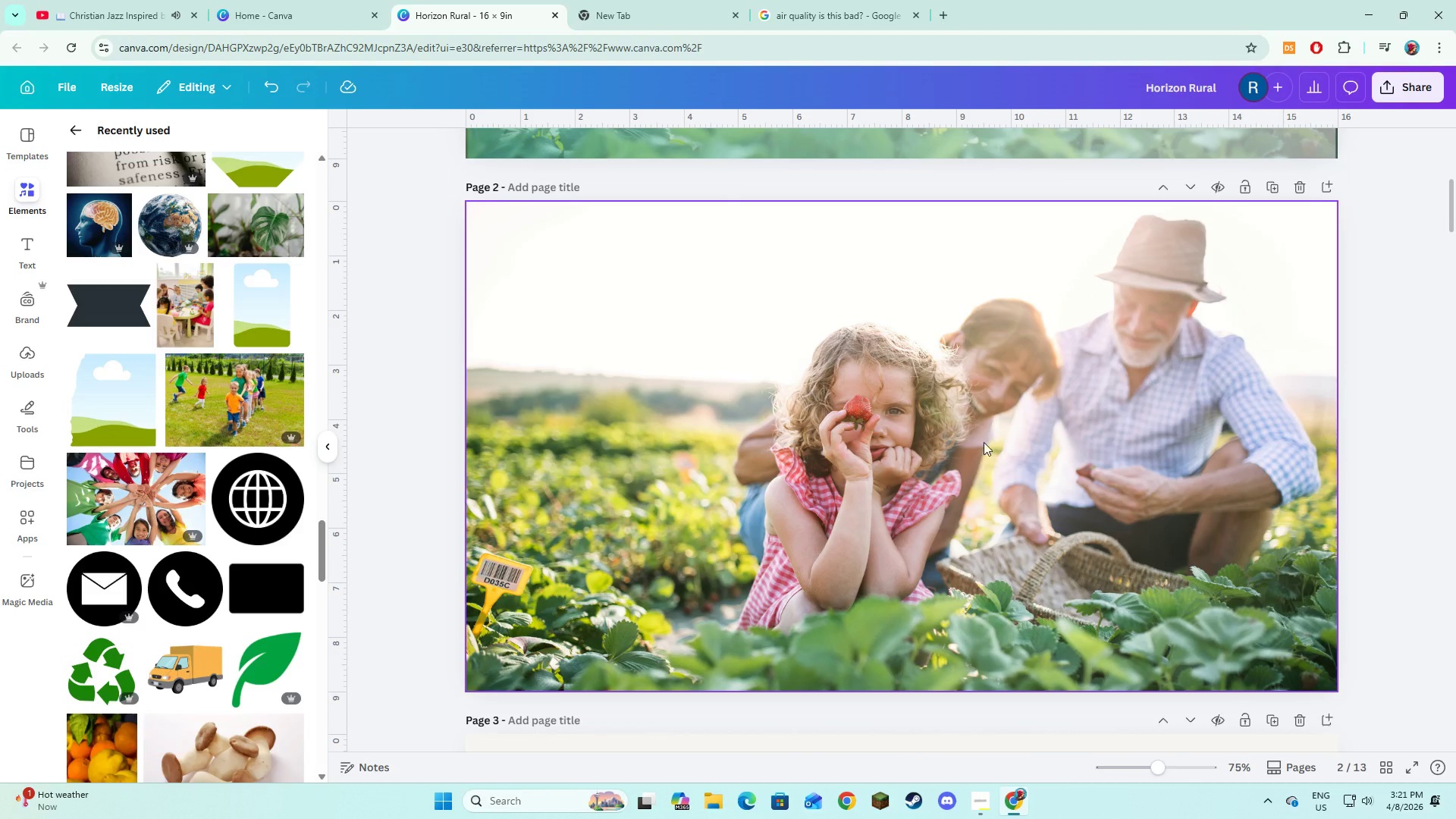 
left_click([984, 442])
 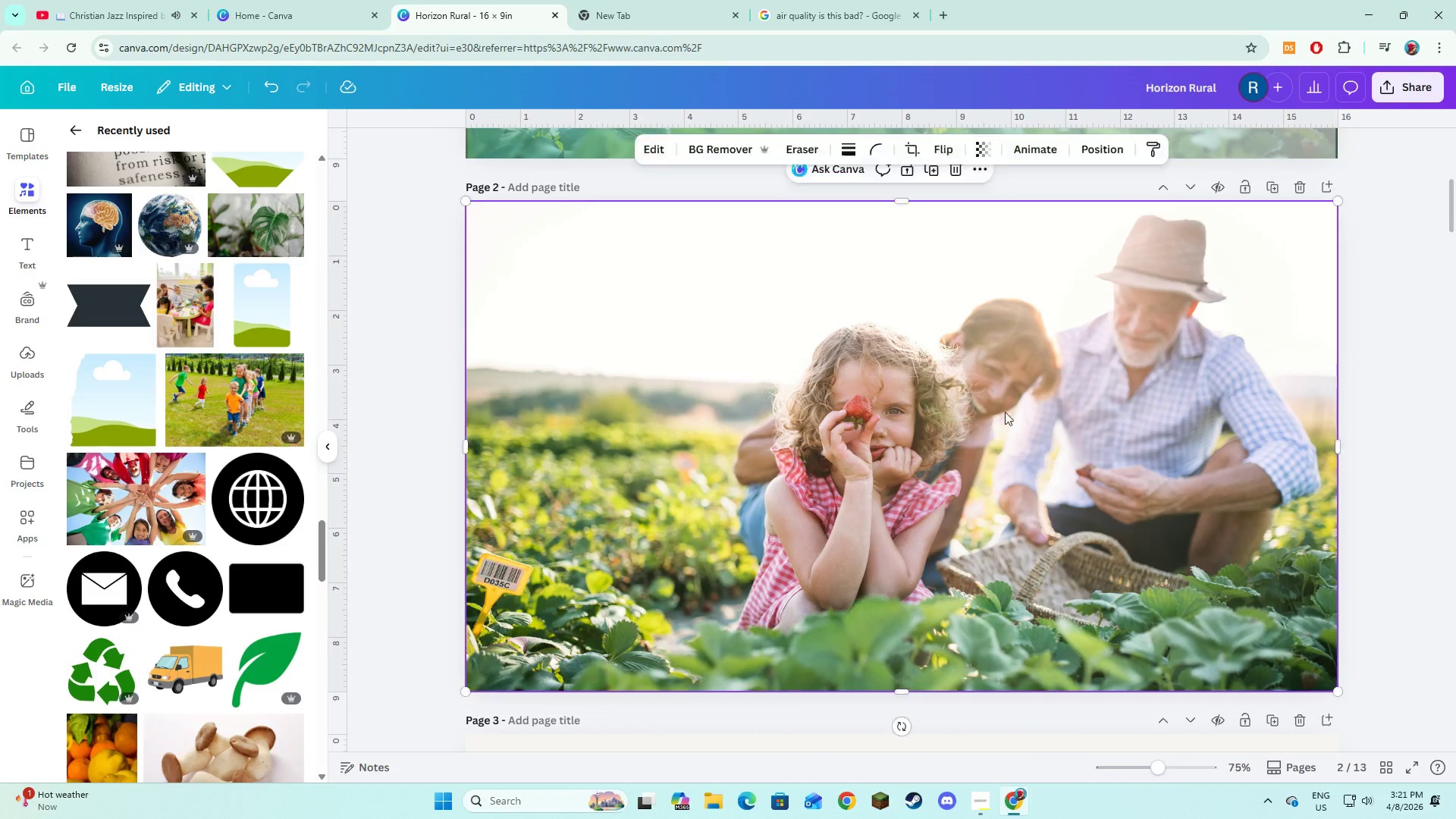 
key(Backspace)
 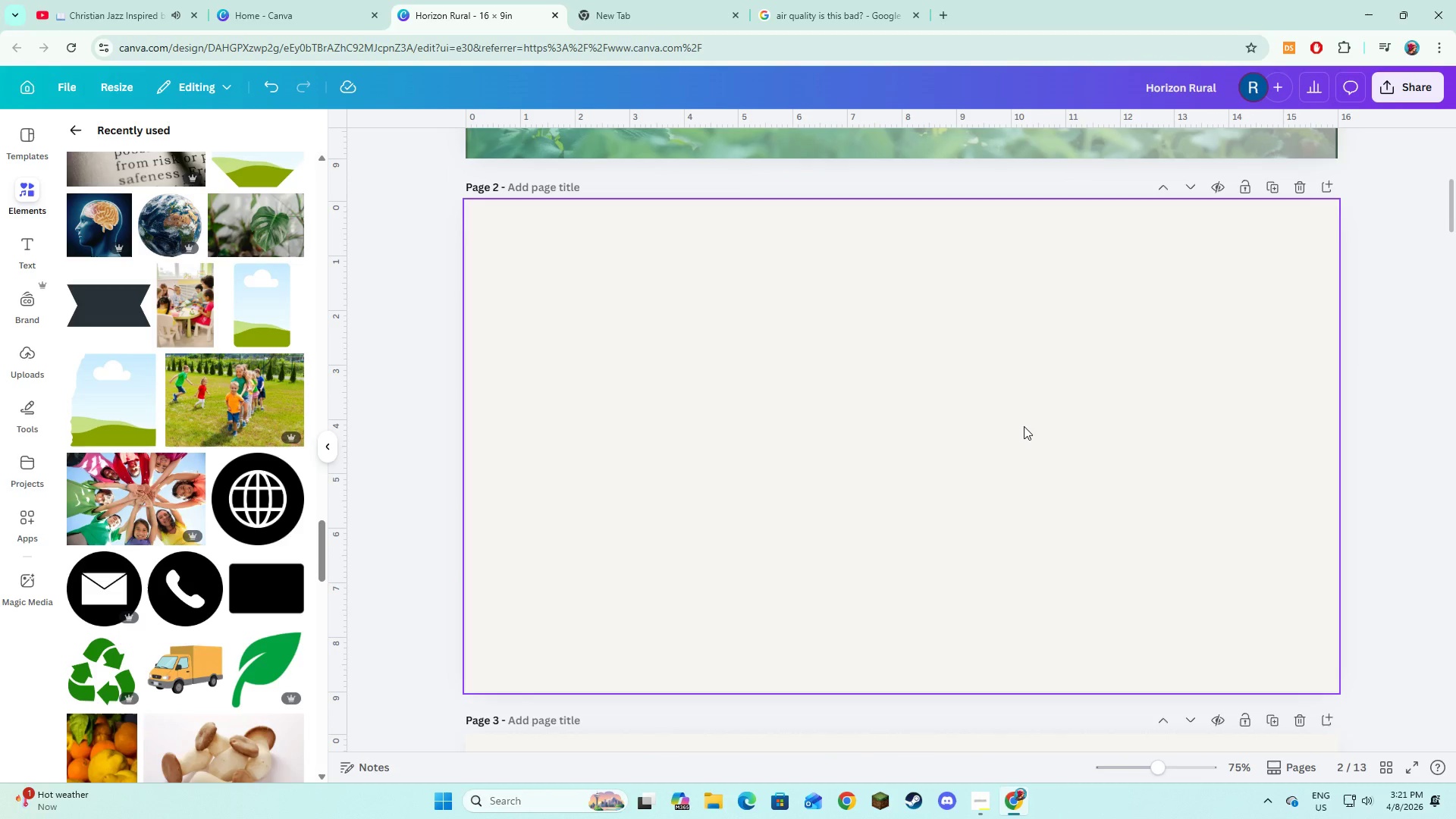 
left_click([1024, 426])
 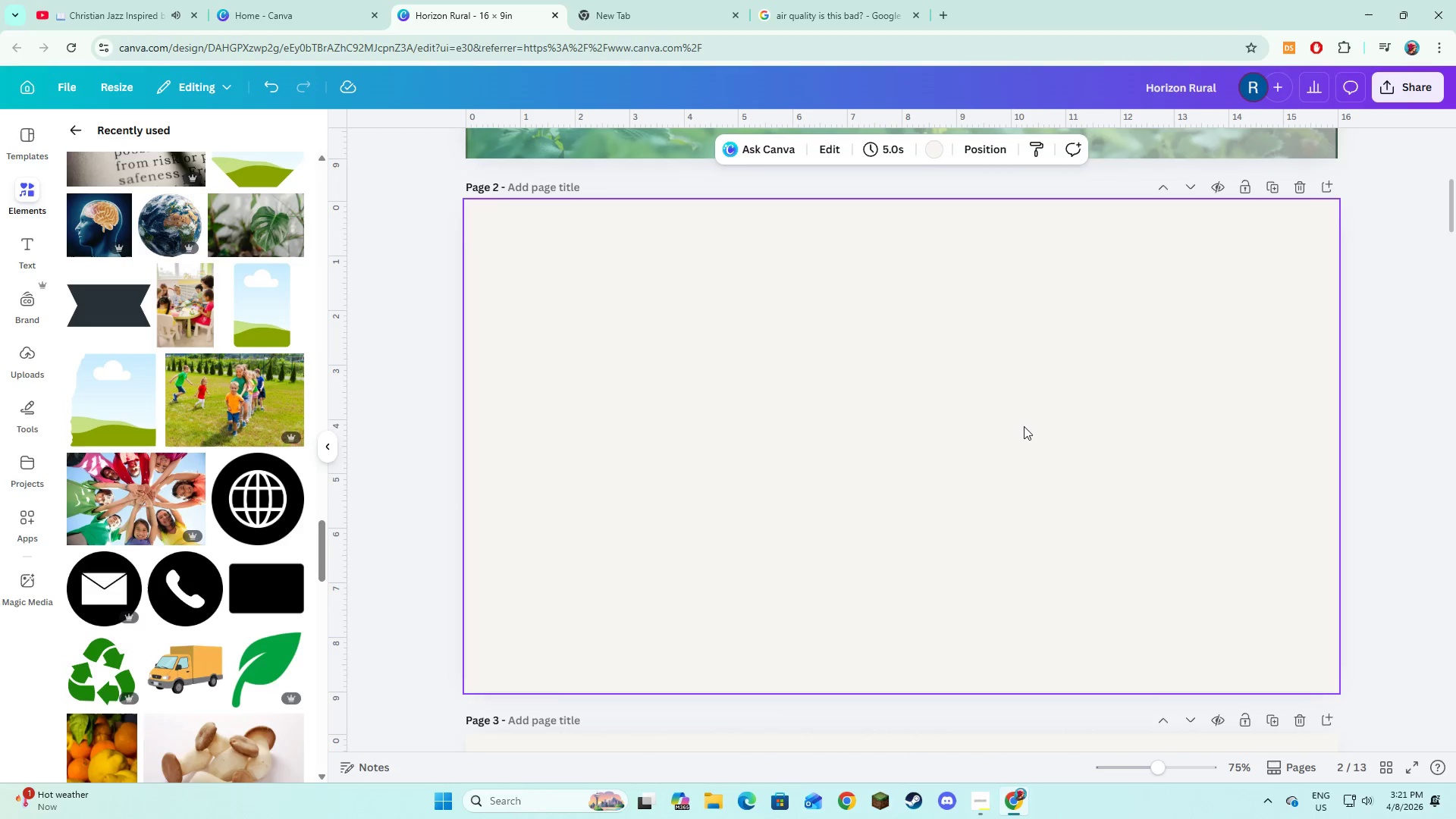 
scroll: coordinate [1021, 426], scroll_direction: up, amount: 10.0
 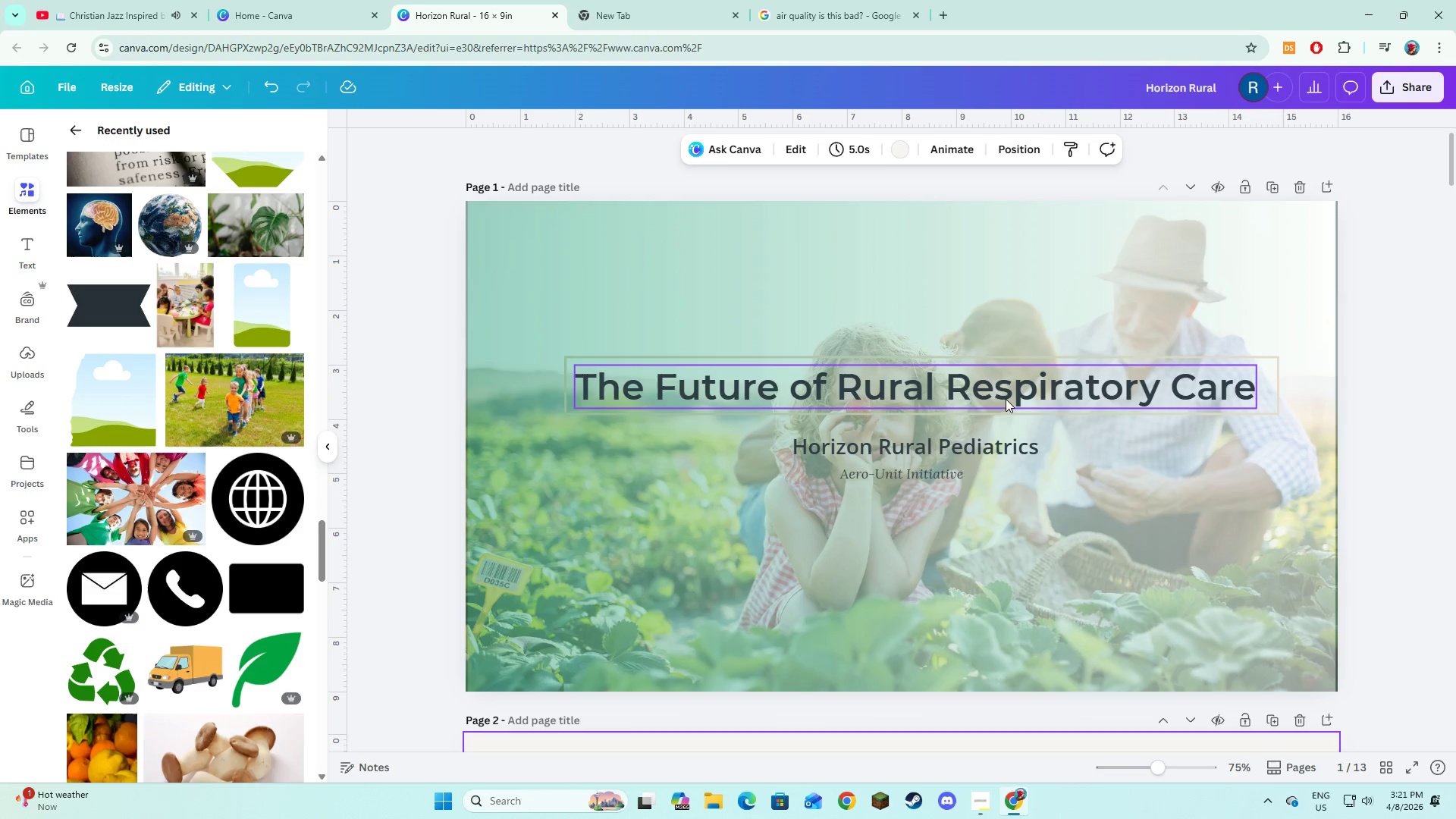 
left_click([1006, 397])
 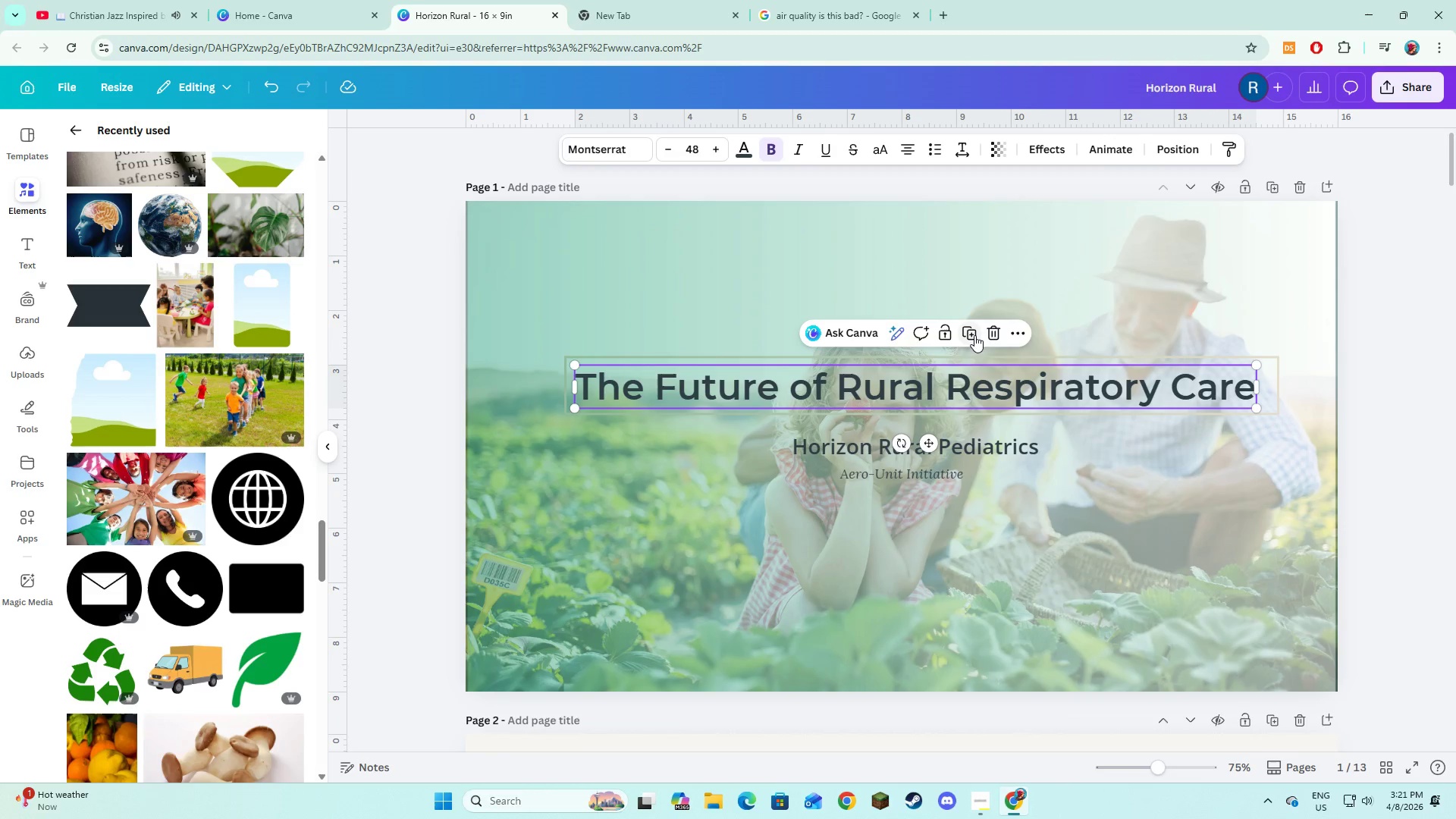 
left_click([974, 335])
 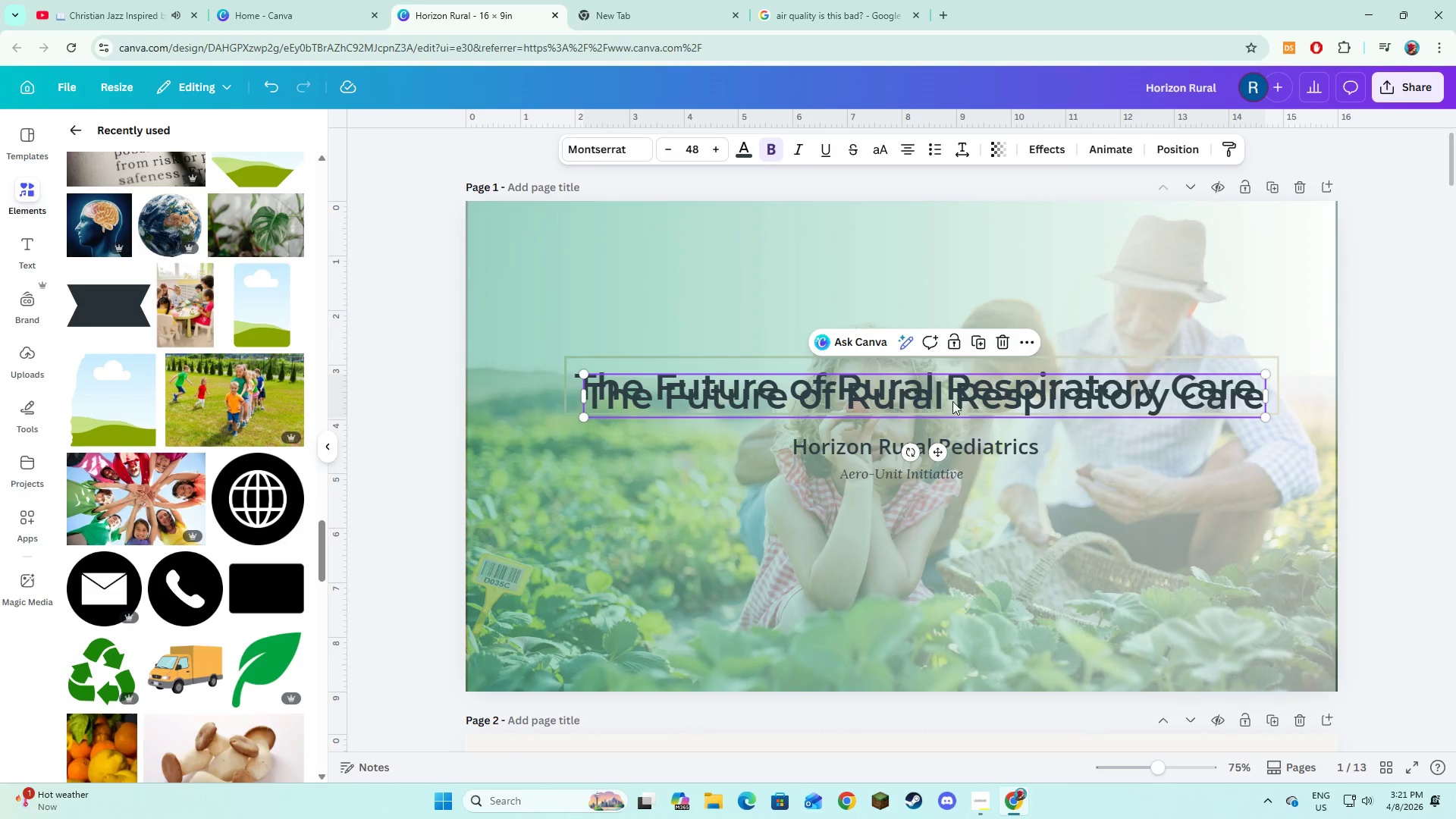 
left_click_drag(start_coordinate=[952, 401], to_coordinate=[978, 544])
 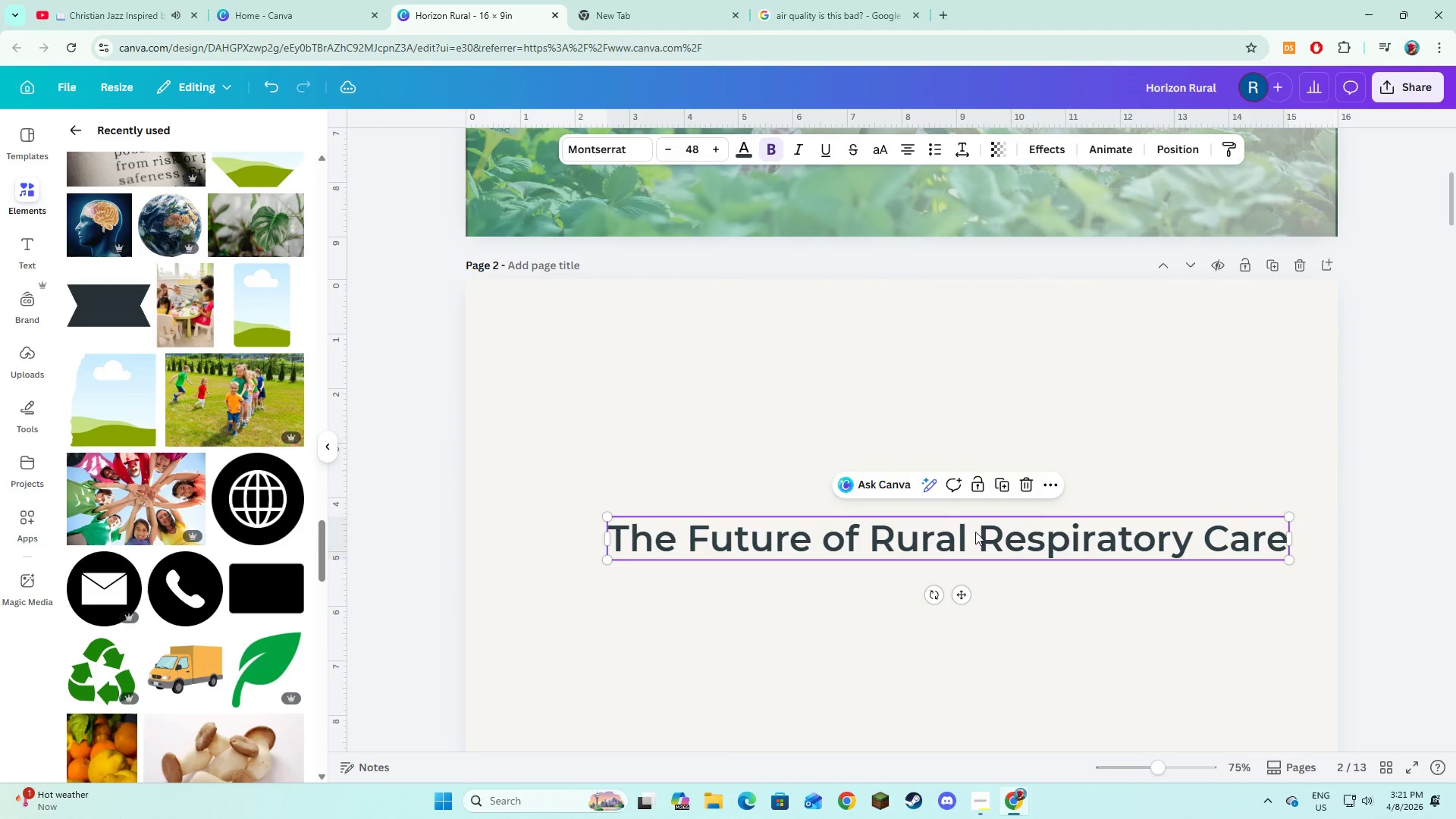 
scroll: coordinate [982, 544], scroll_direction: down, amount: 6.0
 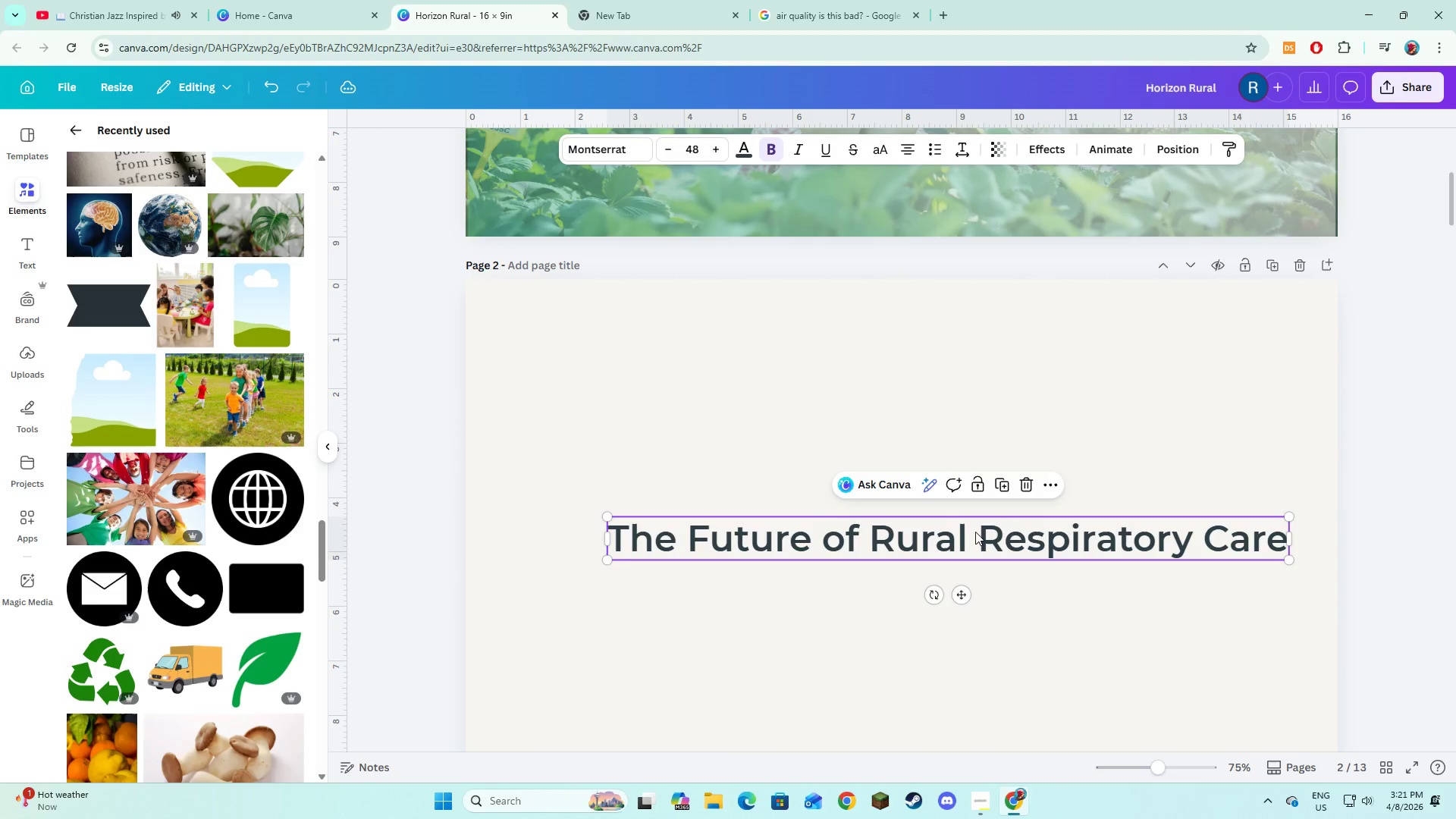 
left_click_drag(start_coordinate=[975, 532], to_coordinate=[956, 529])
 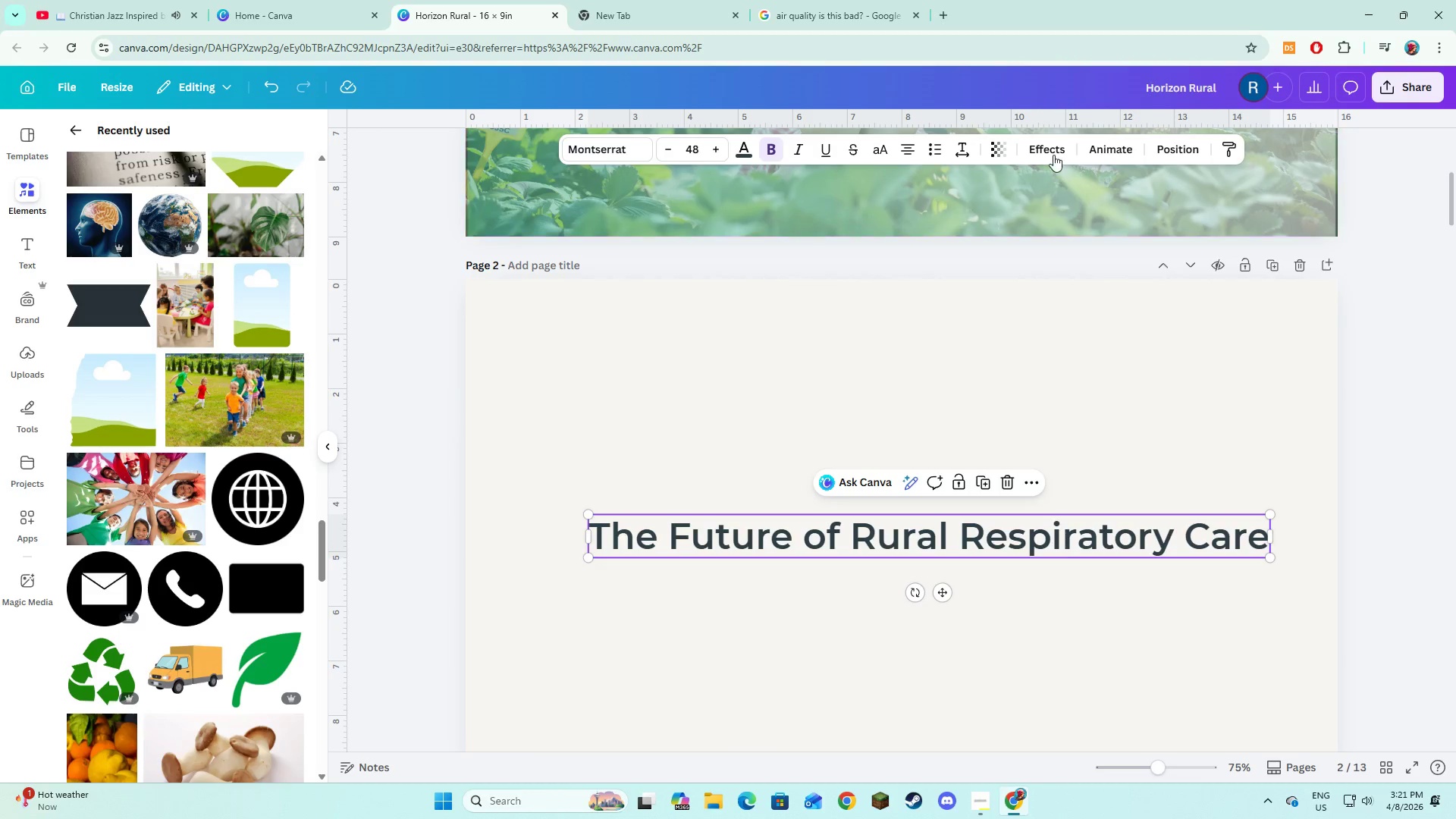 
left_click([1053, 149])
 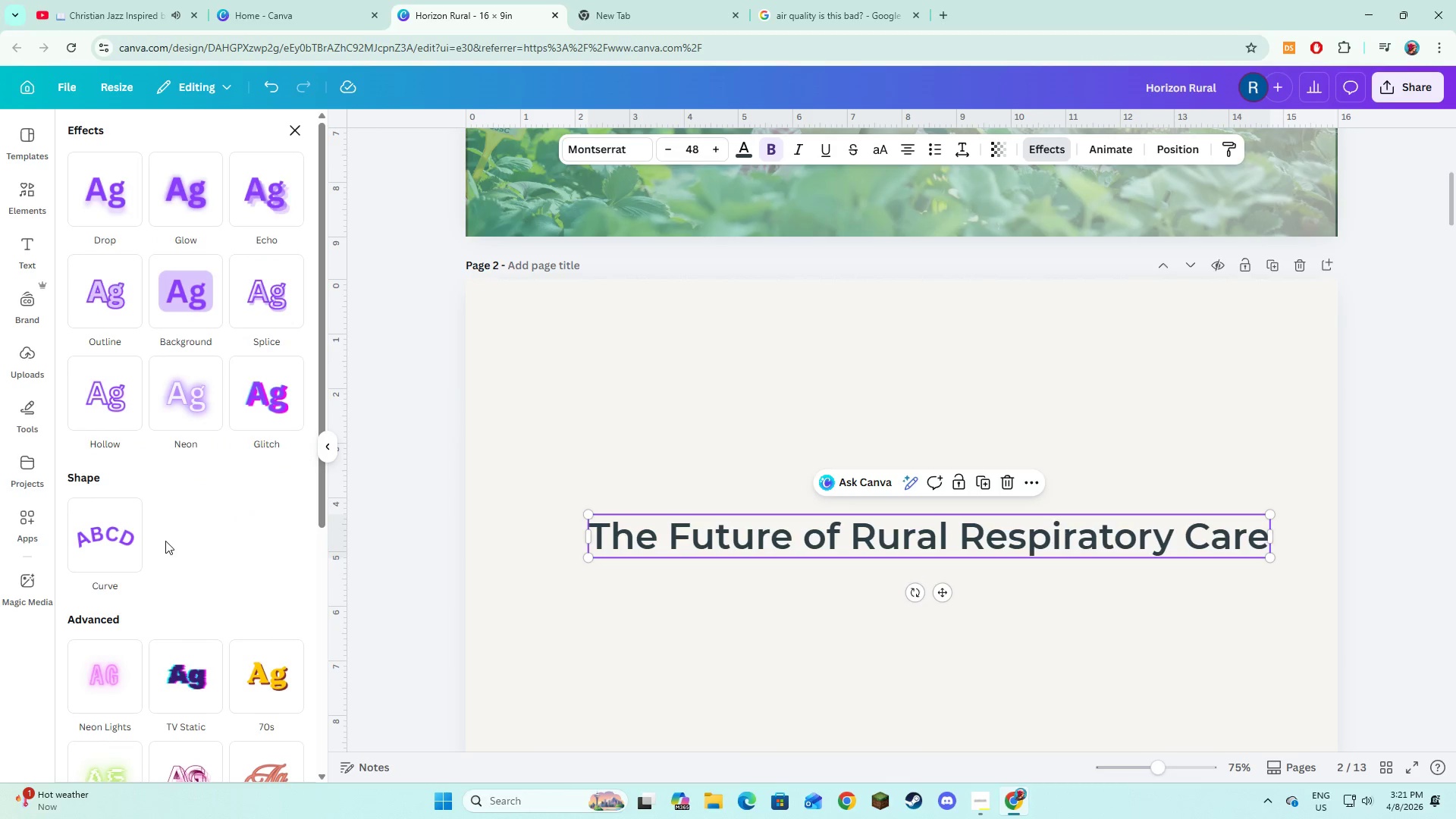 
left_click([121, 538])
 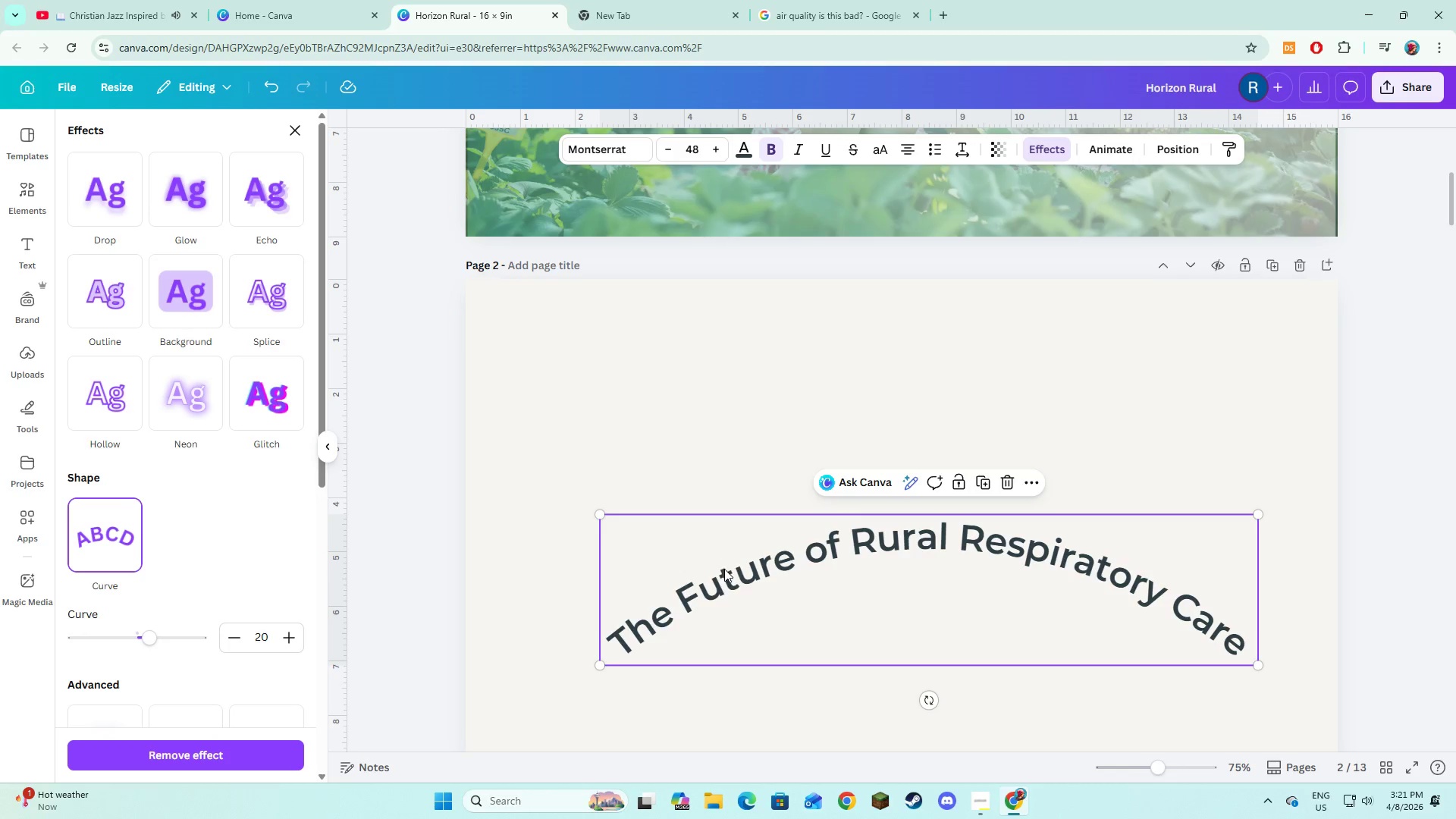 
left_click_drag(start_coordinate=[728, 591], to_coordinate=[702, 467])
 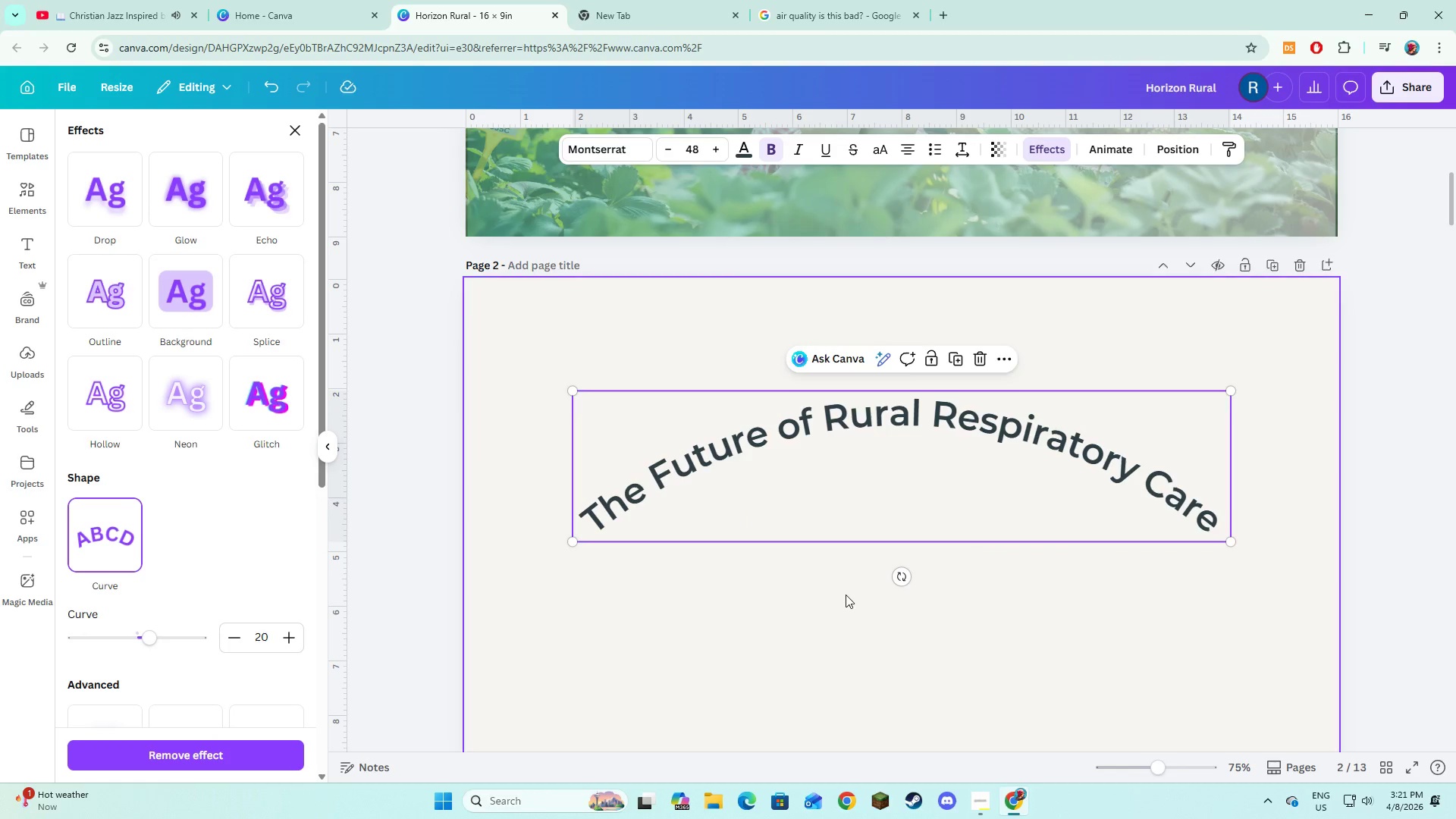 
left_click([846, 595])
 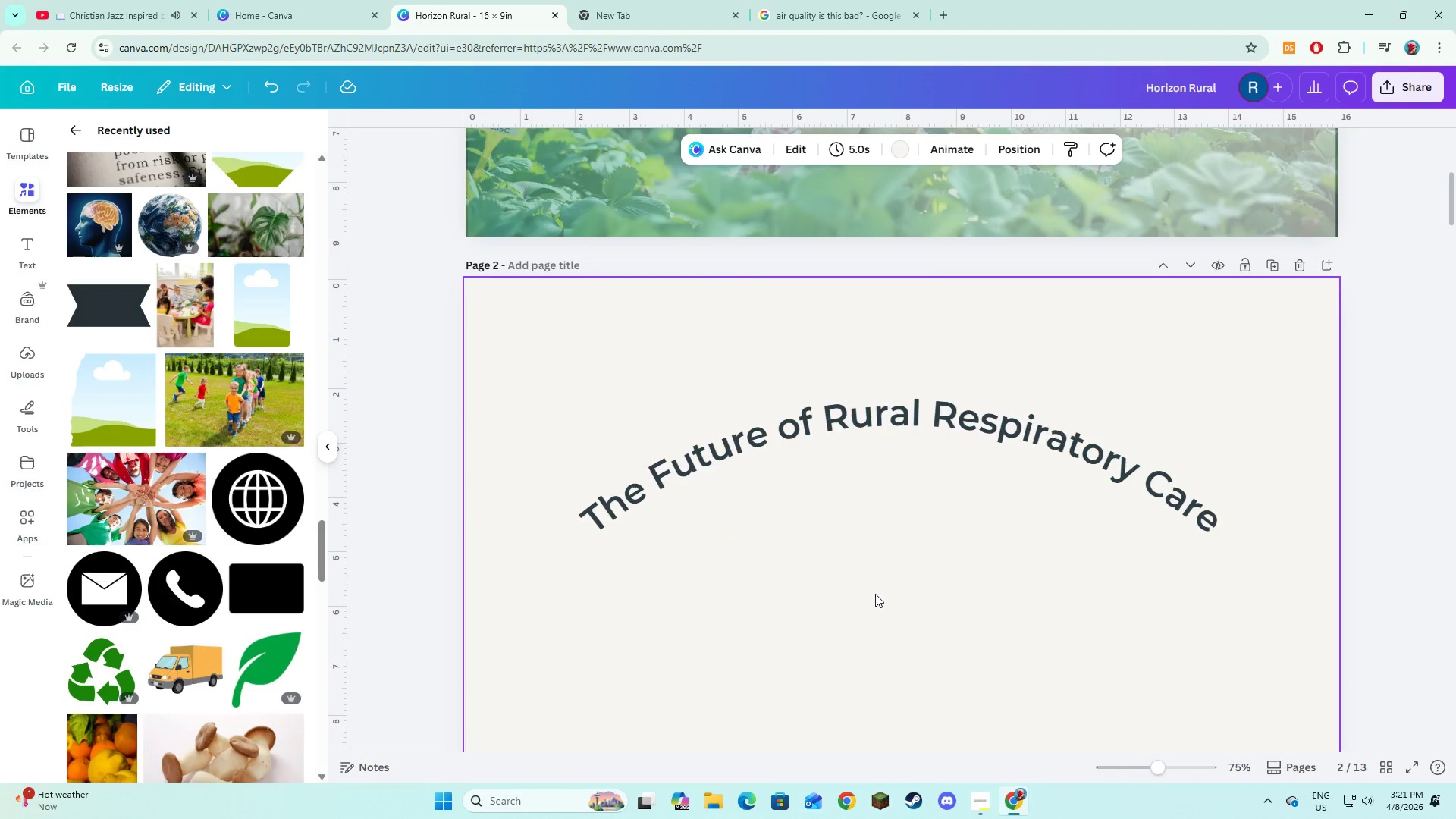 
scroll: coordinate [874, 593], scroll_direction: down, amount: 2.0
 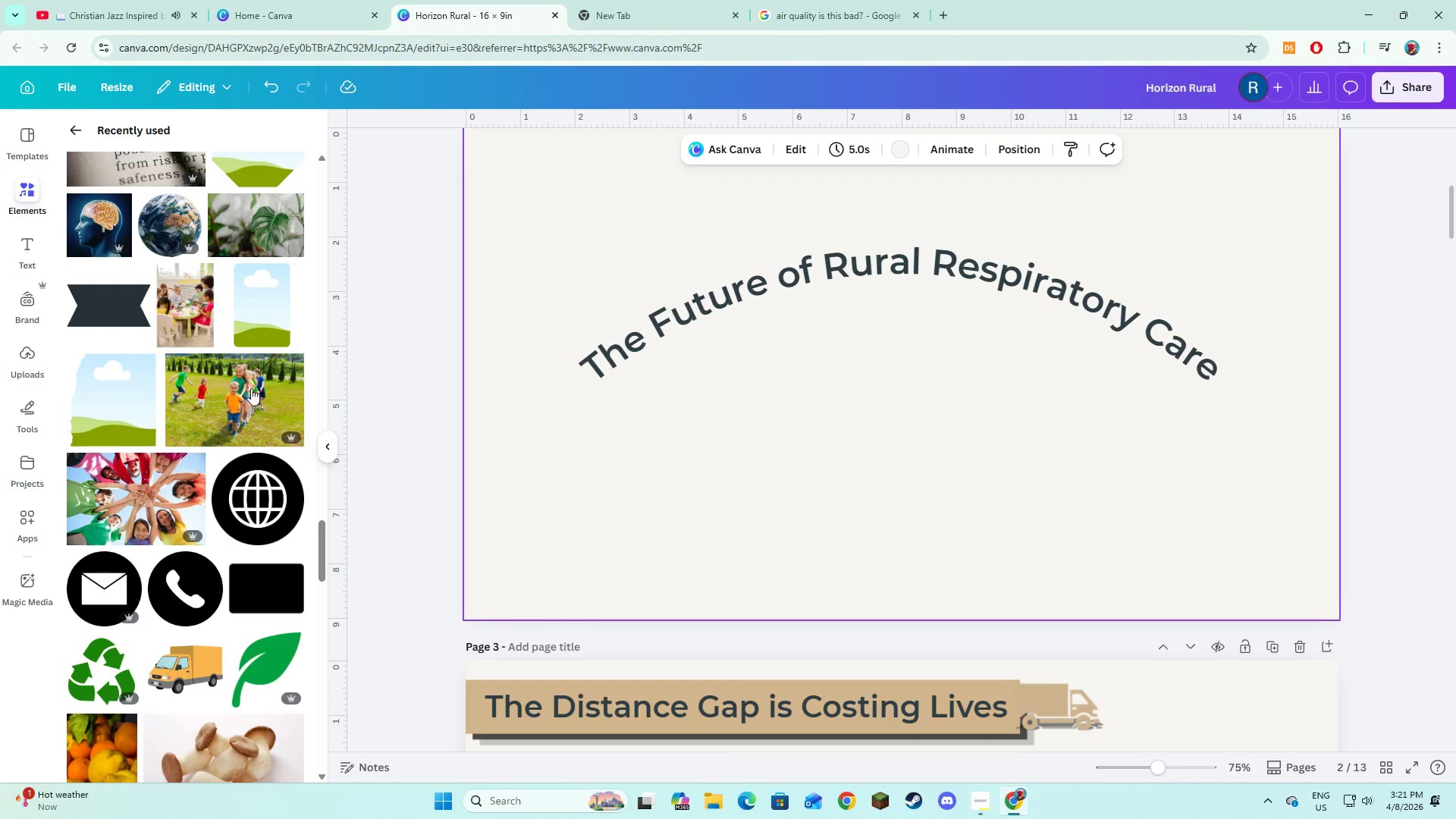 
scroll: coordinate [178, 348], scroll_direction: up, amount: 16.0
 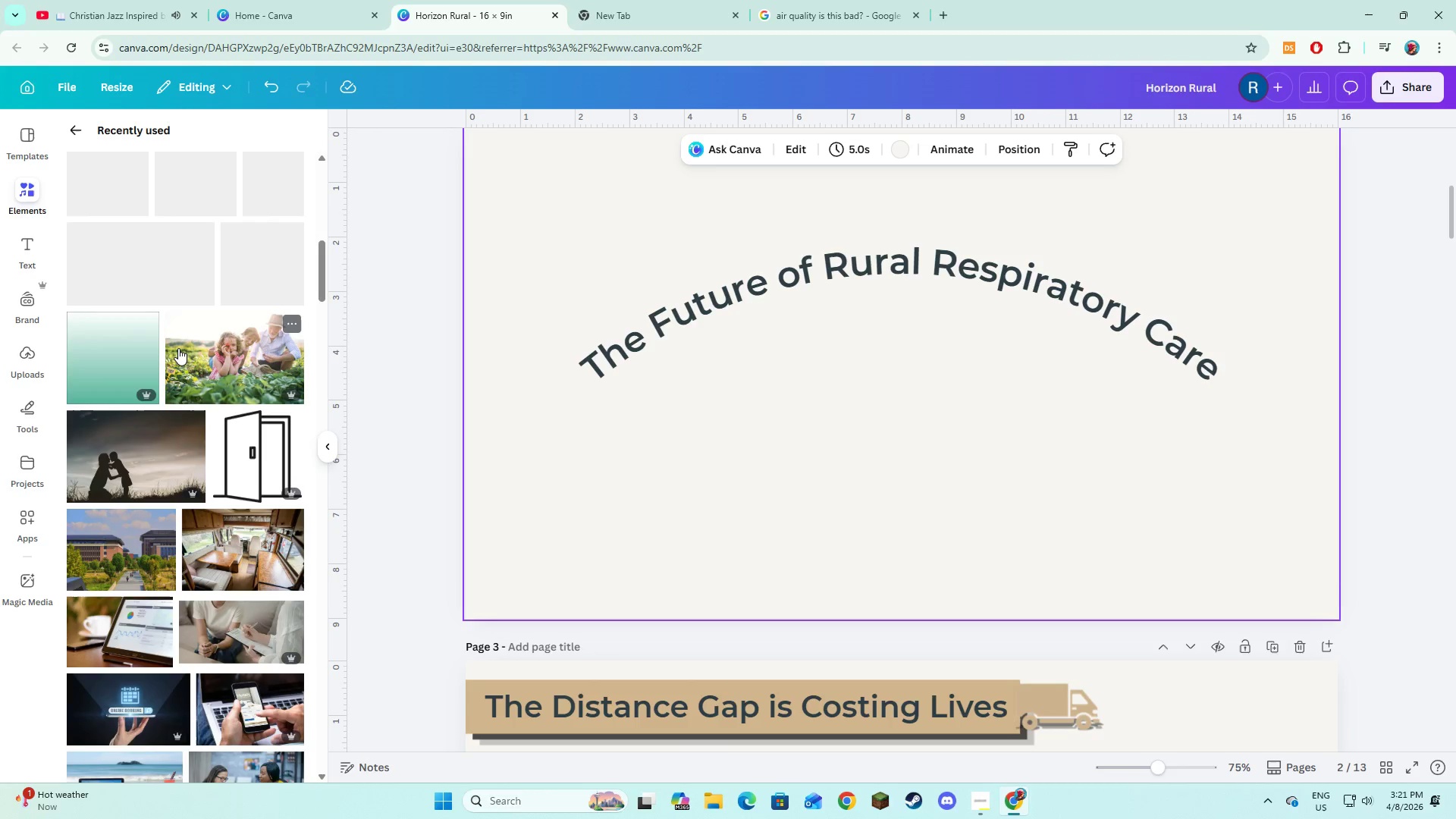 
left_click([237, 493])
 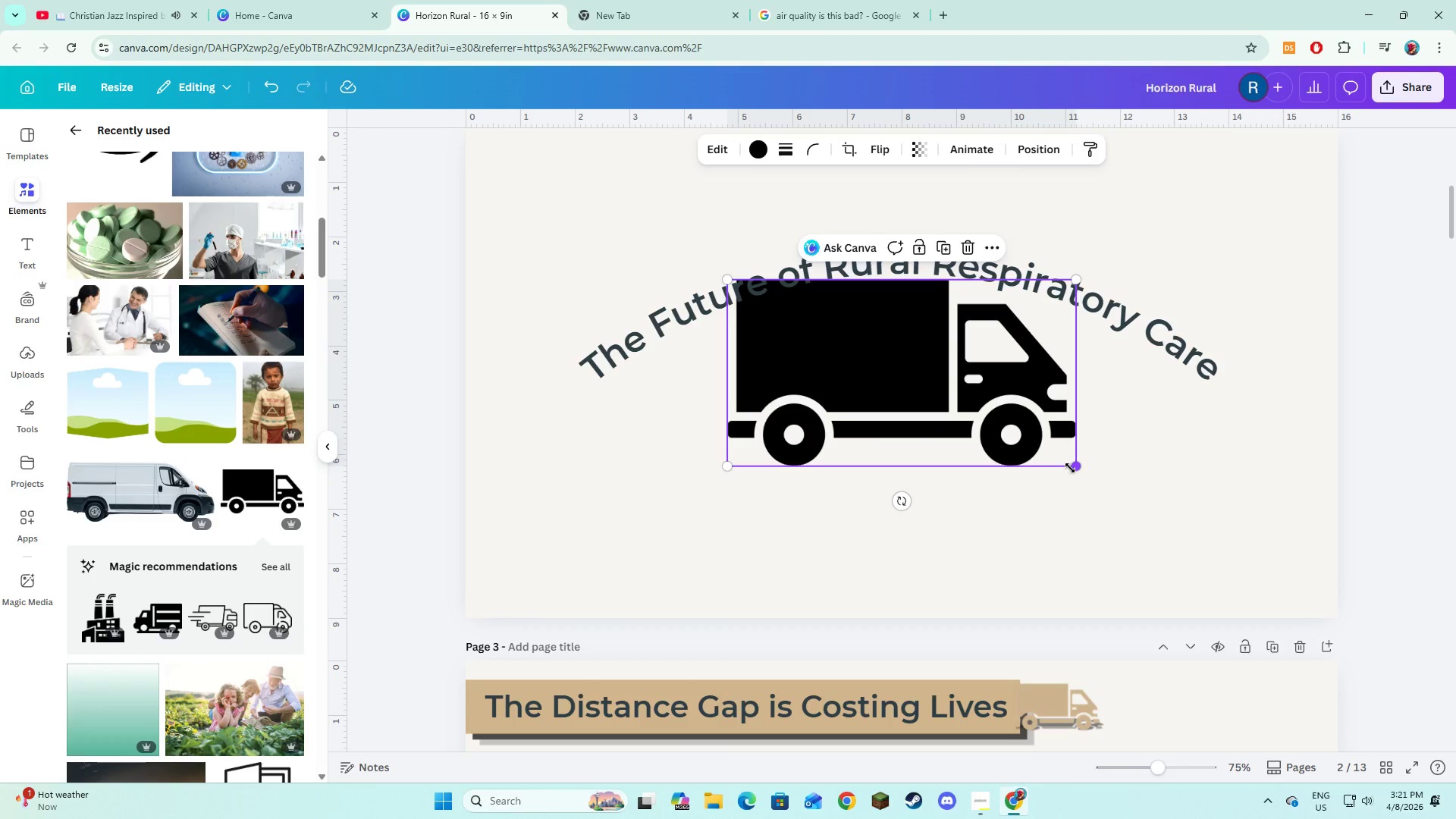 
left_click_drag(start_coordinate=[1072, 465], to_coordinate=[952, 420])
 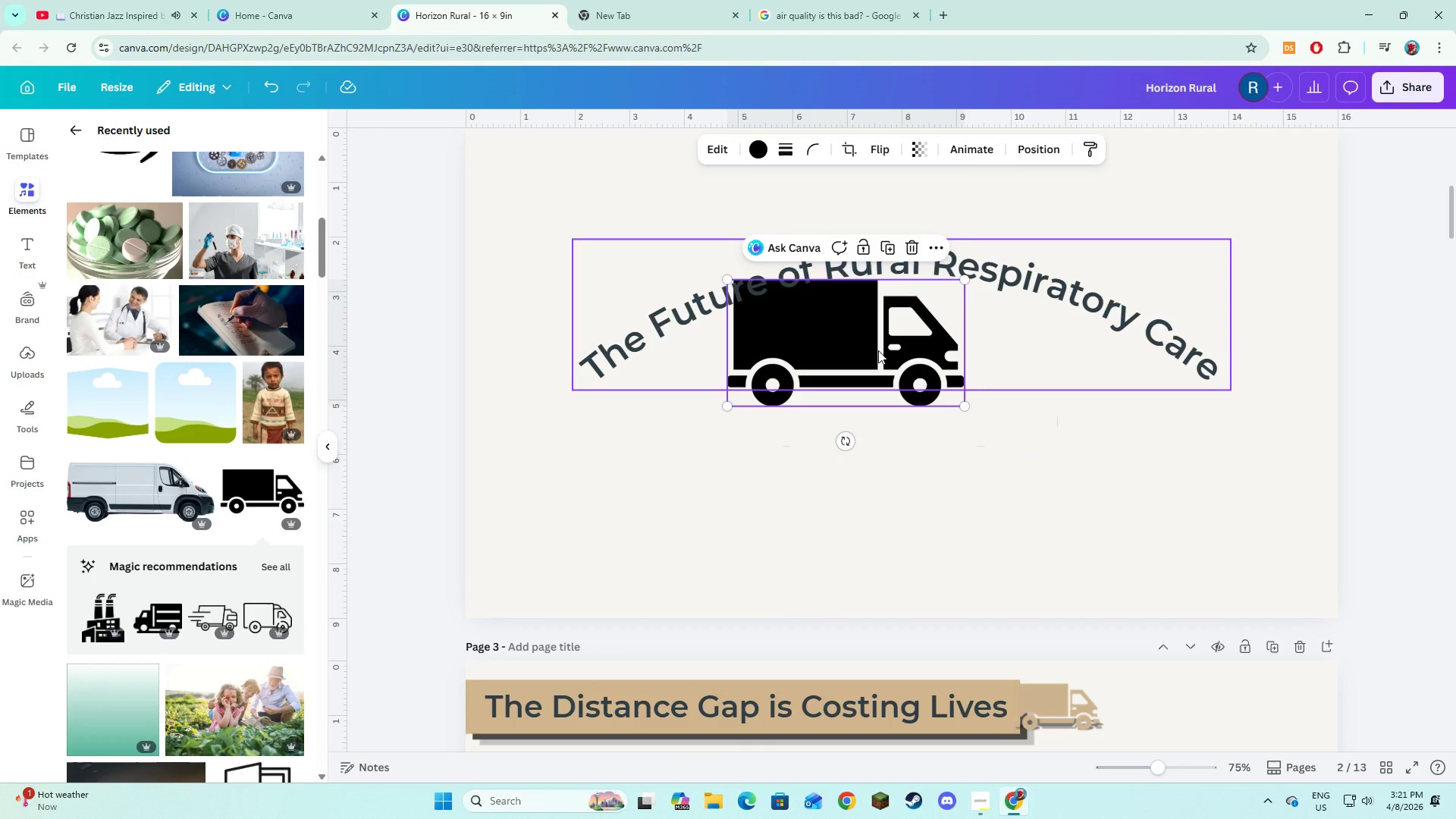 
left_click_drag(start_coordinate=[878, 350], to_coordinate=[1058, 447])
 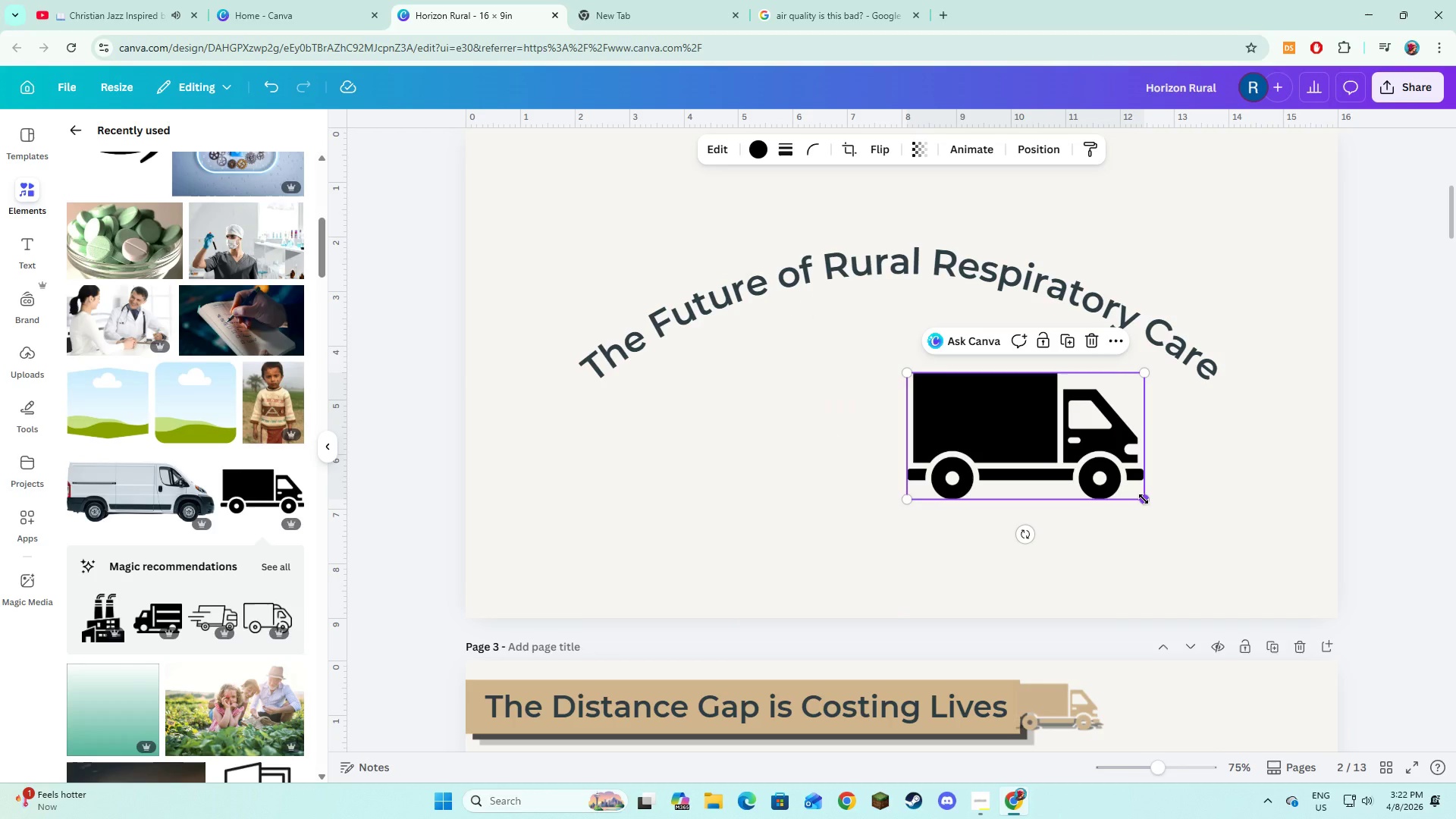 
left_click_drag(start_coordinate=[1144, 499], to_coordinate=[982, 411])
 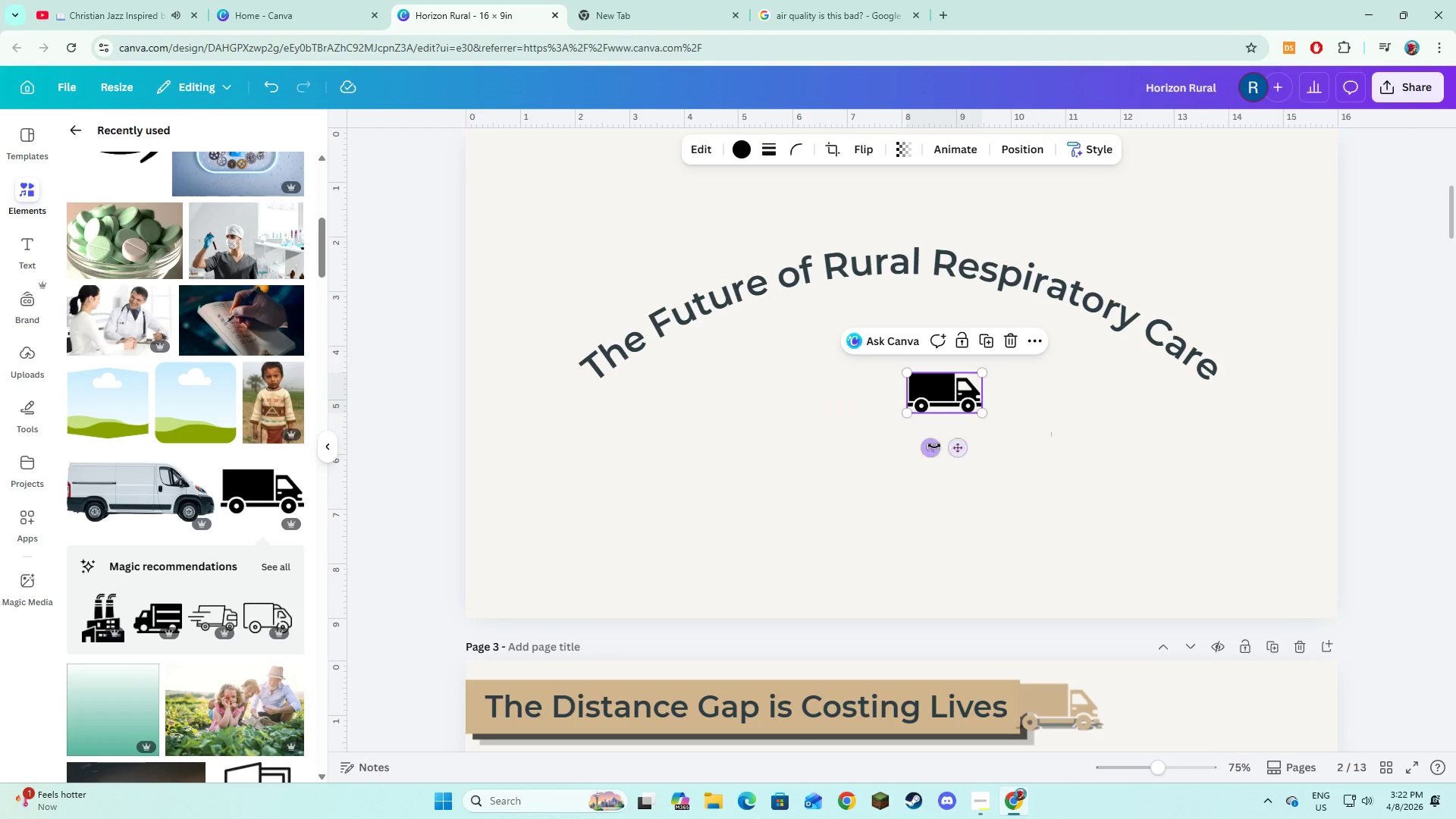 
left_click_drag(start_coordinate=[932, 446], to_coordinate=[909, 416])
 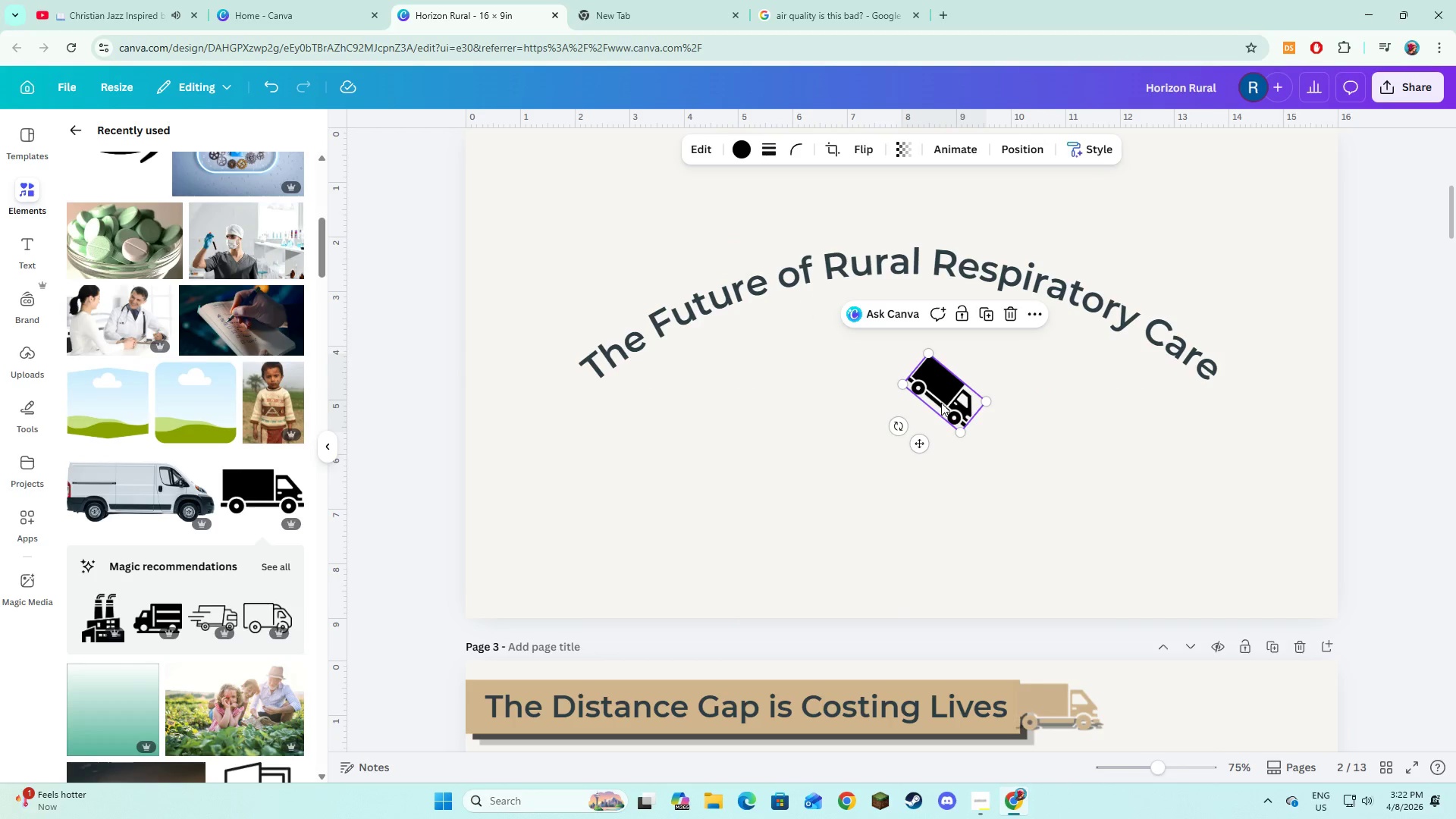 
left_click_drag(start_coordinate=[941, 403], to_coordinate=[1241, 417])
 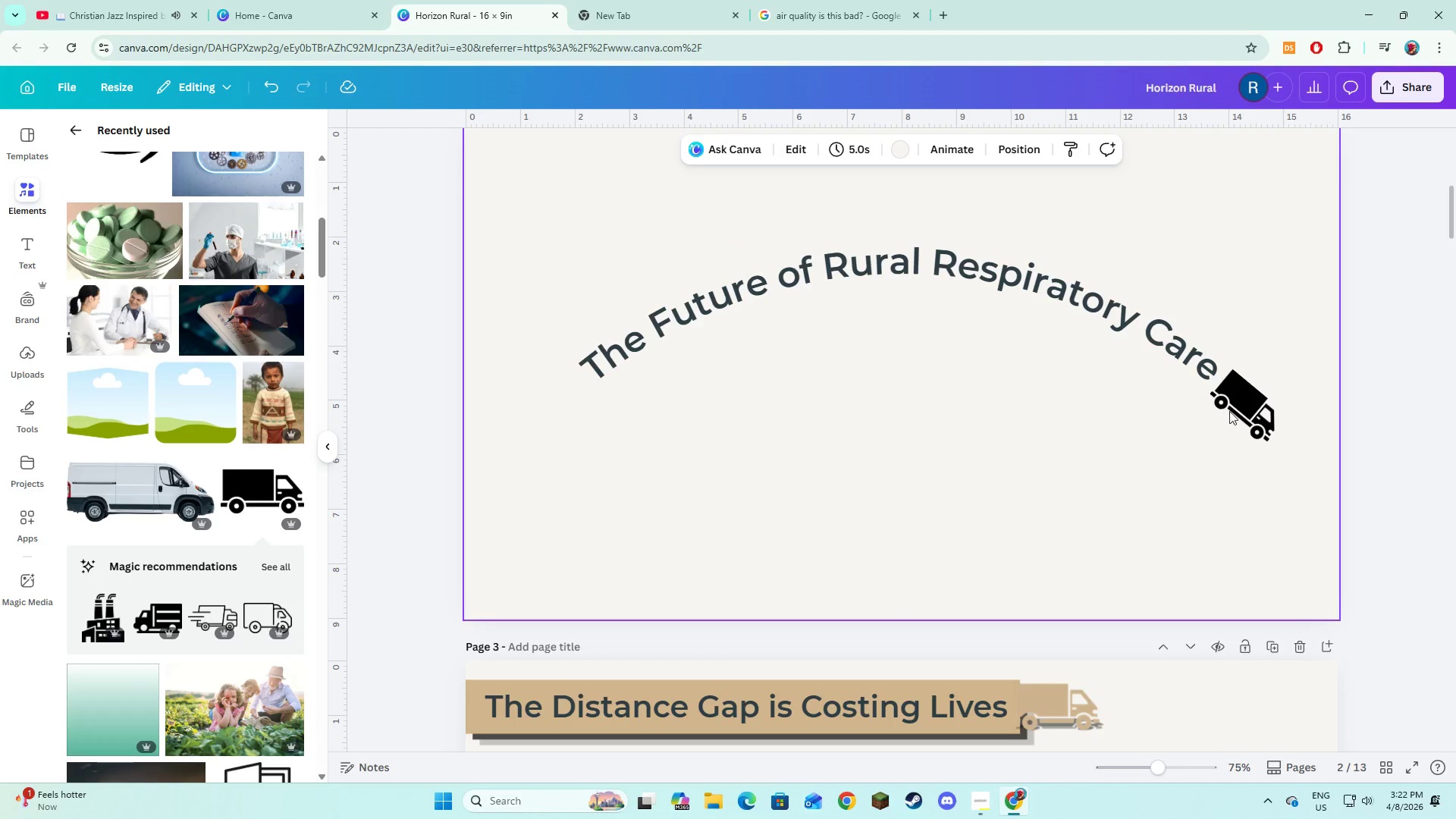 
left_click([1234, 411])
 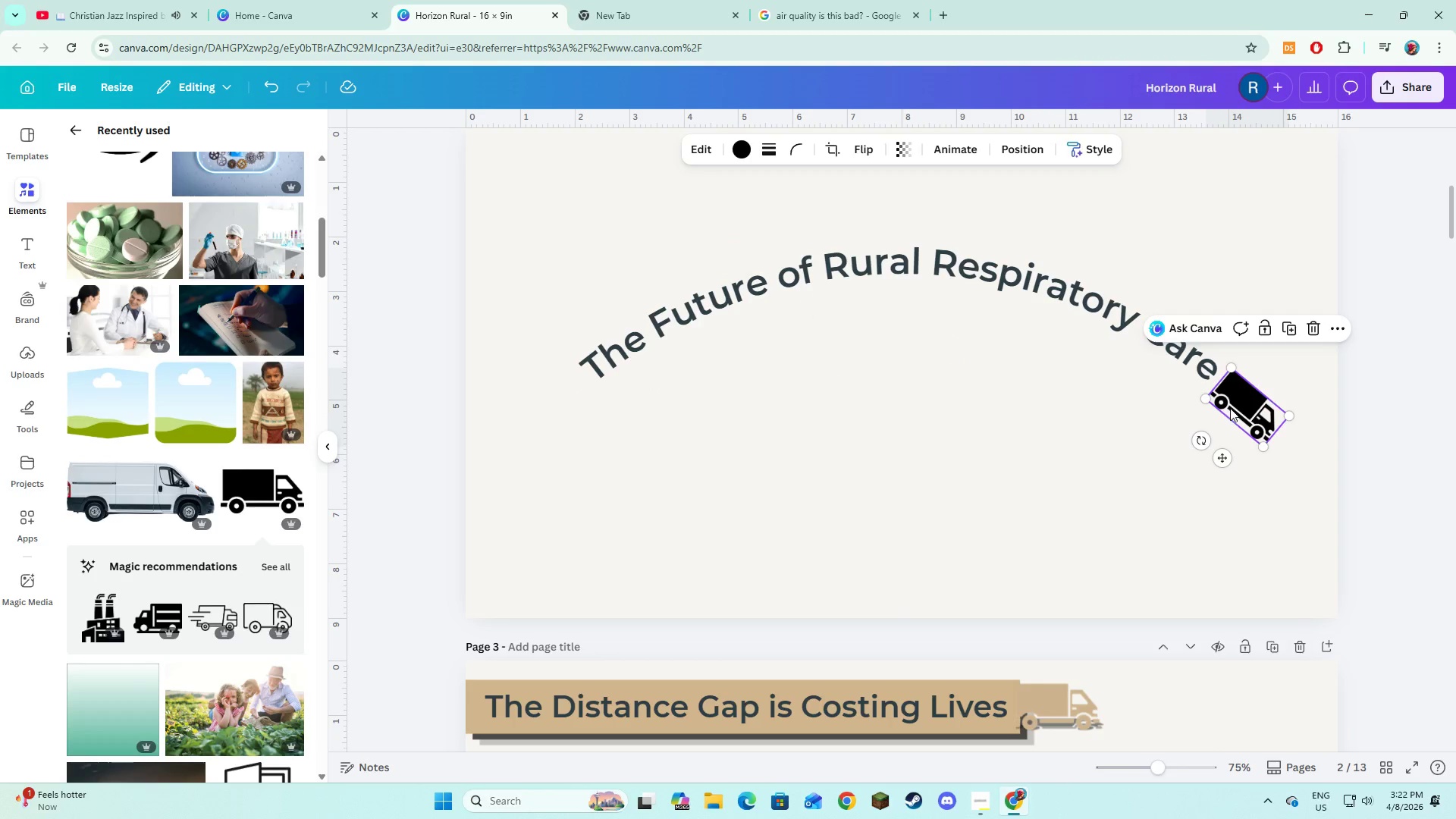 
left_click([898, 471])
 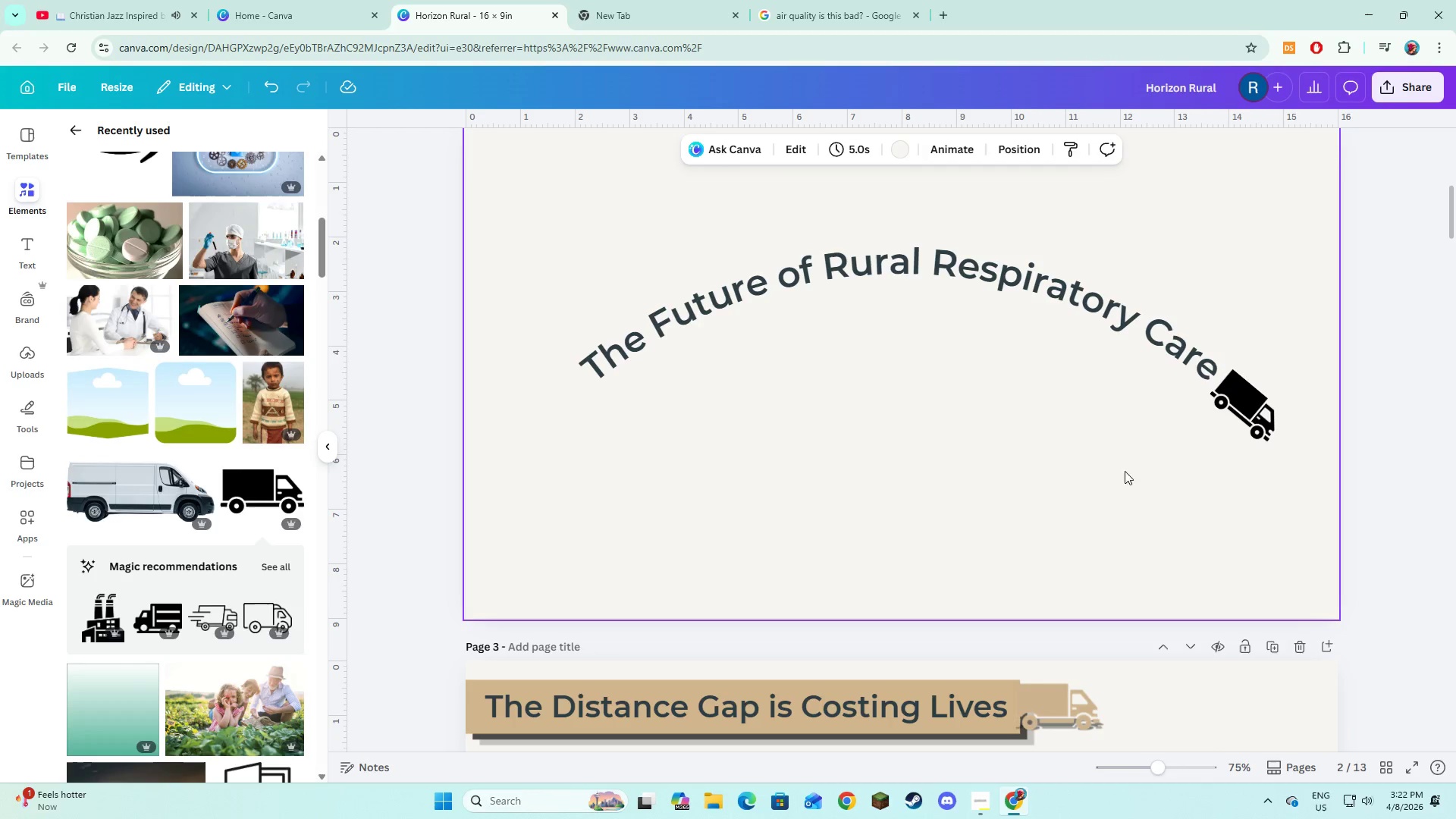 
wait(6.3)
 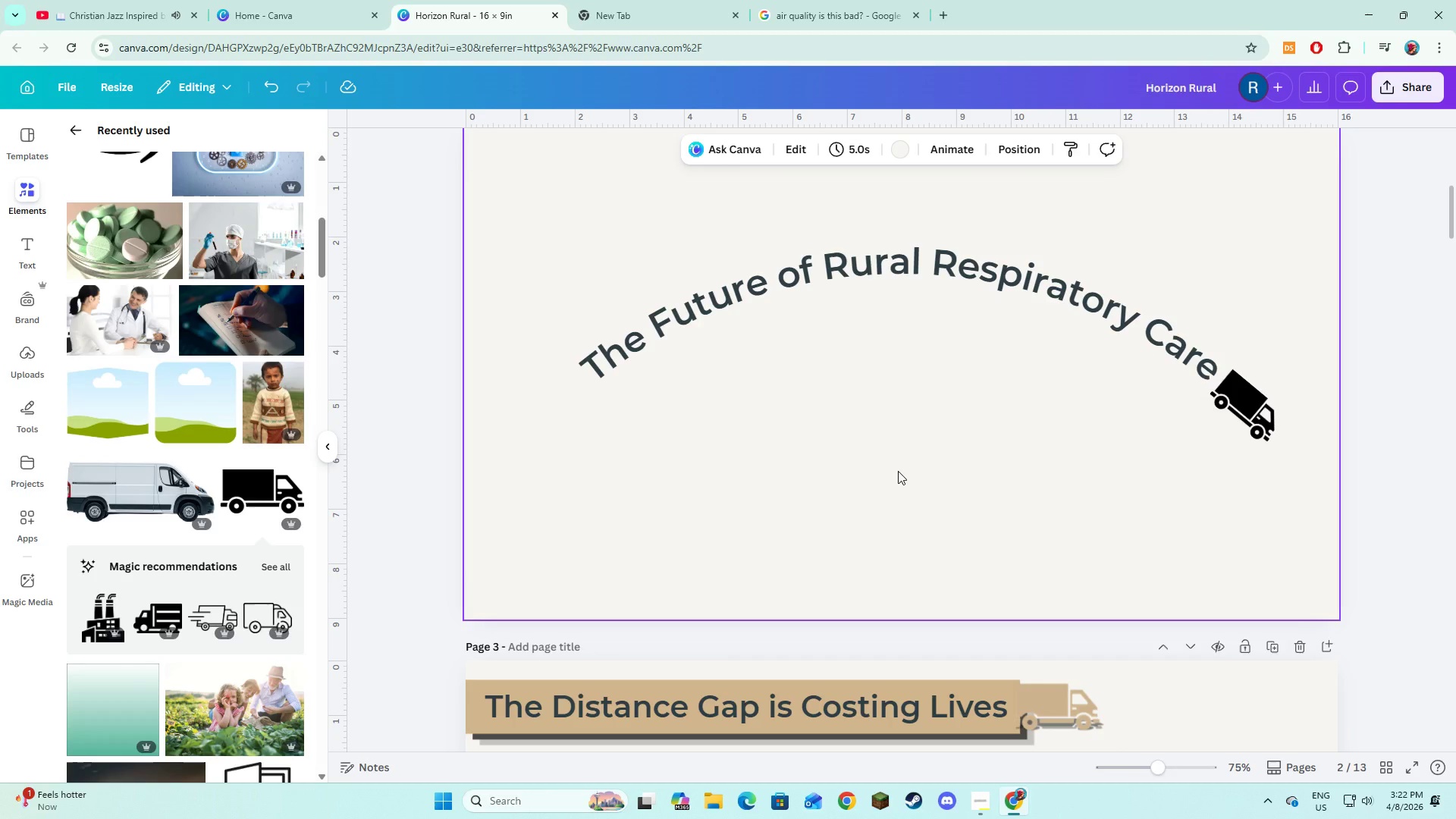 
left_click_drag(start_coordinate=[1255, 399], to_coordinate=[878, 384])
 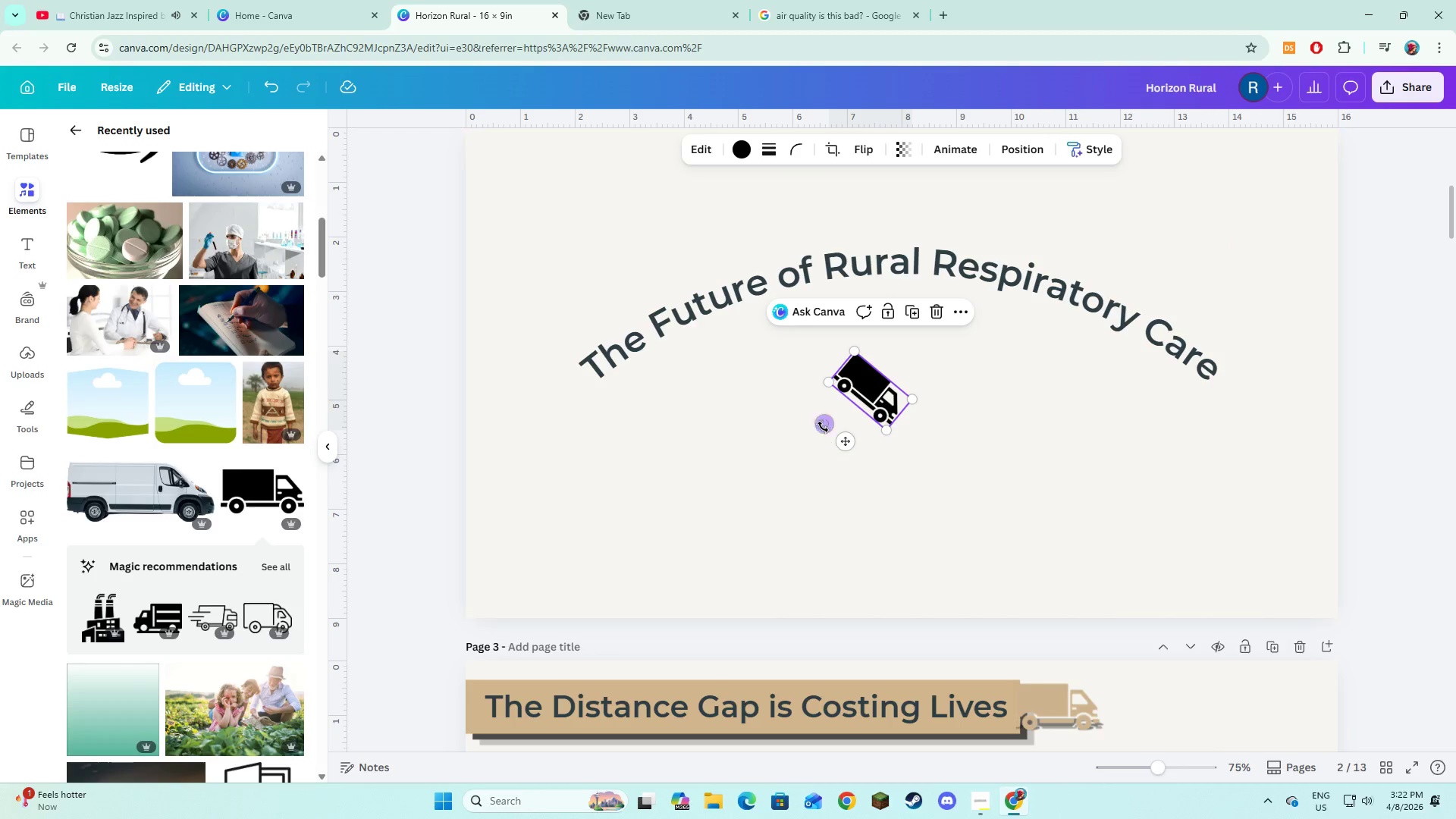 
left_click_drag(start_coordinate=[823, 425], to_coordinate=[858, 552])
 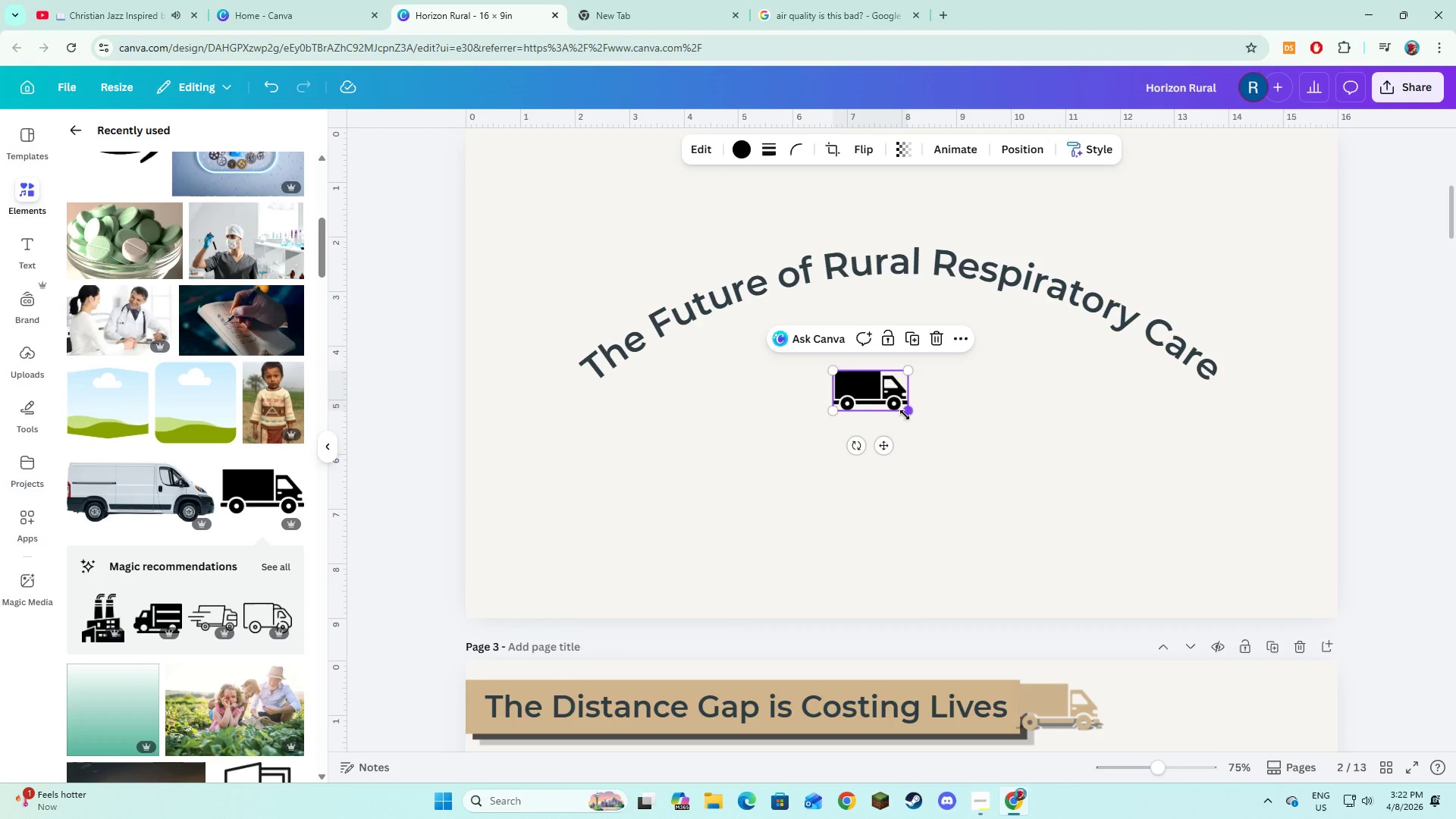 
left_click_drag(start_coordinate=[906, 413], to_coordinate=[1106, 542])
 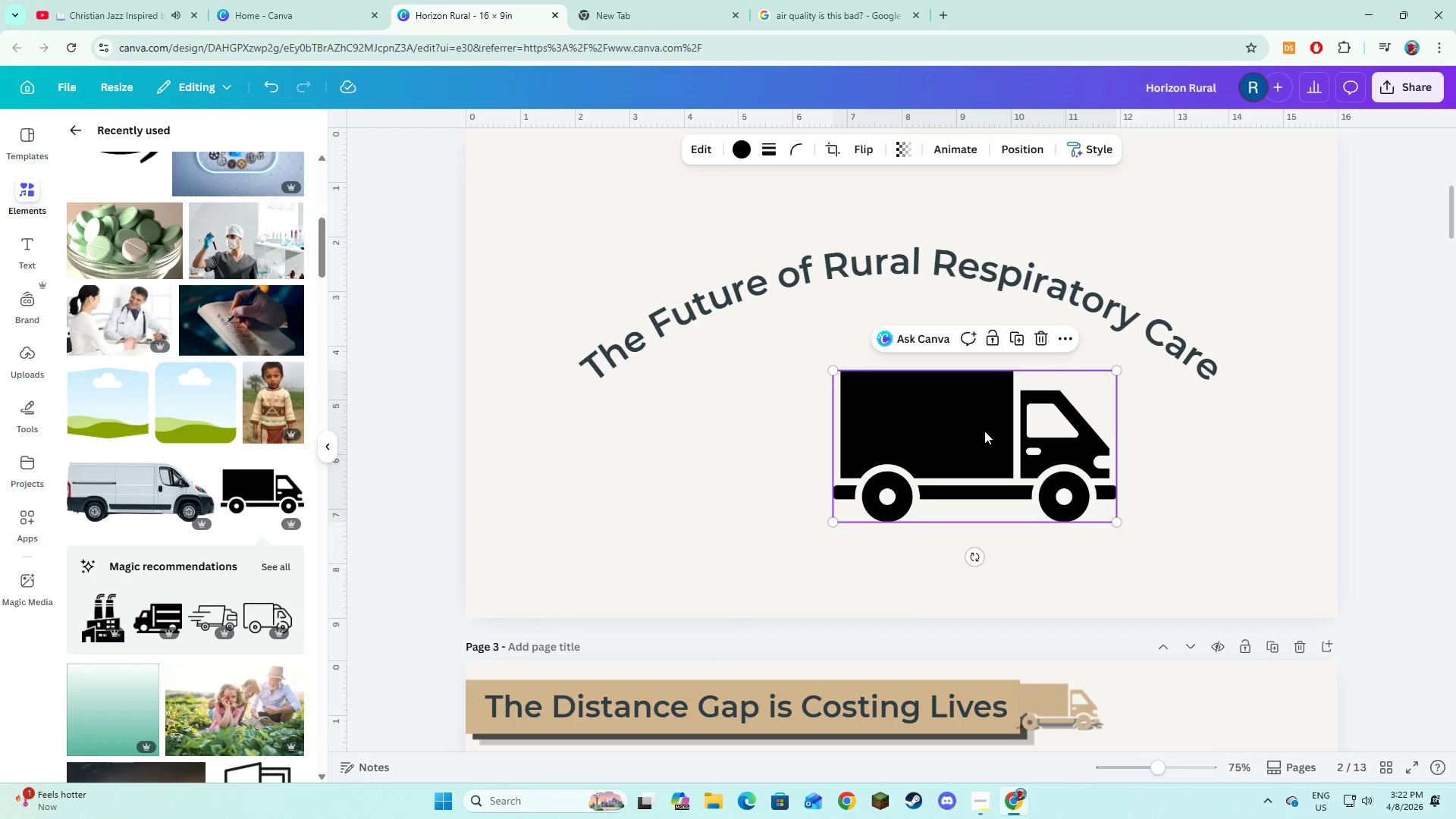 
left_click_drag(start_coordinate=[984, 430], to_coordinate=[909, 375])
 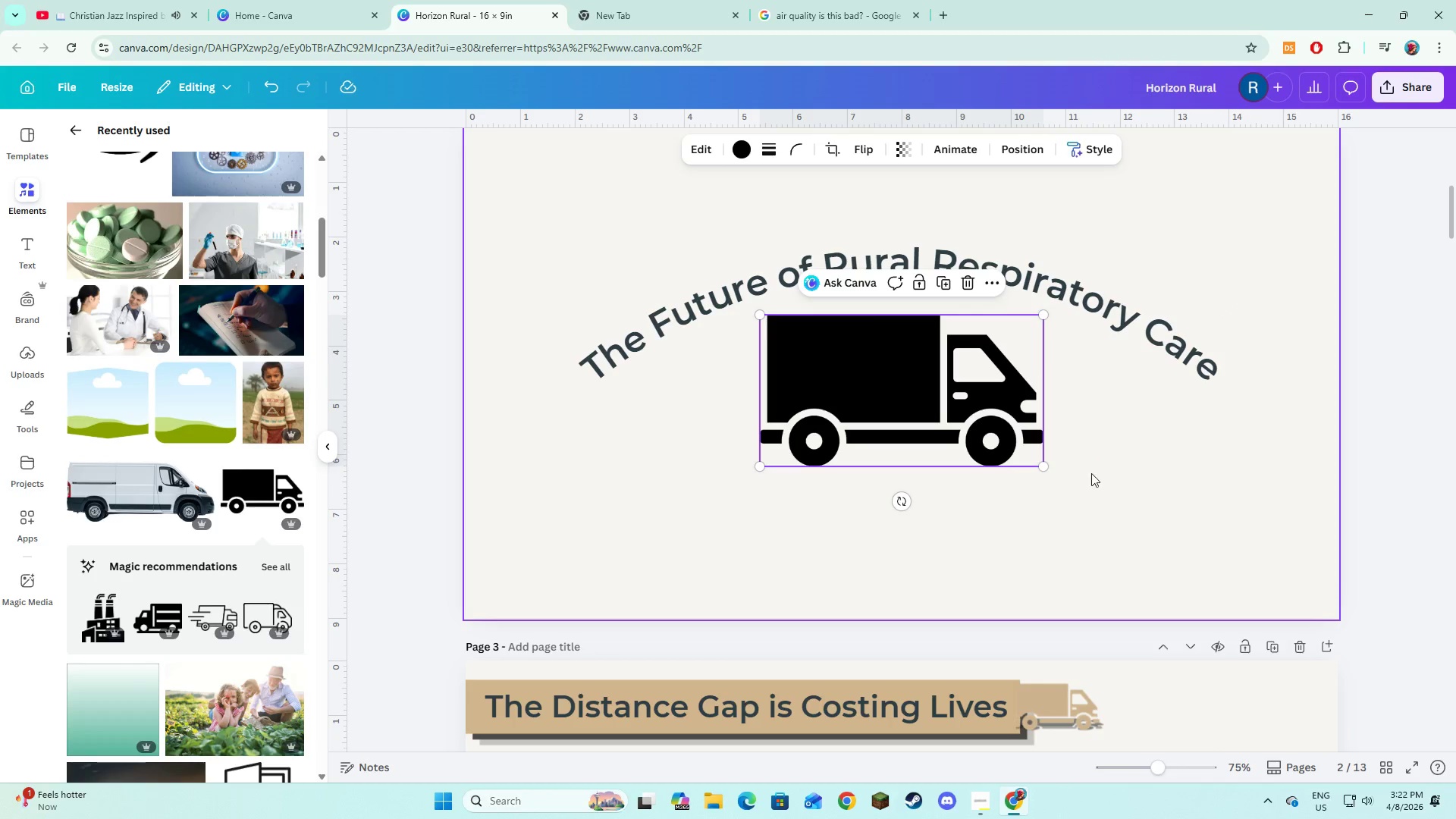 
left_click([1102, 466])
 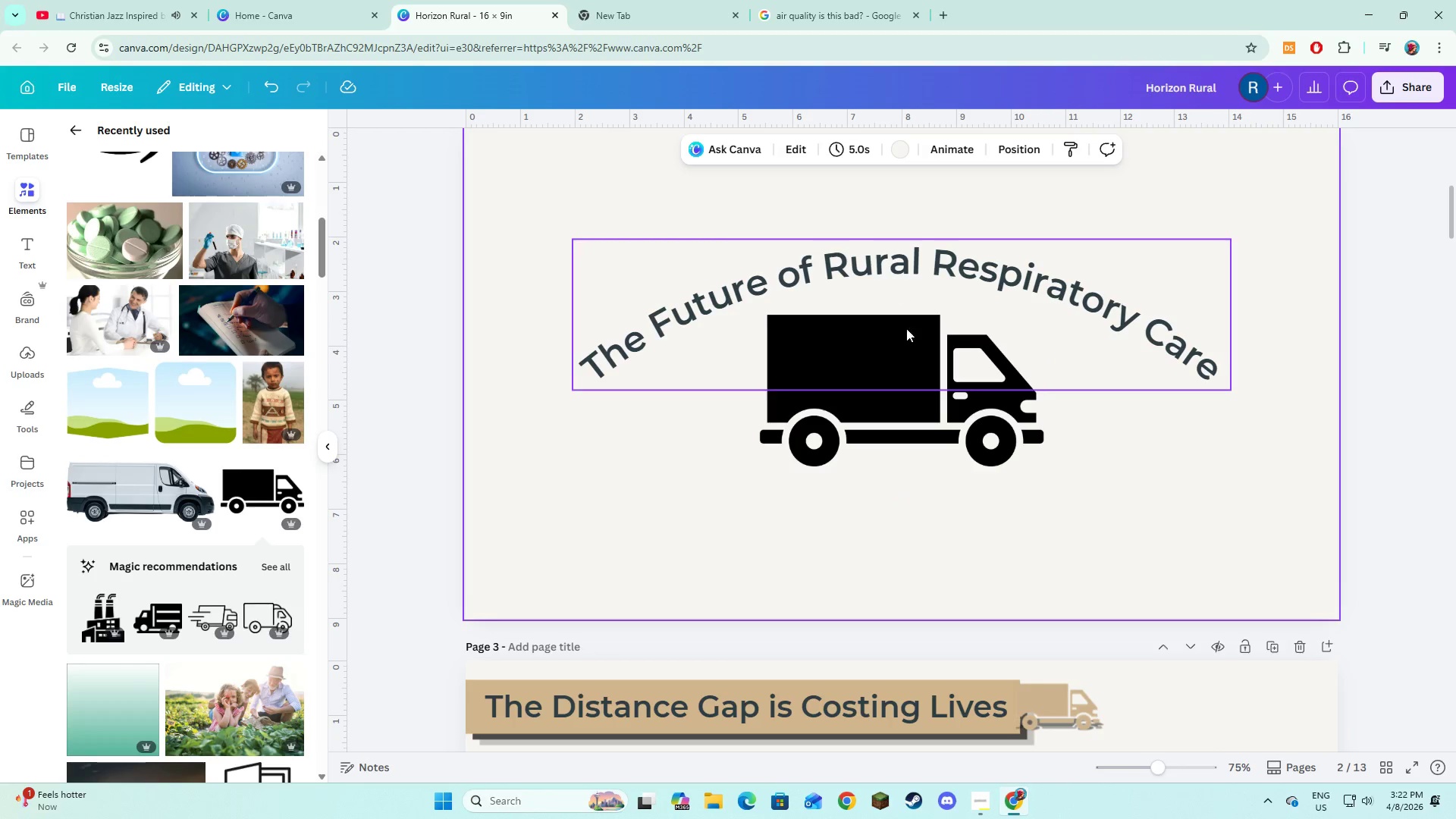 
left_click([921, 394])
 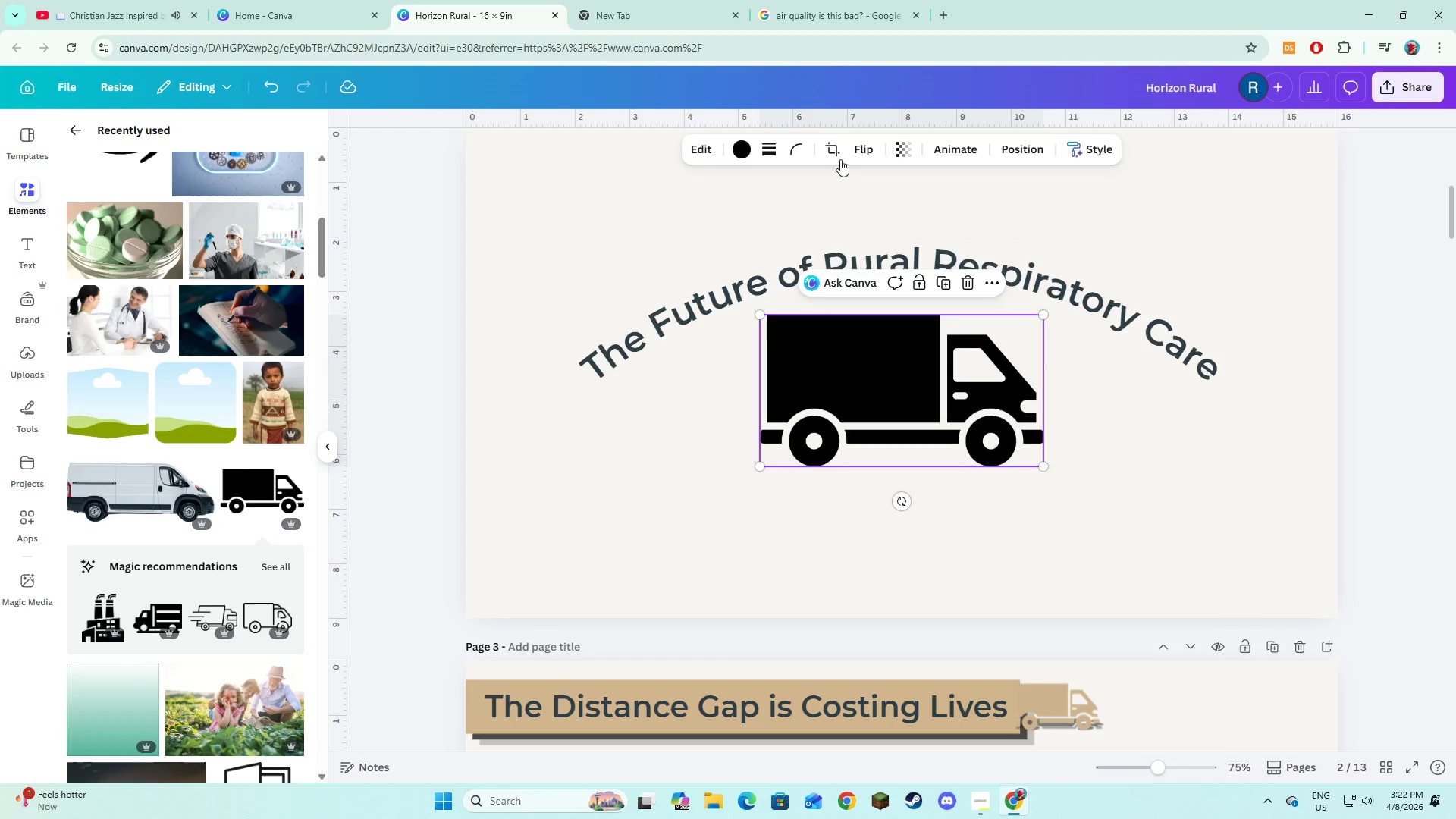 
left_click([790, 251])
 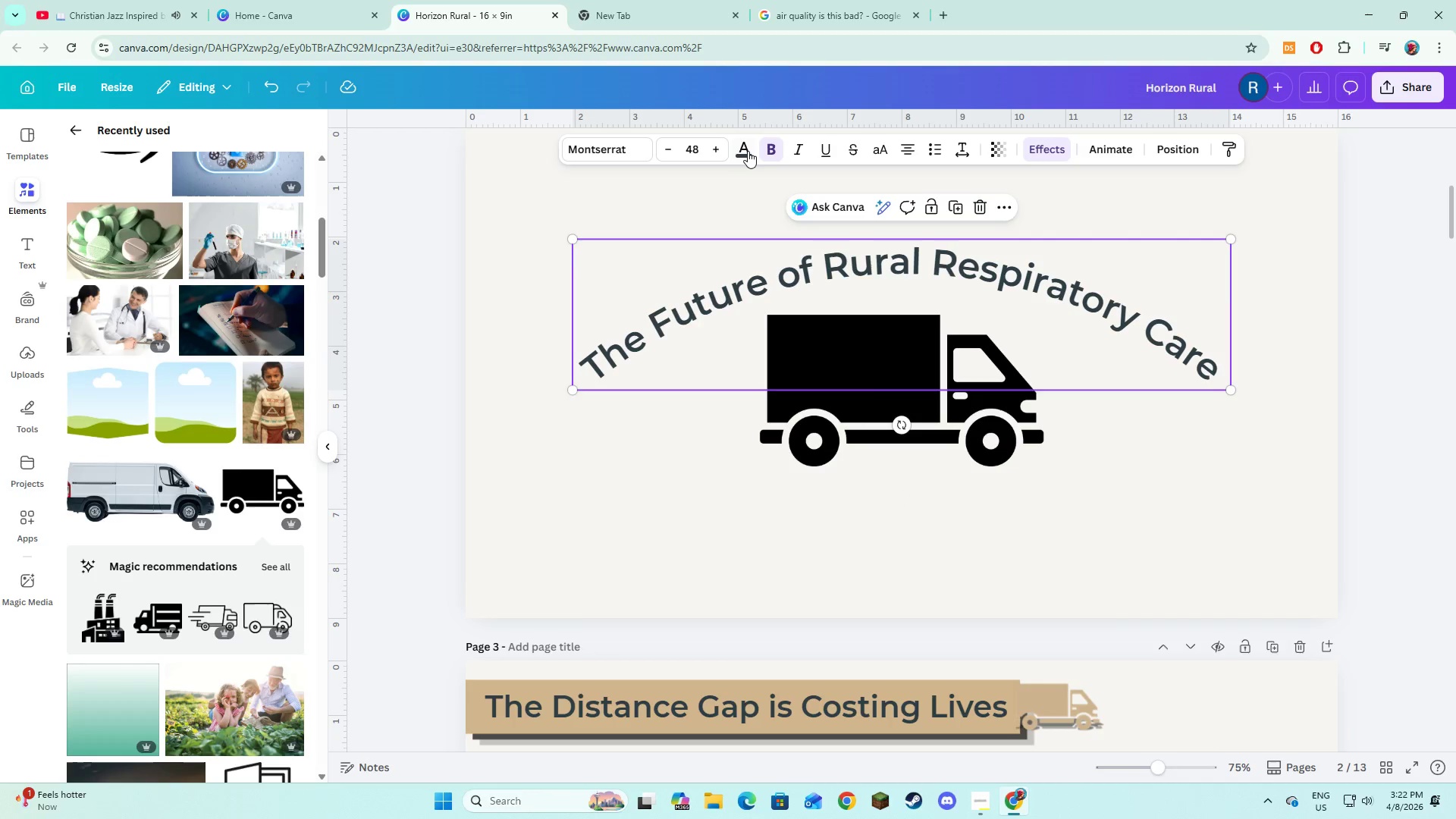 
left_click([748, 151])
 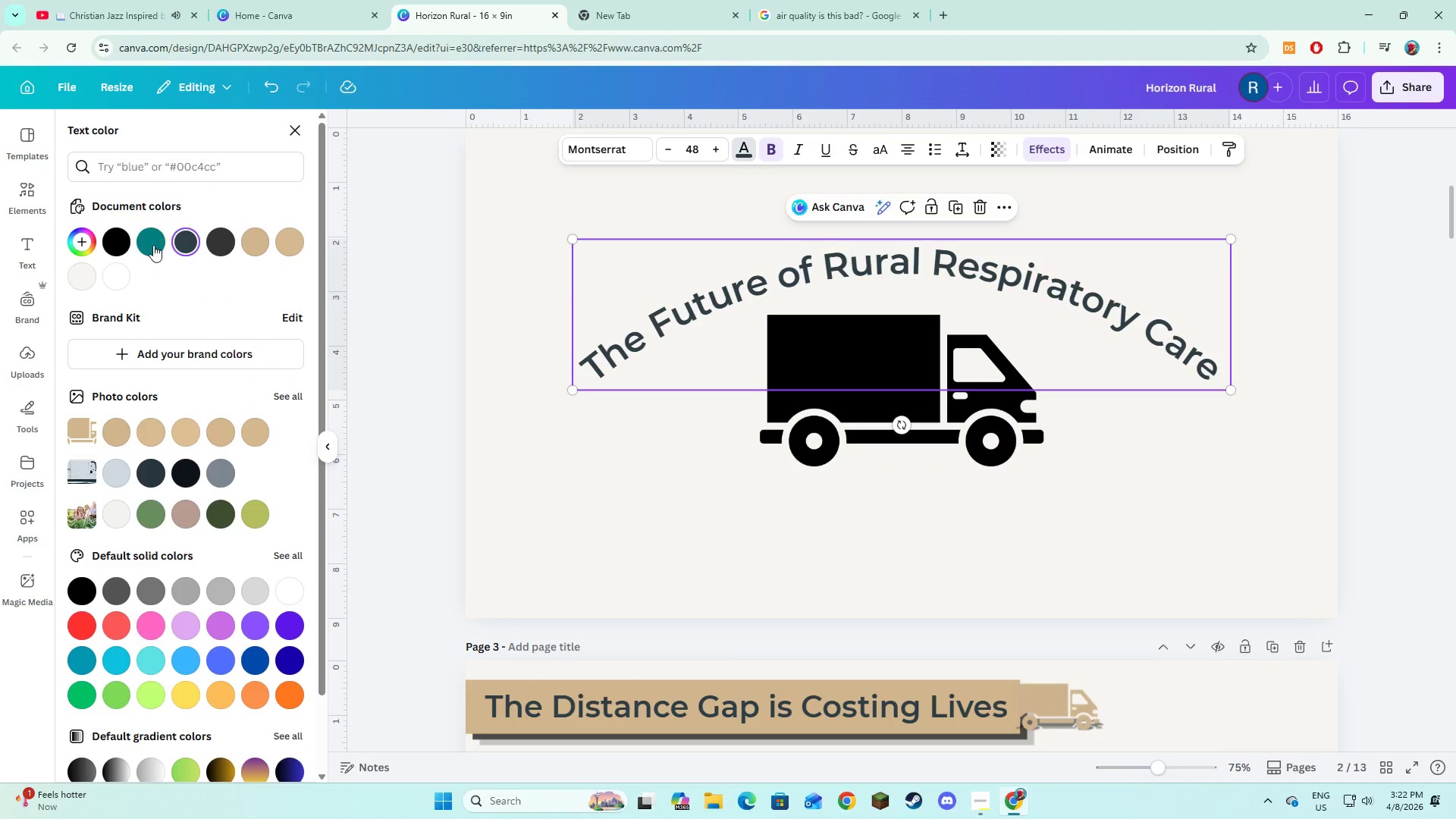 
left_click([153, 245])
 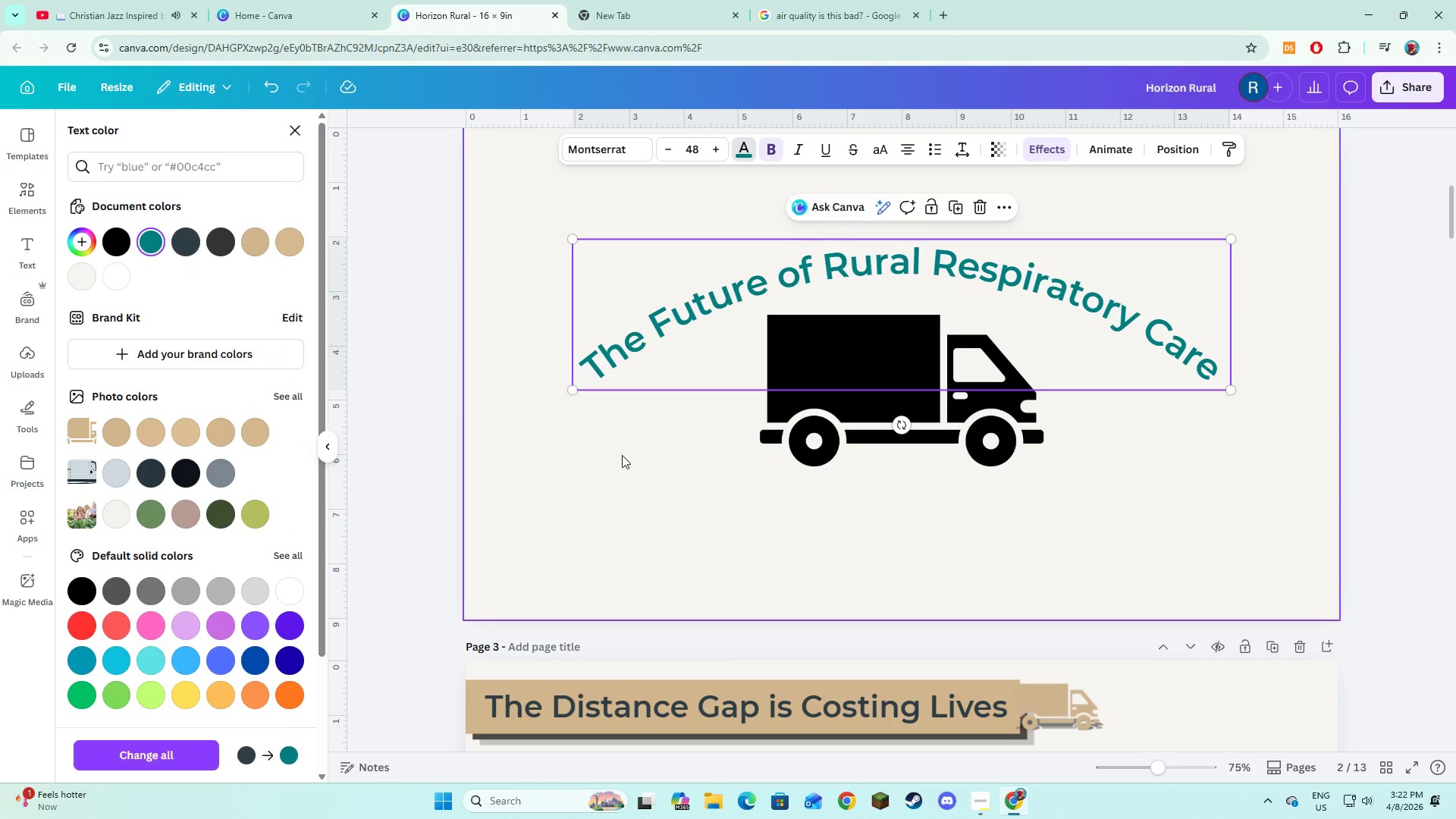 
left_click([622, 458])
 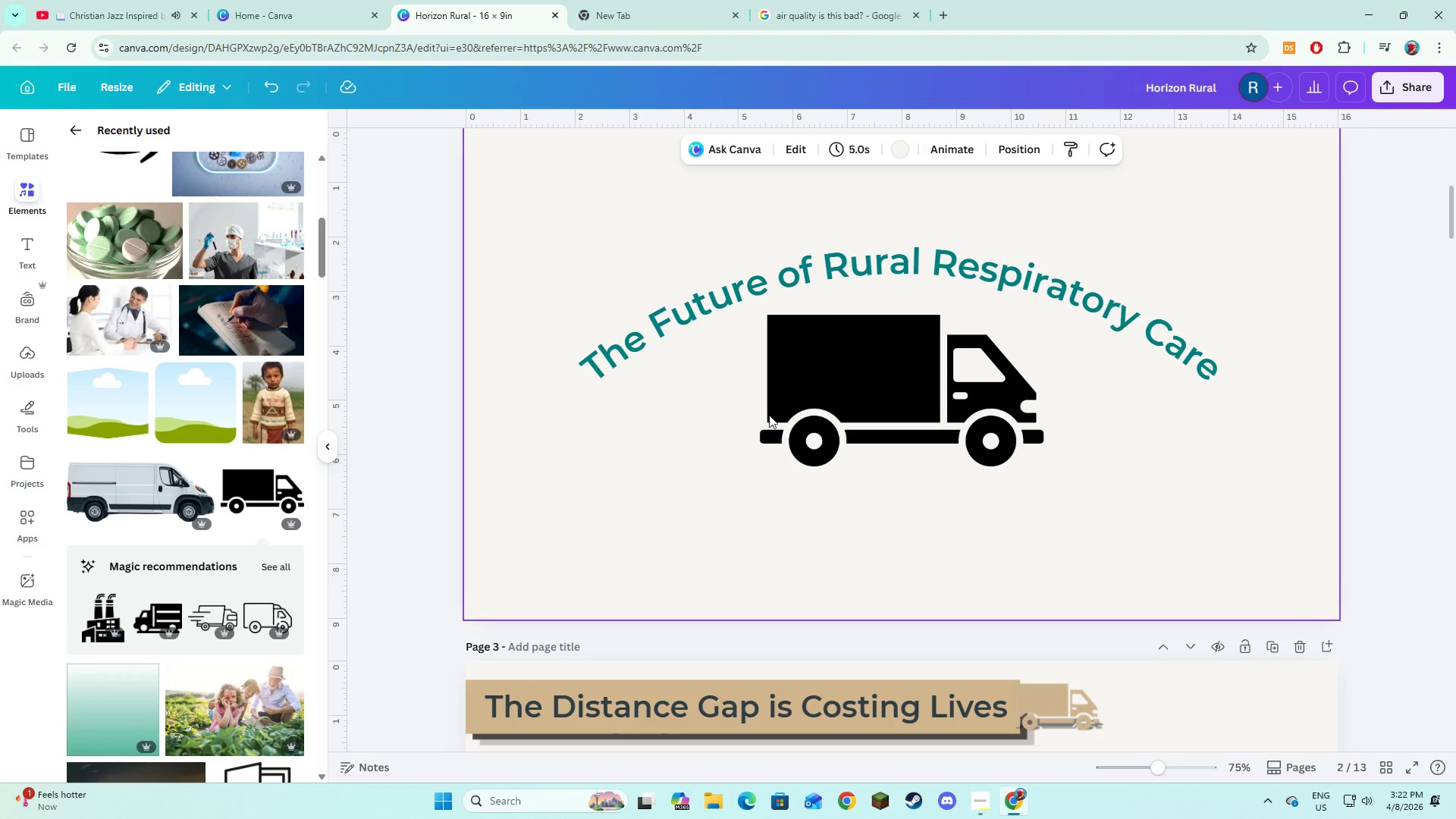 
left_click([845, 413])
 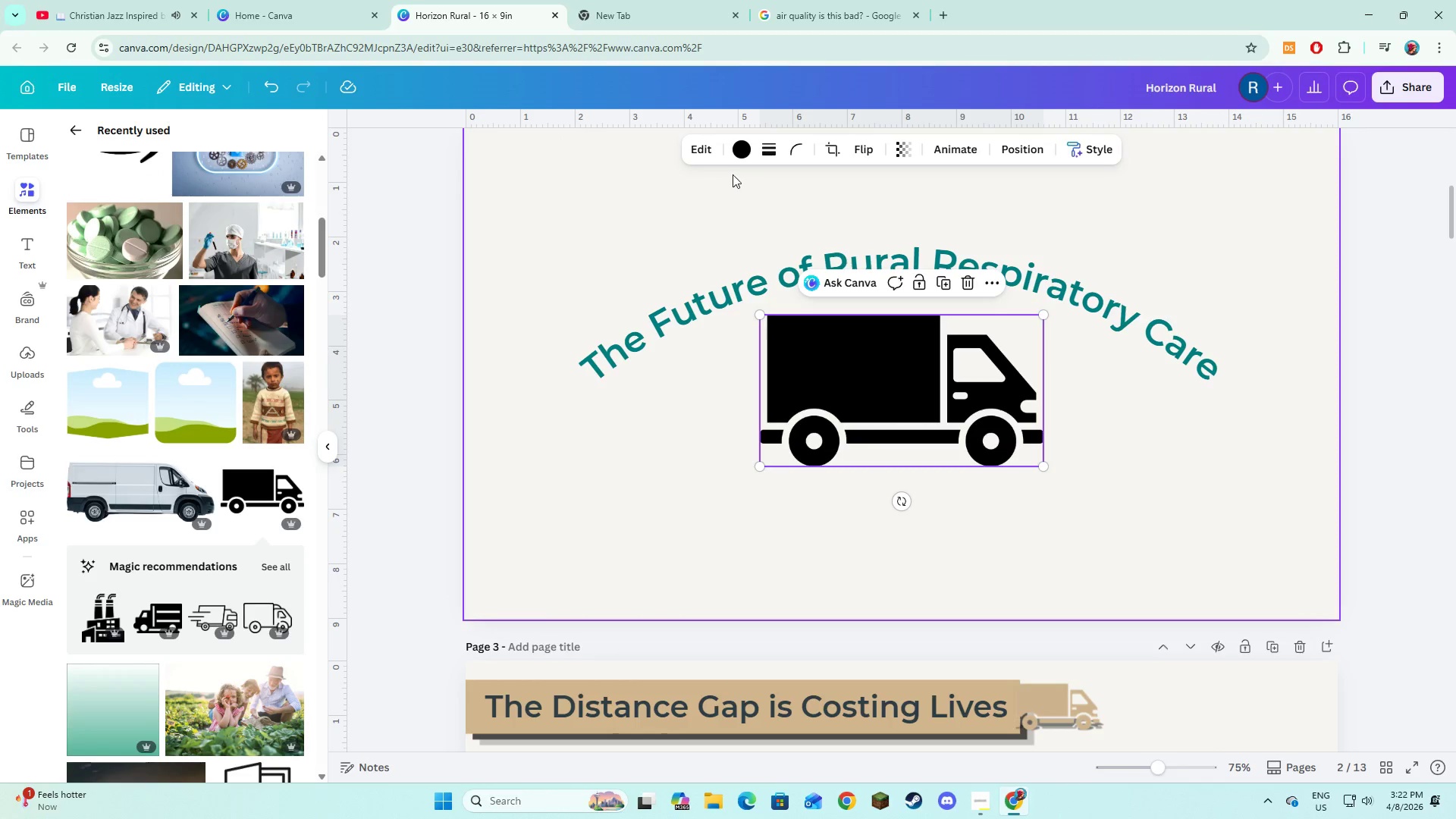 
left_click([737, 159])
 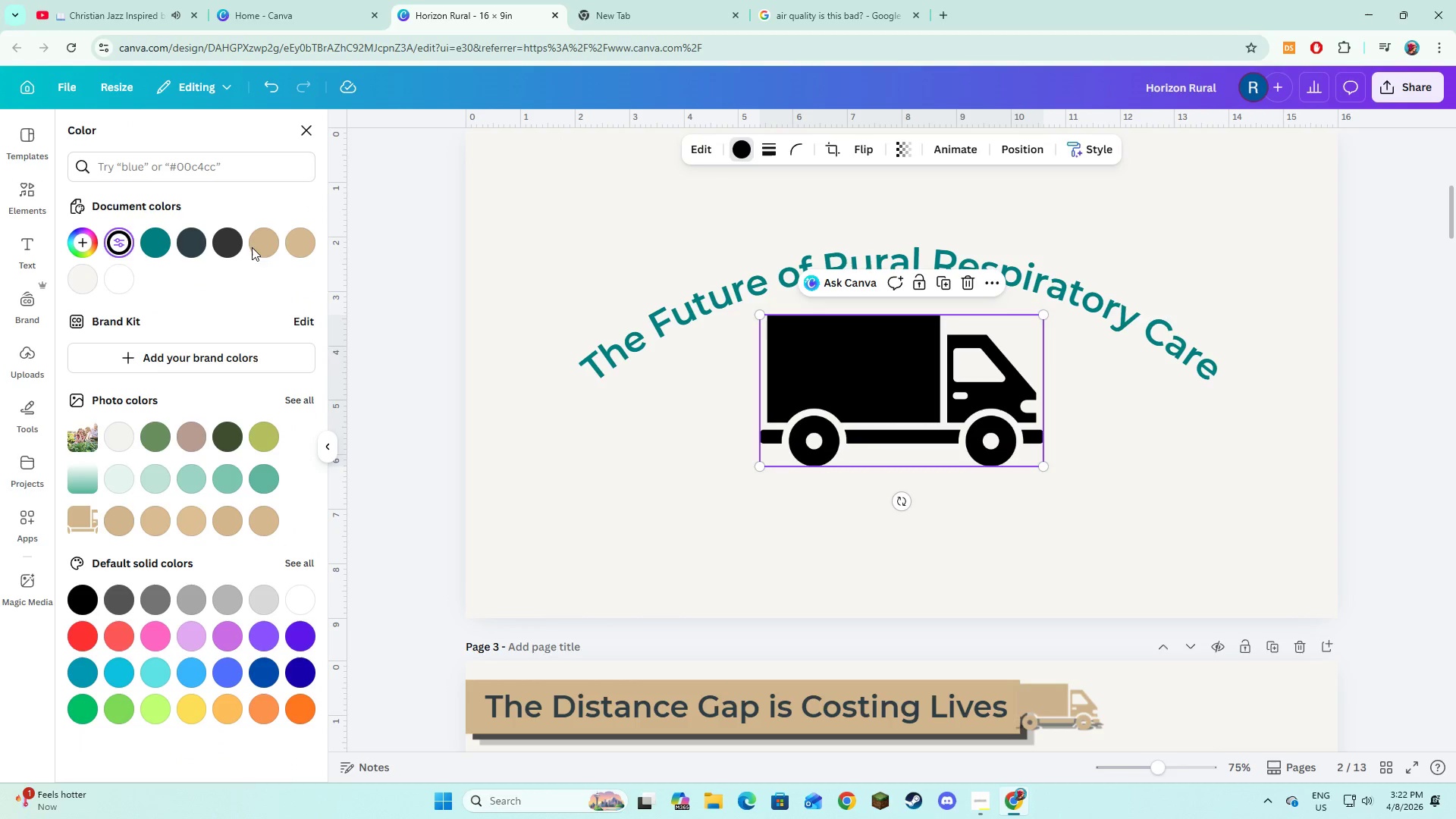 
left_click([258, 242])
 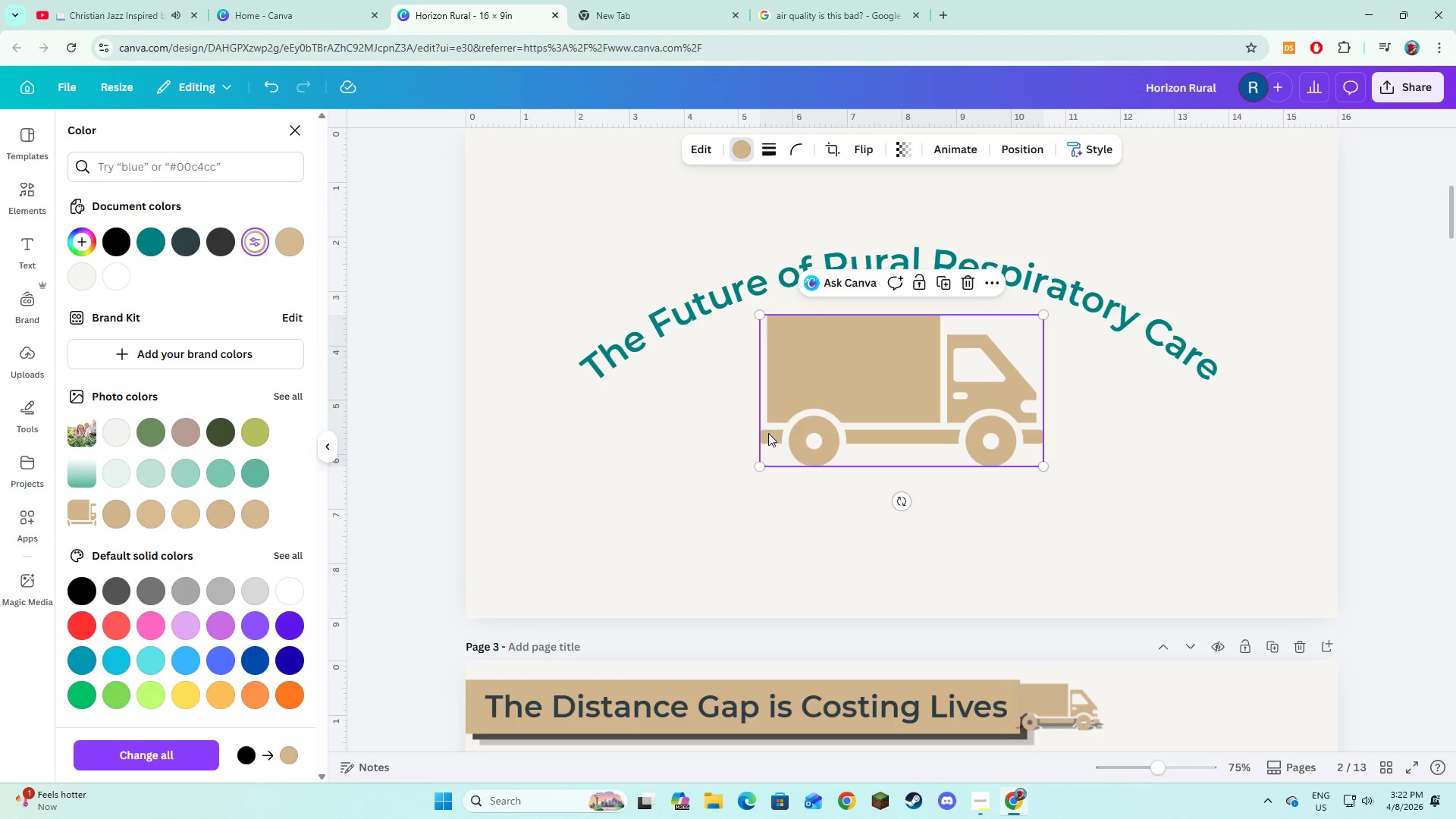 
left_click([739, 478])
 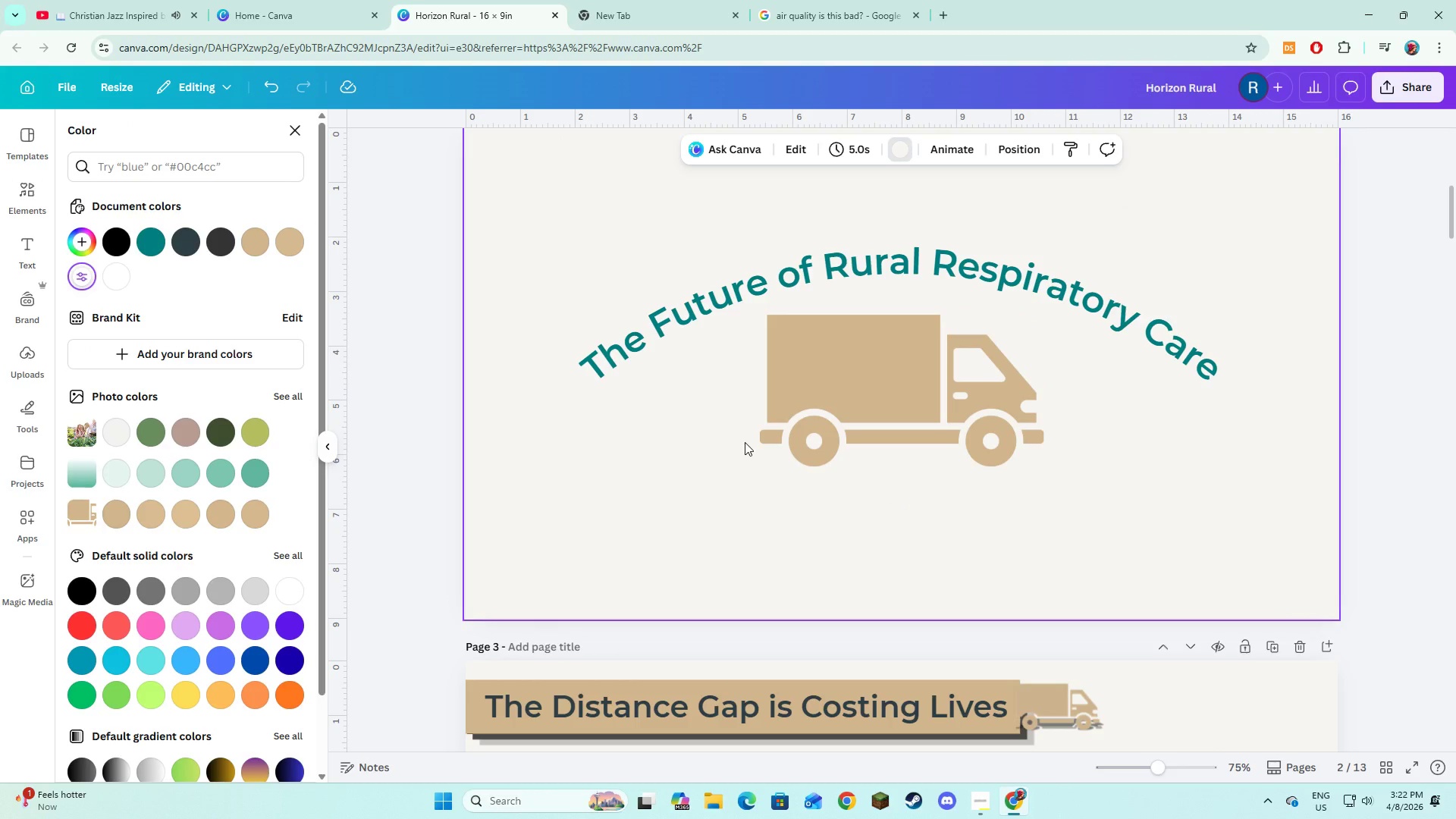 
scroll: coordinate [721, 489], scroll_direction: up, amount: 2.0
 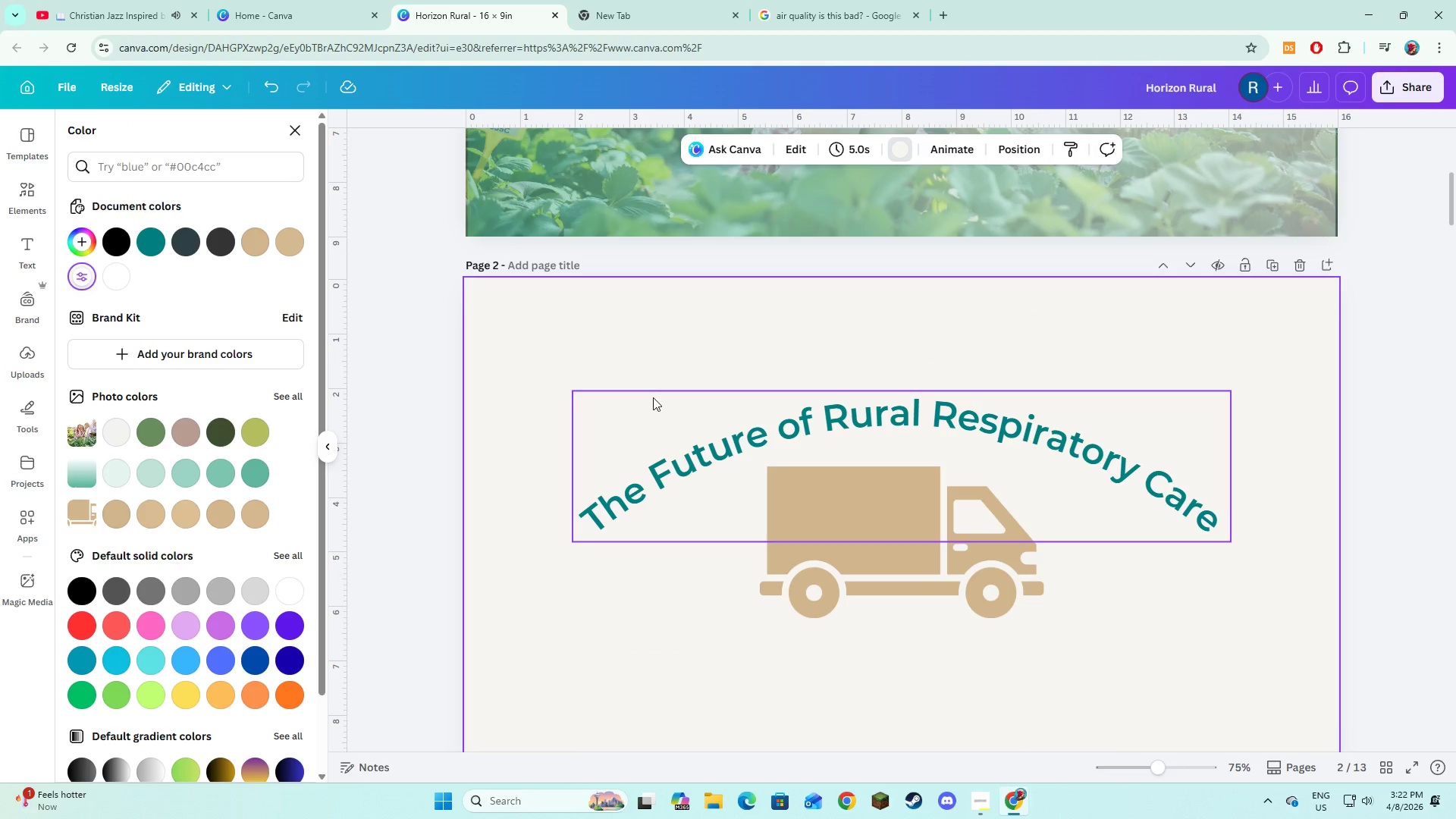 
left_click_drag(start_coordinate=[623, 325], to_coordinate=[1122, 653])
 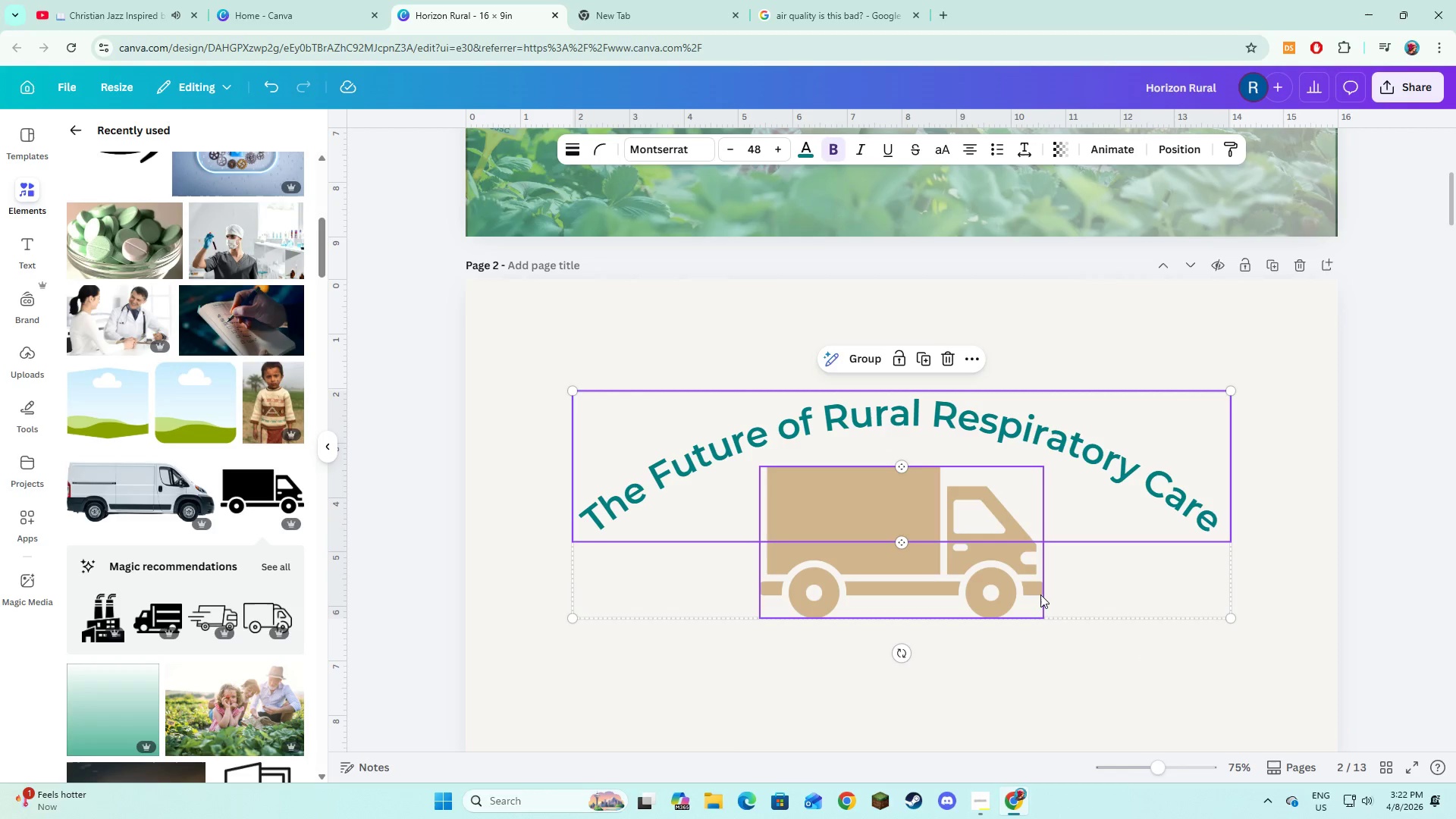 
left_click_drag(start_coordinate=[1028, 583], to_coordinate=[1033, 613])
 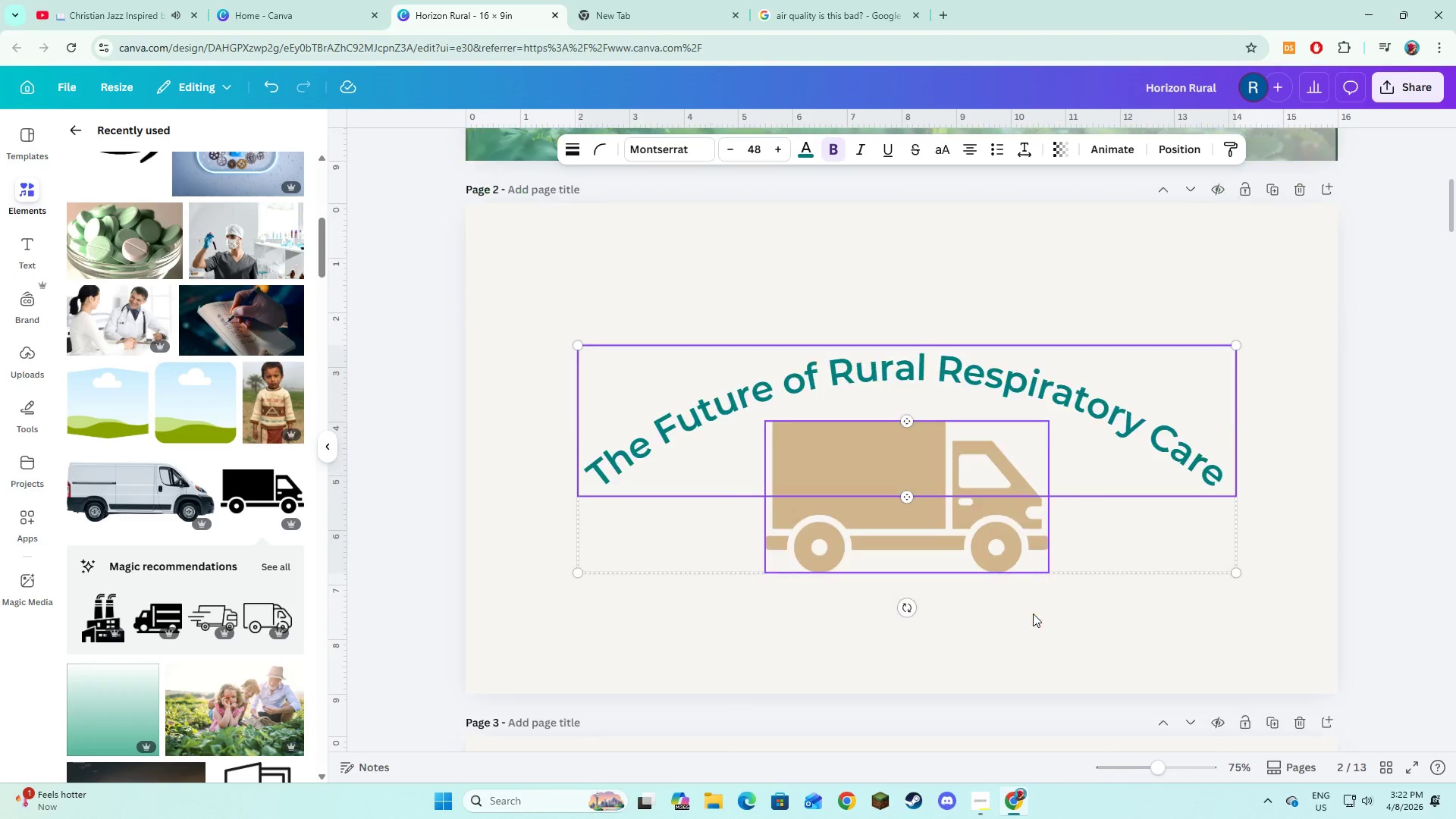 
scroll: coordinate [1033, 613], scroll_direction: down, amount: 1.0
 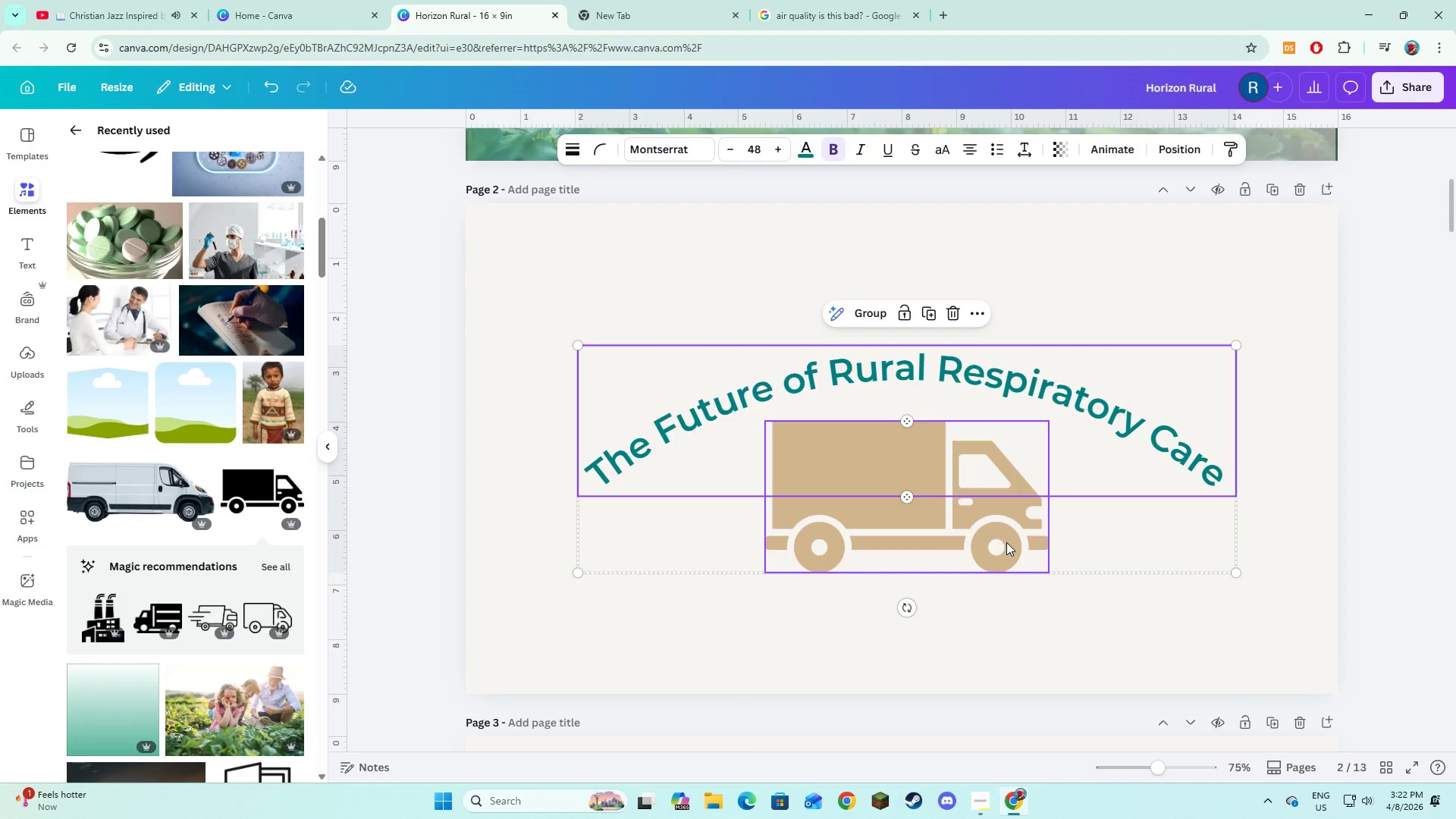 
left_click_drag(start_coordinate=[1008, 548], to_coordinate=[1004, 535])
 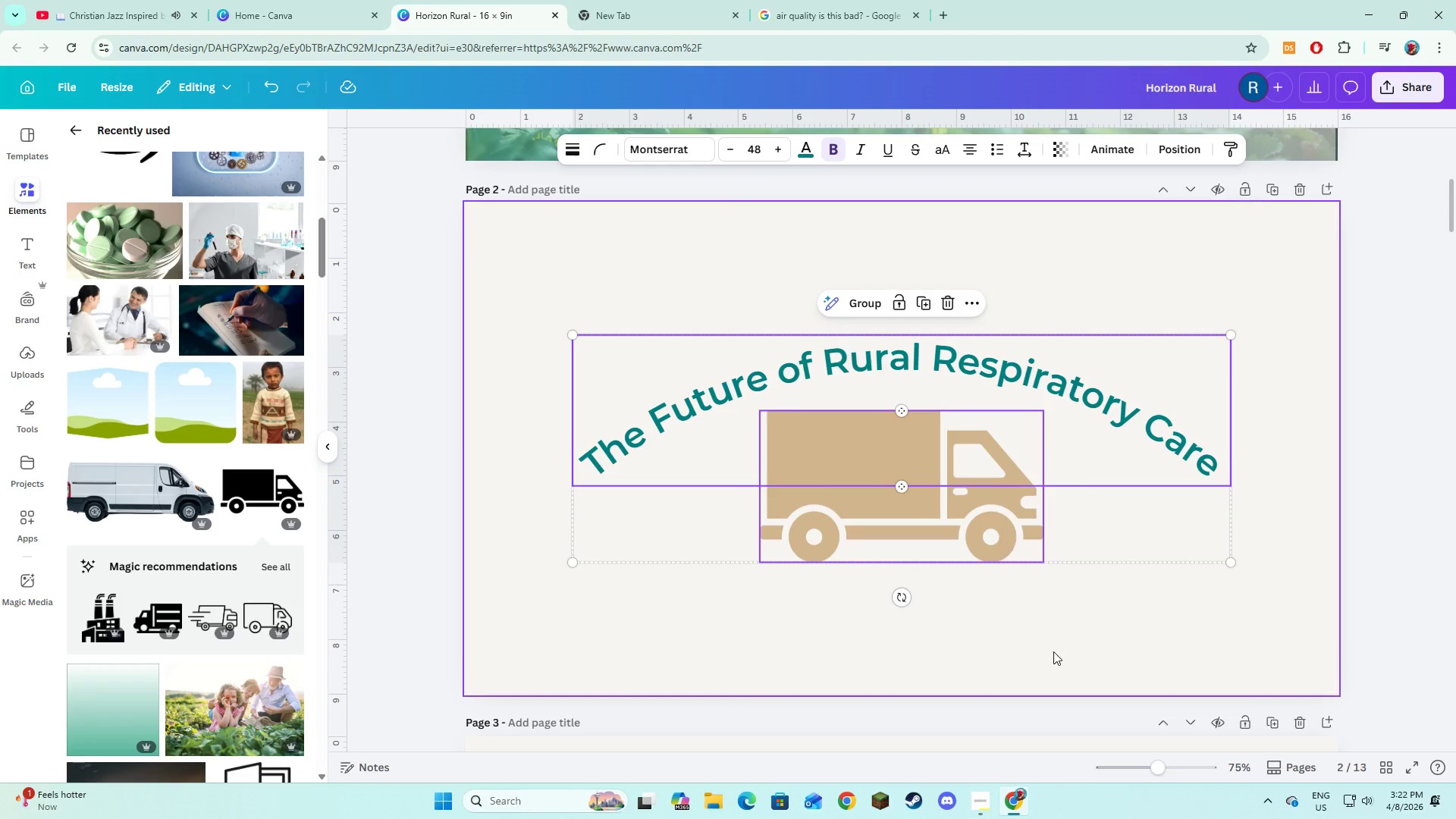 
left_click([1054, 651])
 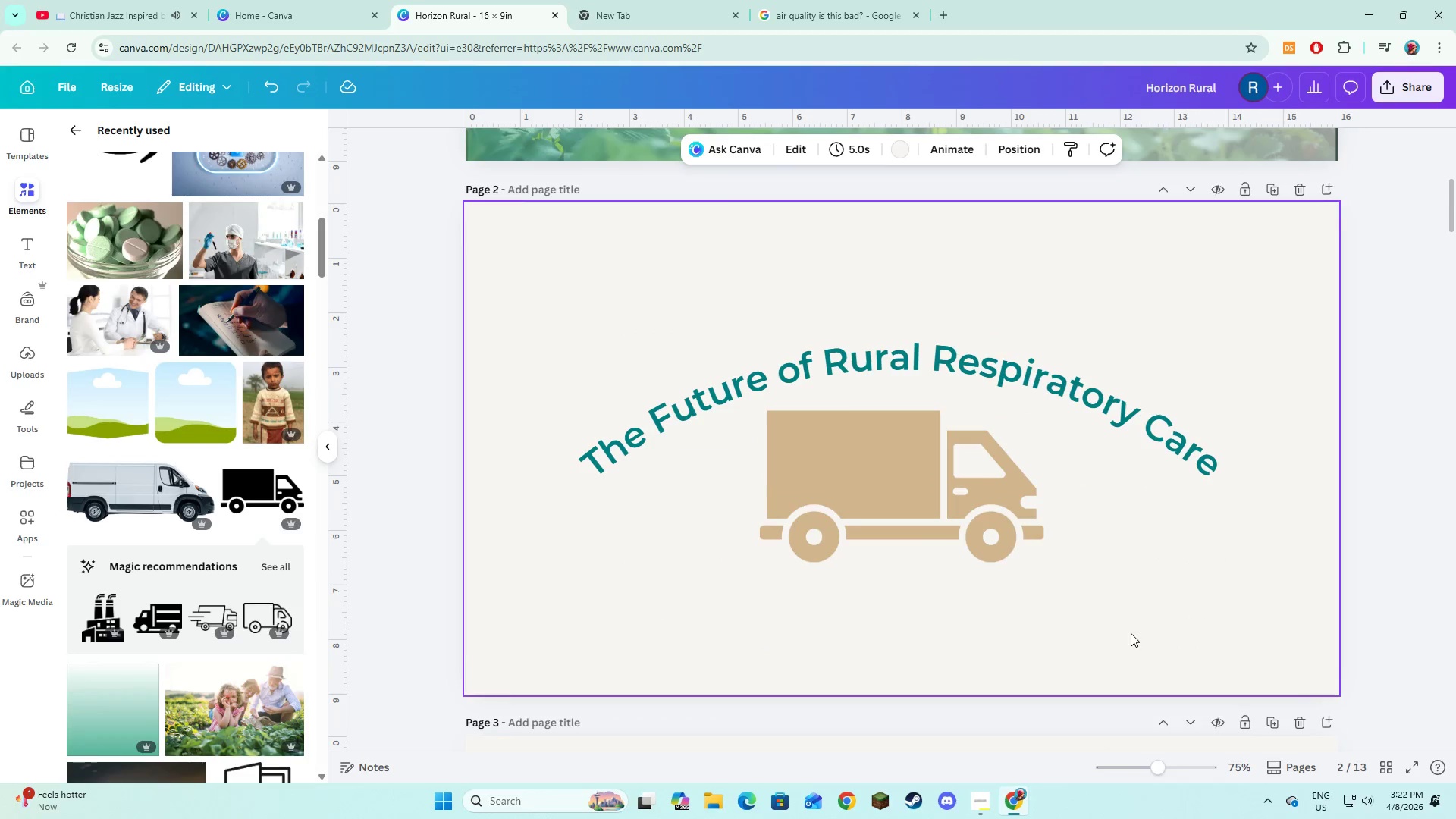 
wait(11.62)
 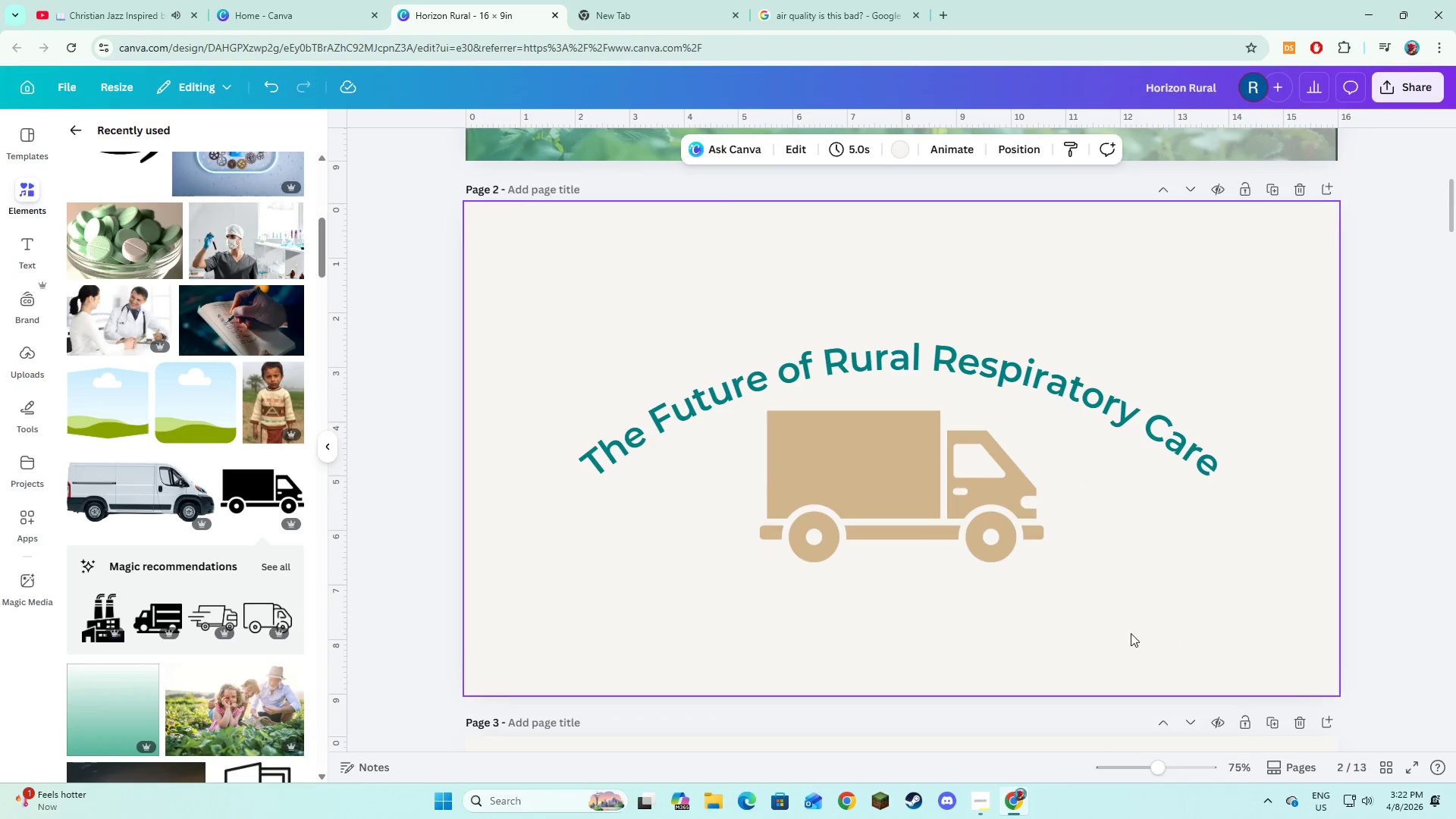 
left_click([66, 122])
 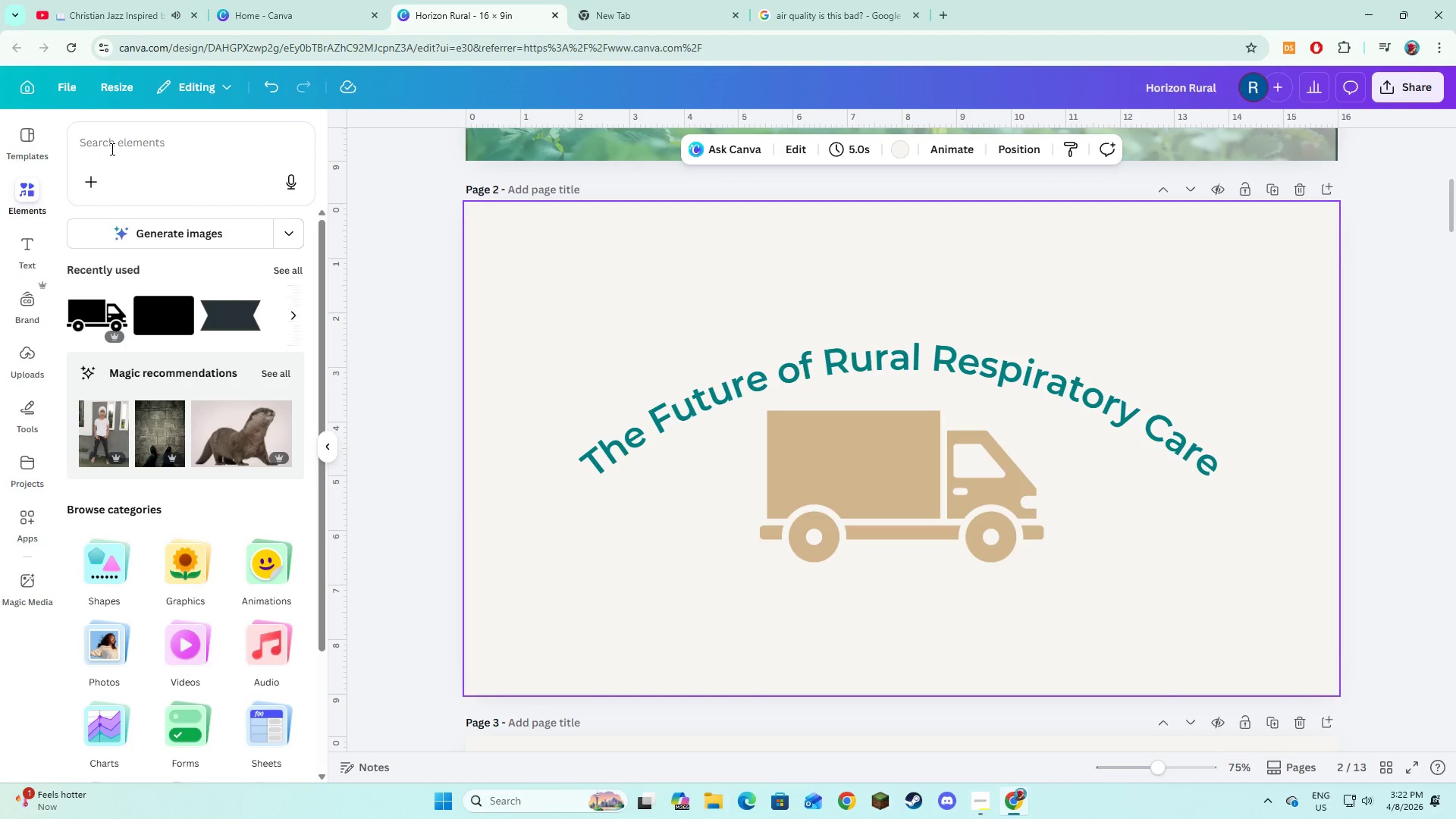 
left_click([111, 149])
 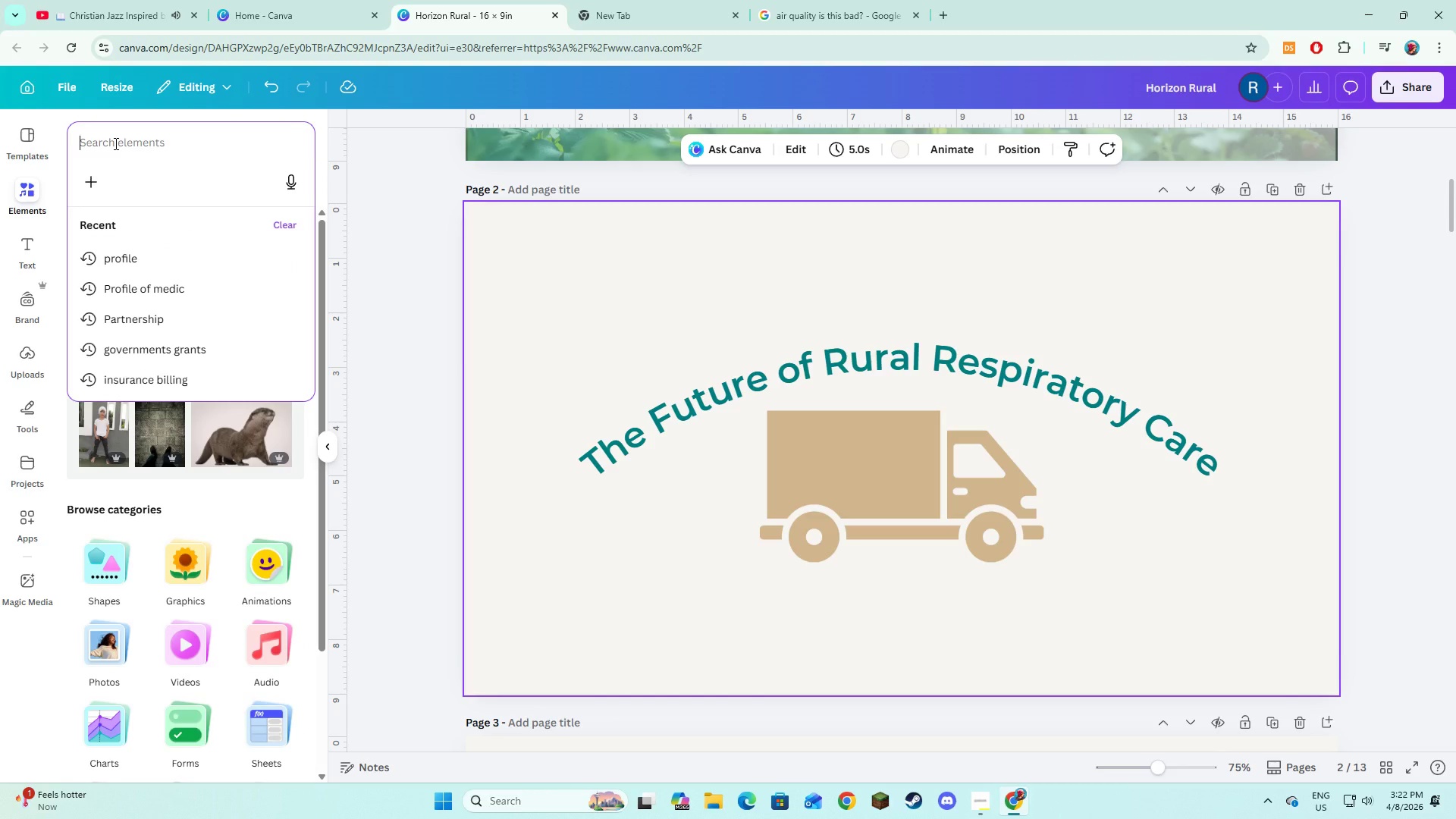 
type(shield)
 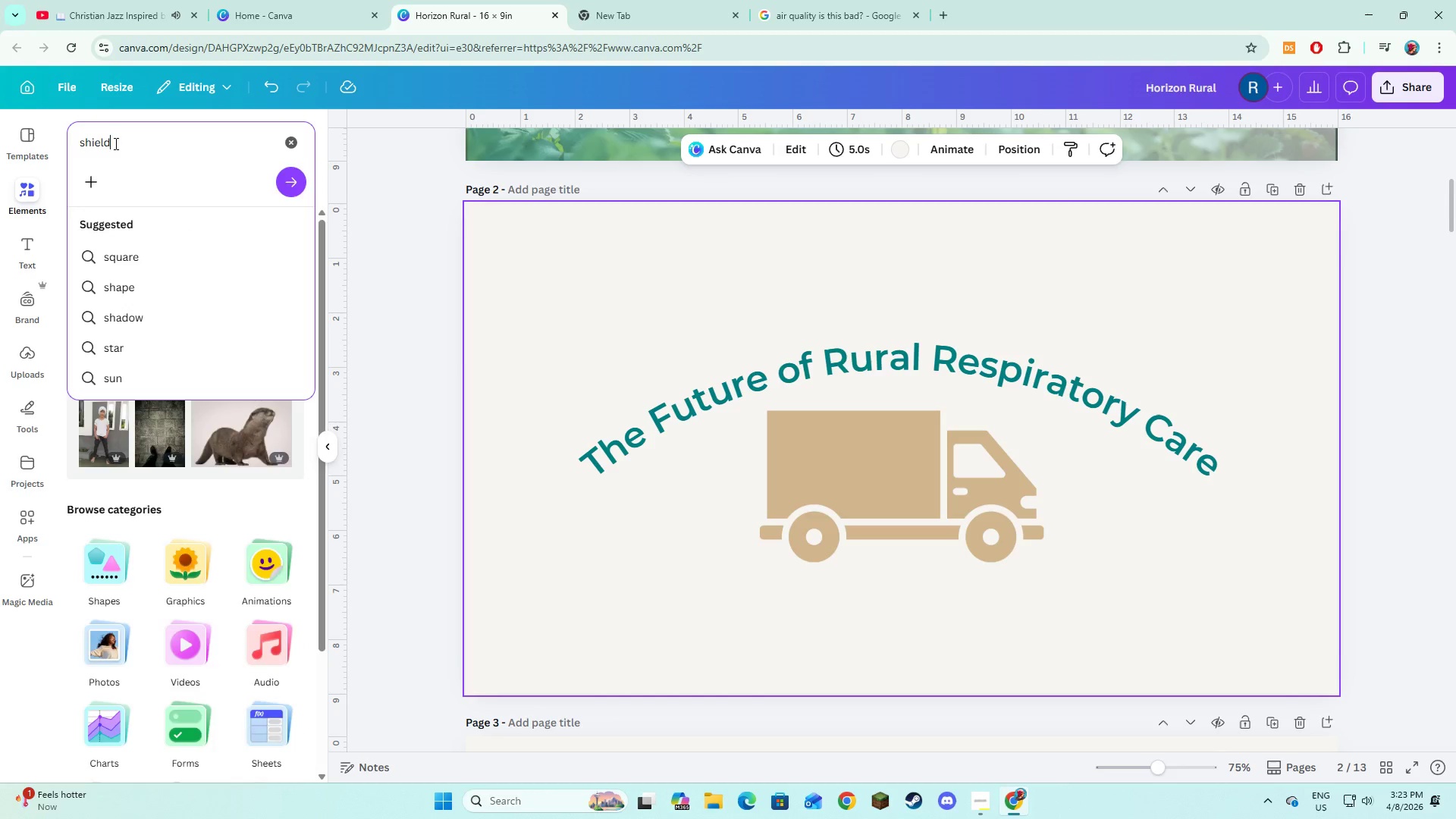 
key(Enter)
 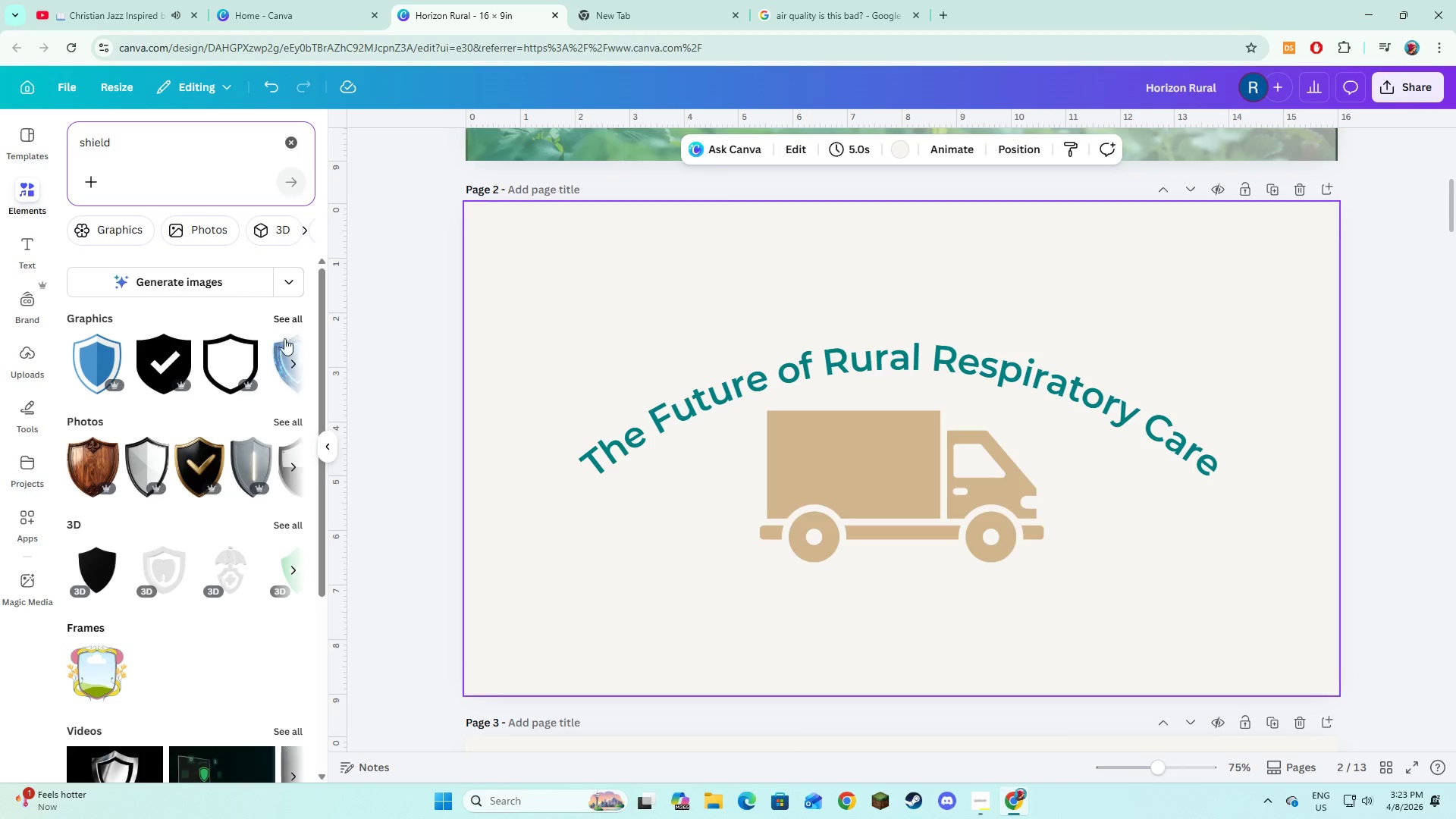 
left_click([296, 424])
 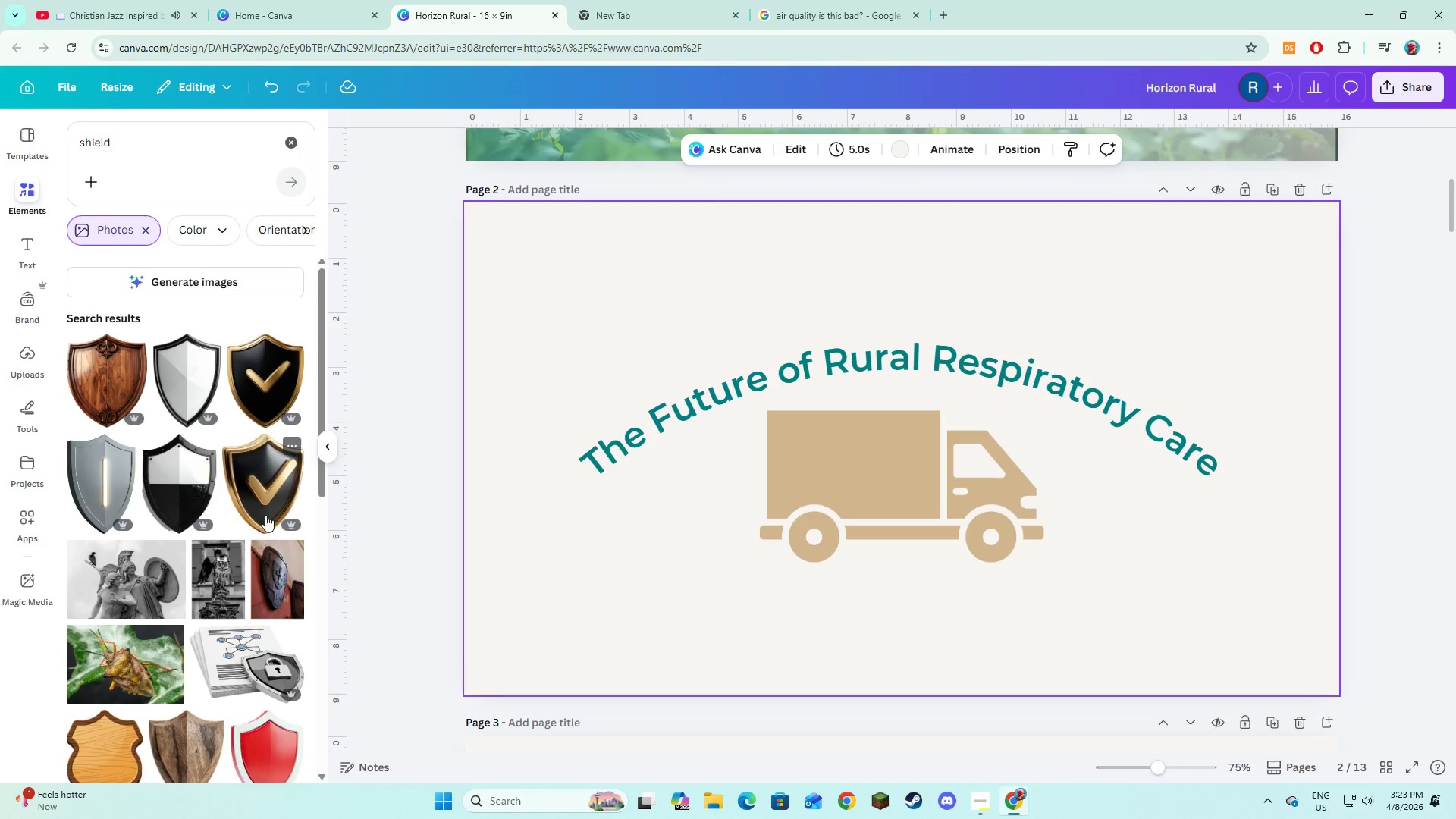 
scroll: coordinate [264, 529], scroll_direction: down, amount: 4.0
 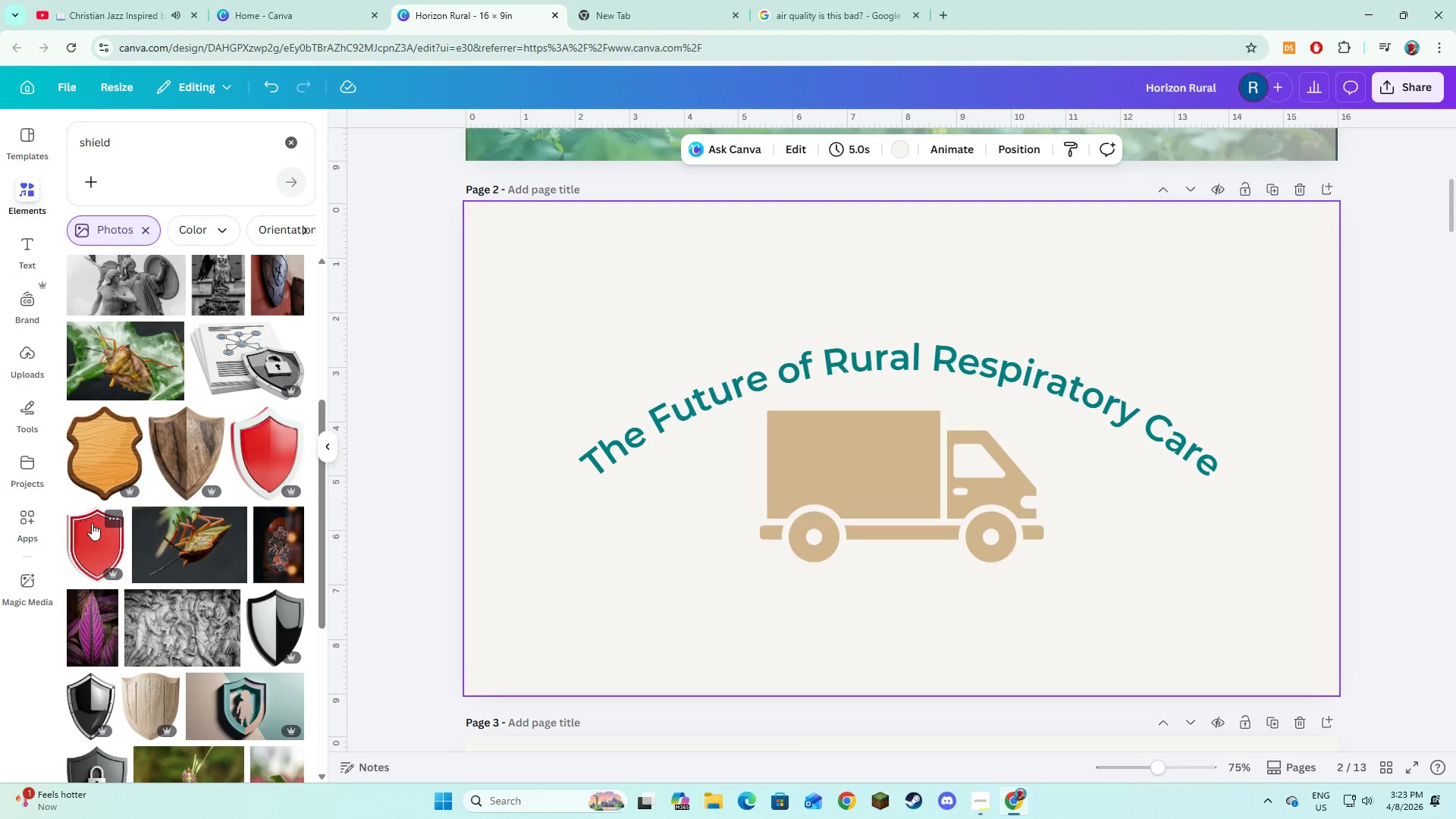 
left_click([92, 523])
 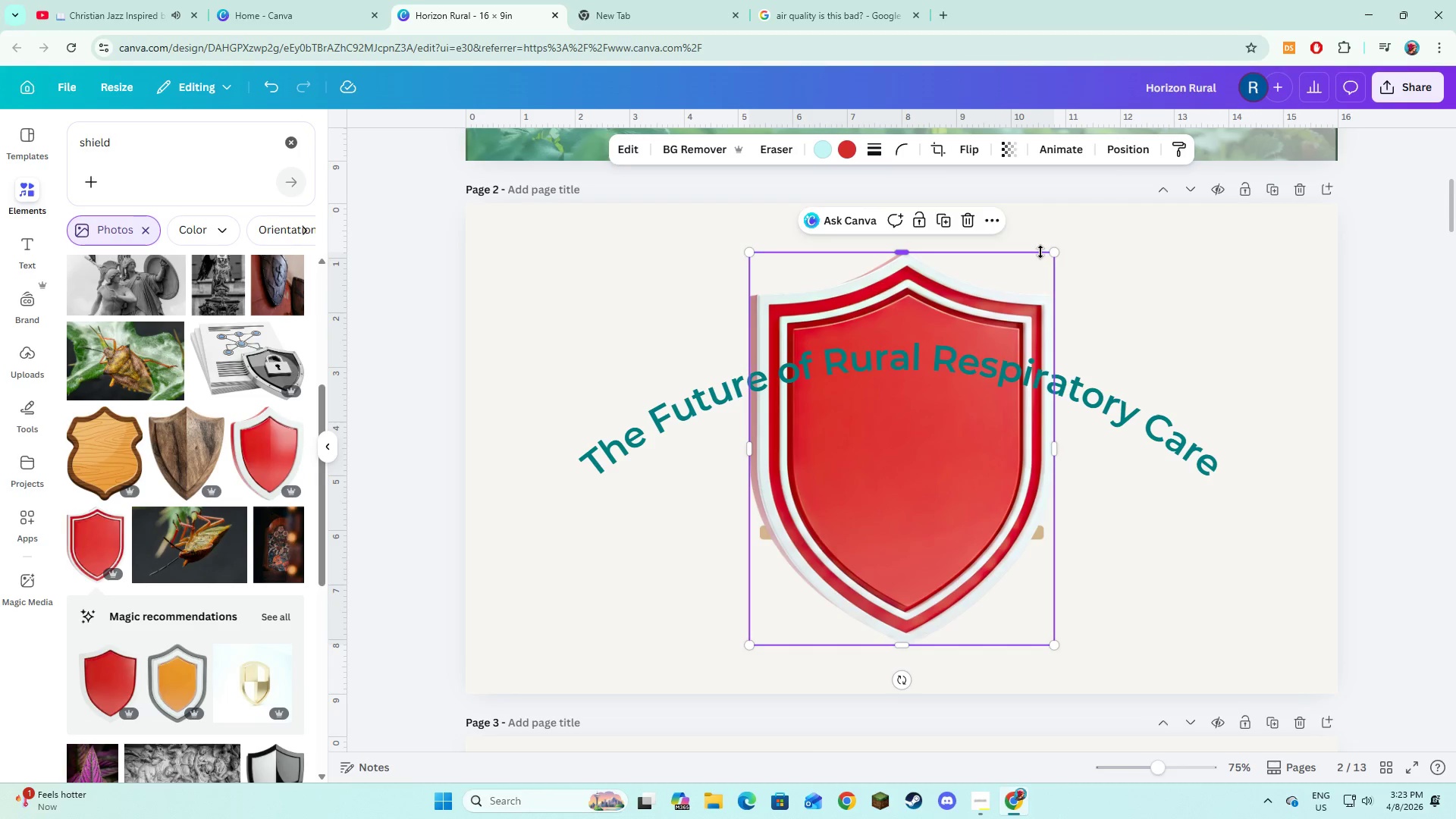 
left_click_drag(start_coordinate=[1054, 256], to_coordinate=[903, 507])
 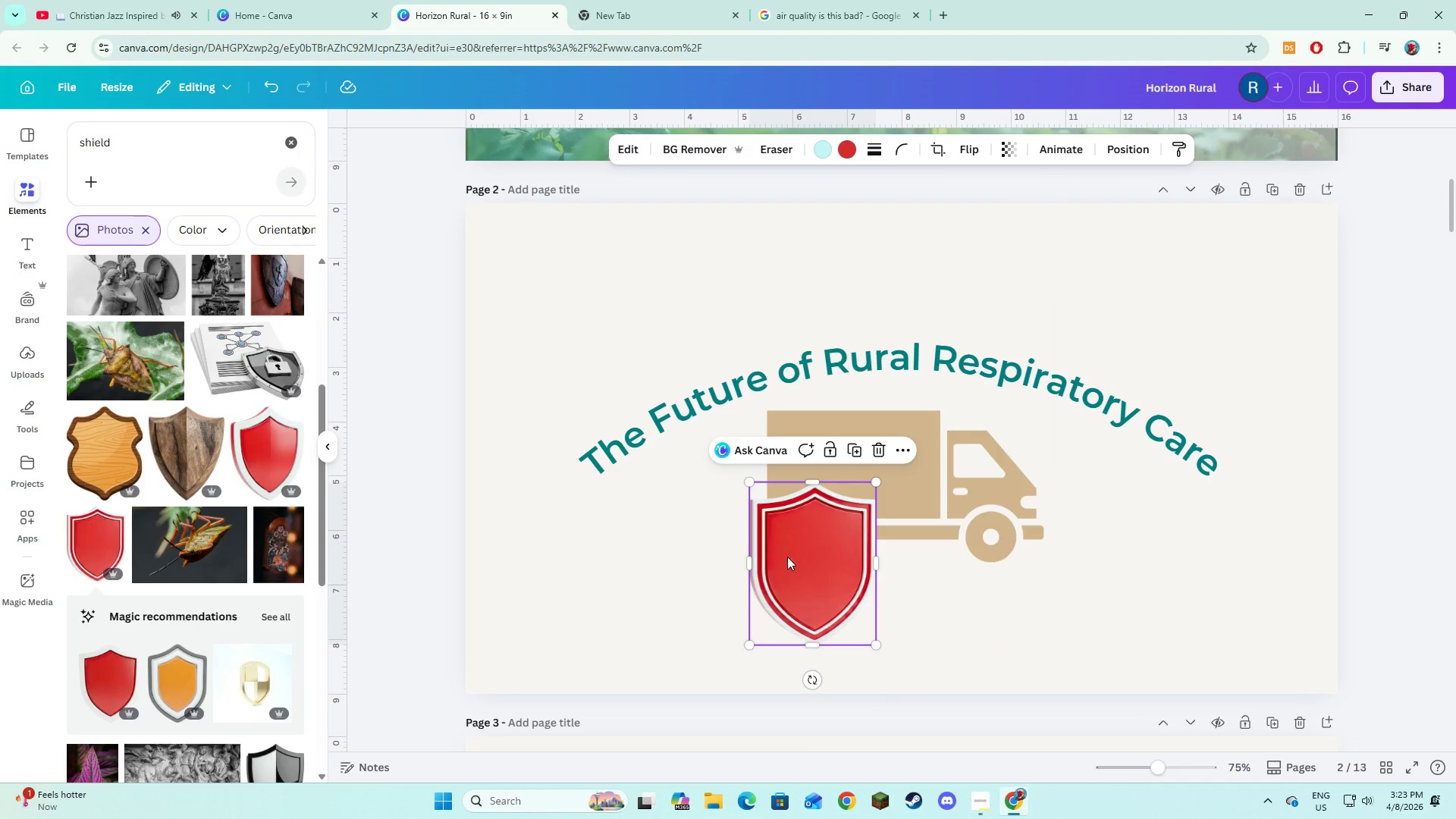 
left_click_drag(start_coordinate=[792, 567], to_coordinate=[855, 488])
 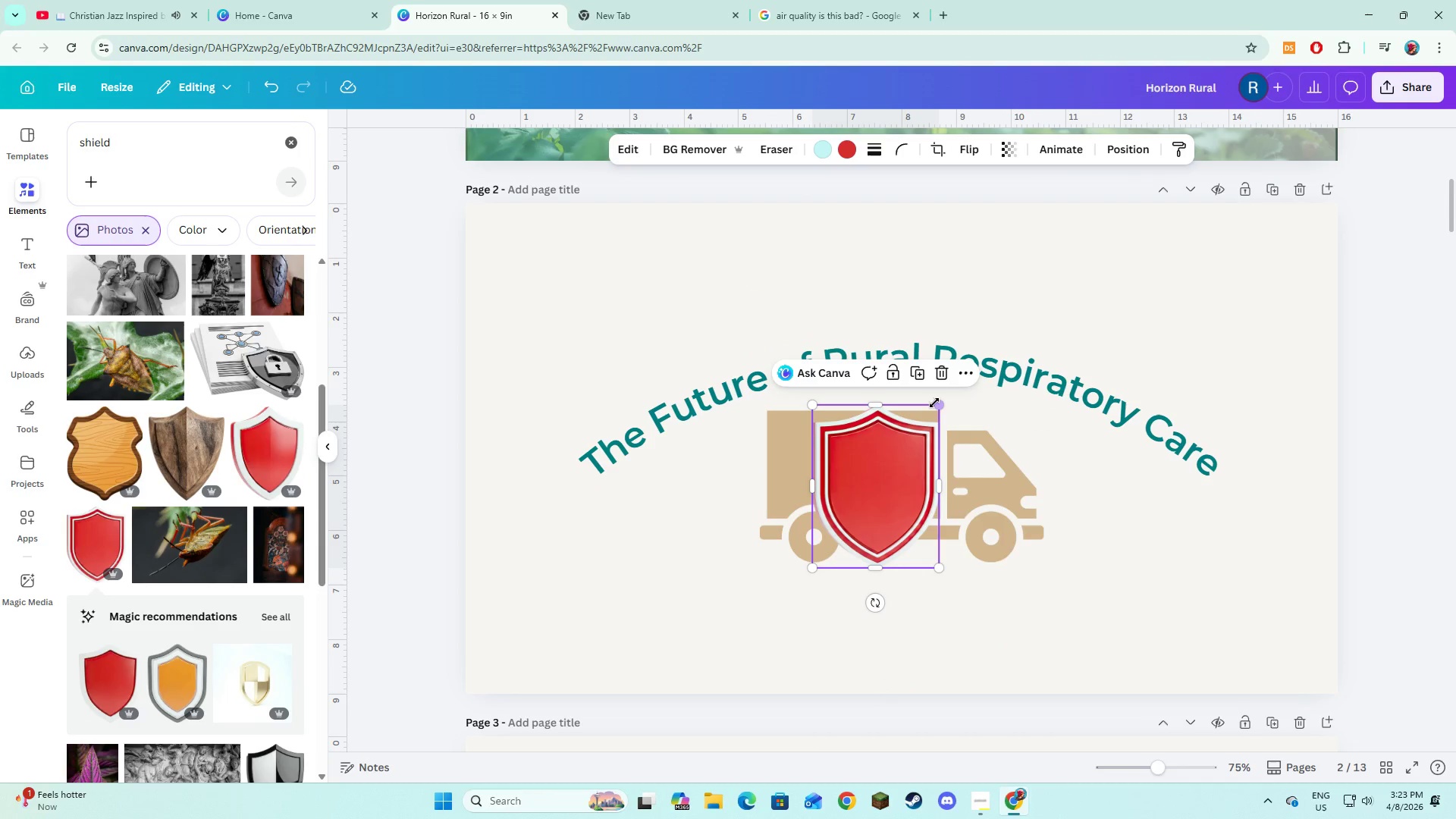 
left_click_drag(start_coordinate=[934, 403], to_coordinate=[886, 472])
 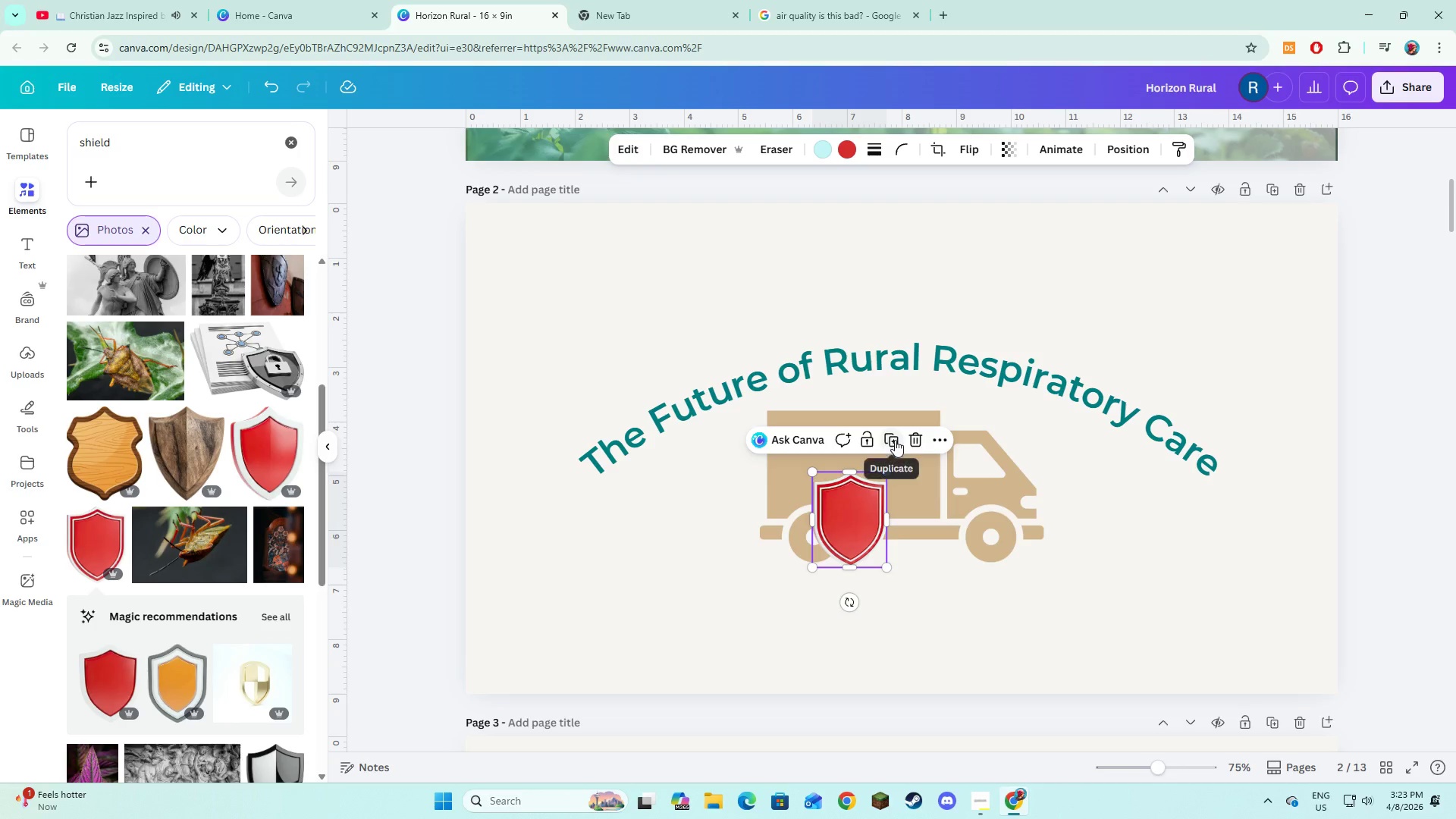 
left_click([904, 442])
 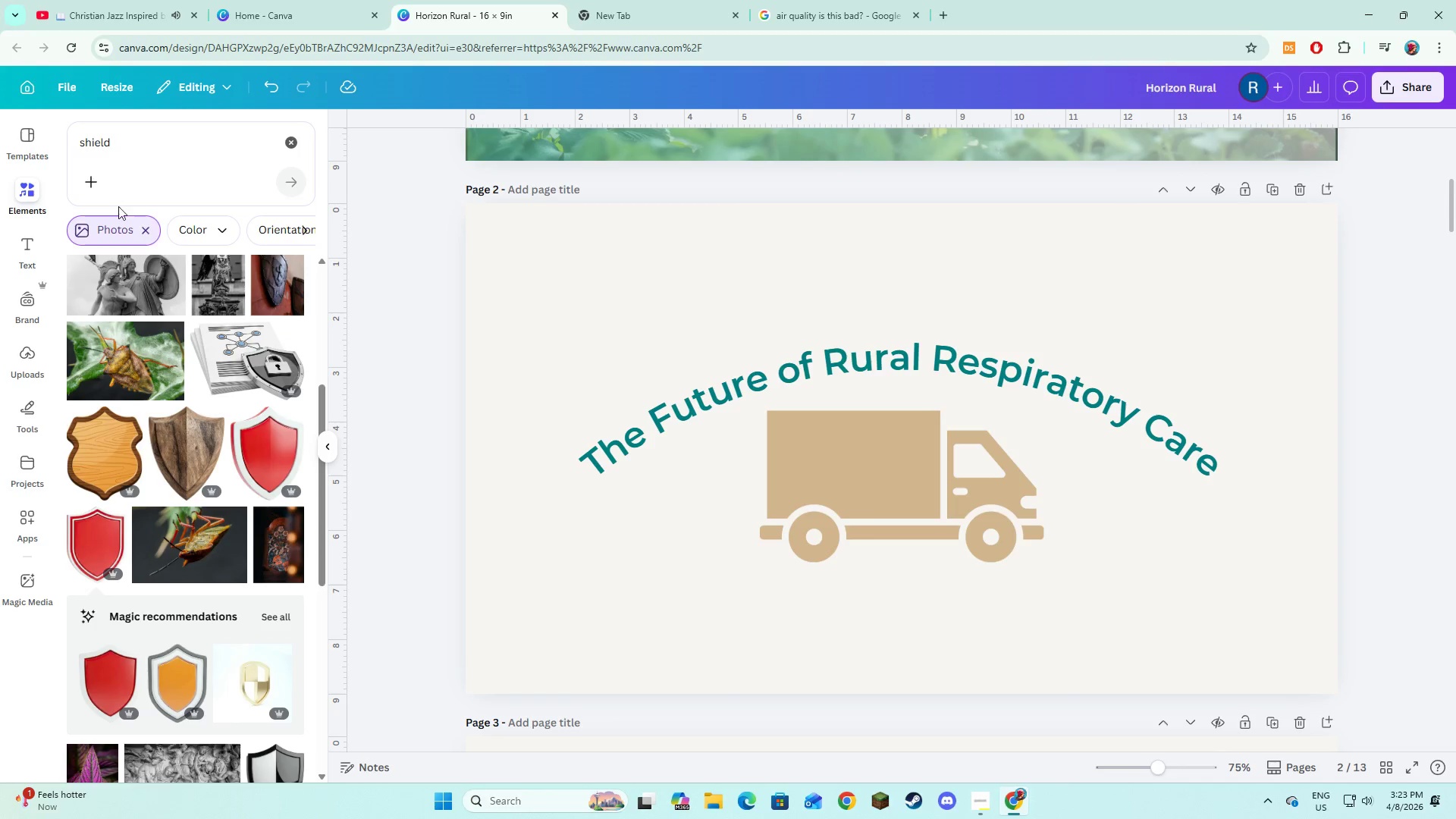 
left_click([147, 225])
 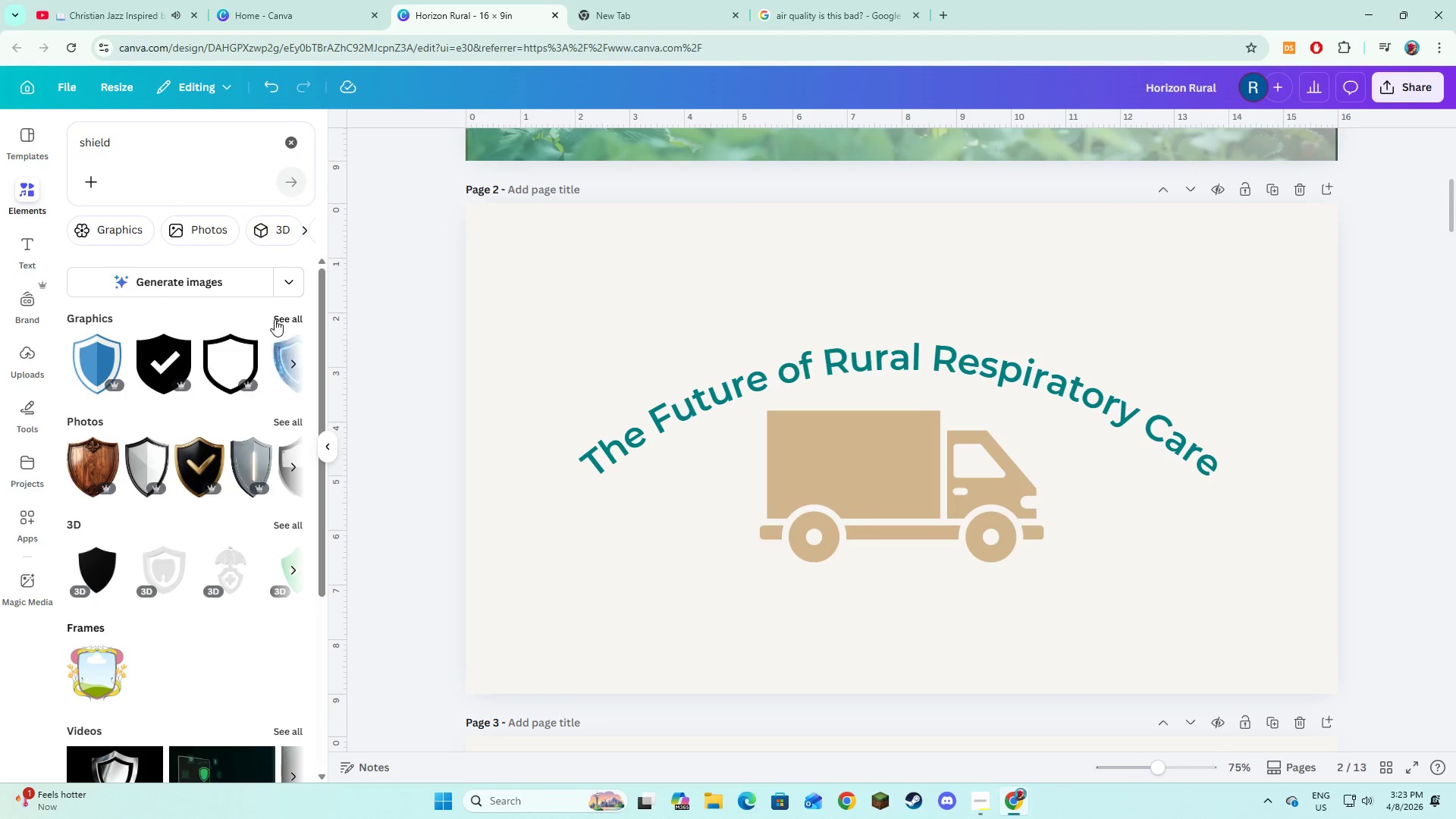 
left_click([277, 318])
 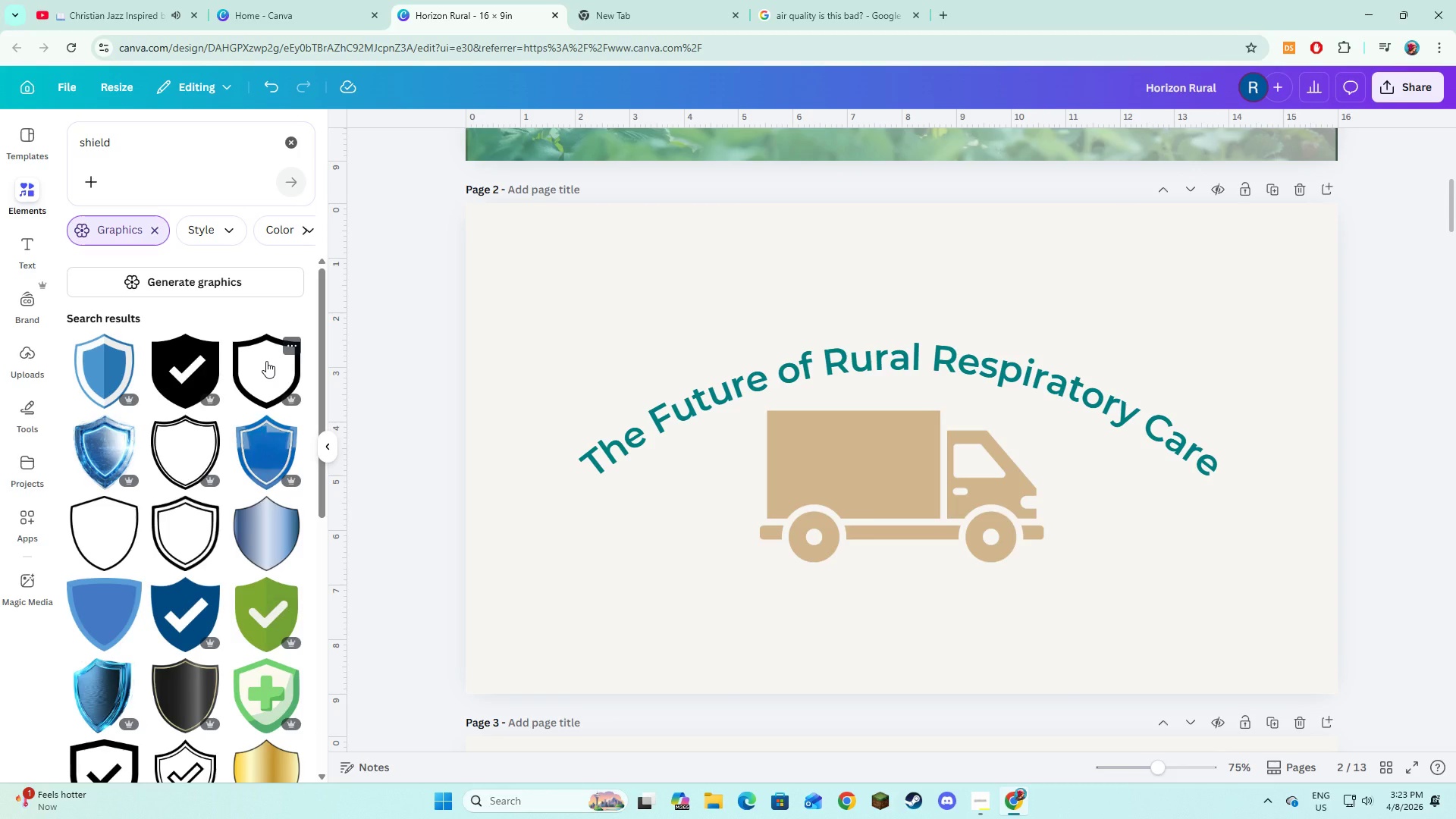 
scroll: coordinate [268, 382], scroll_direction: down, amount: 2.0
 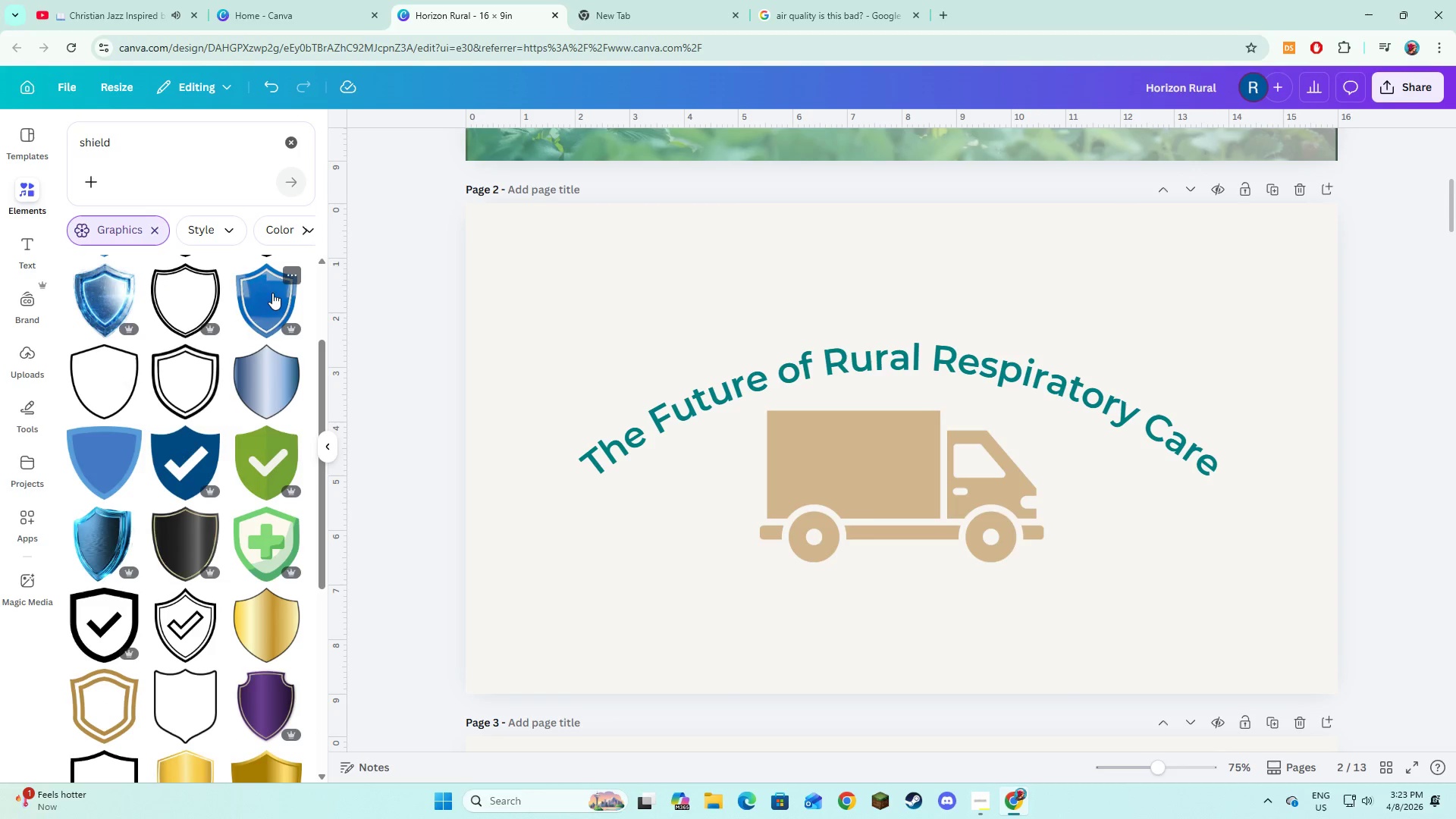 
scroll: coordinate [248, 340], scroll_direction: up, amount: 2.0
 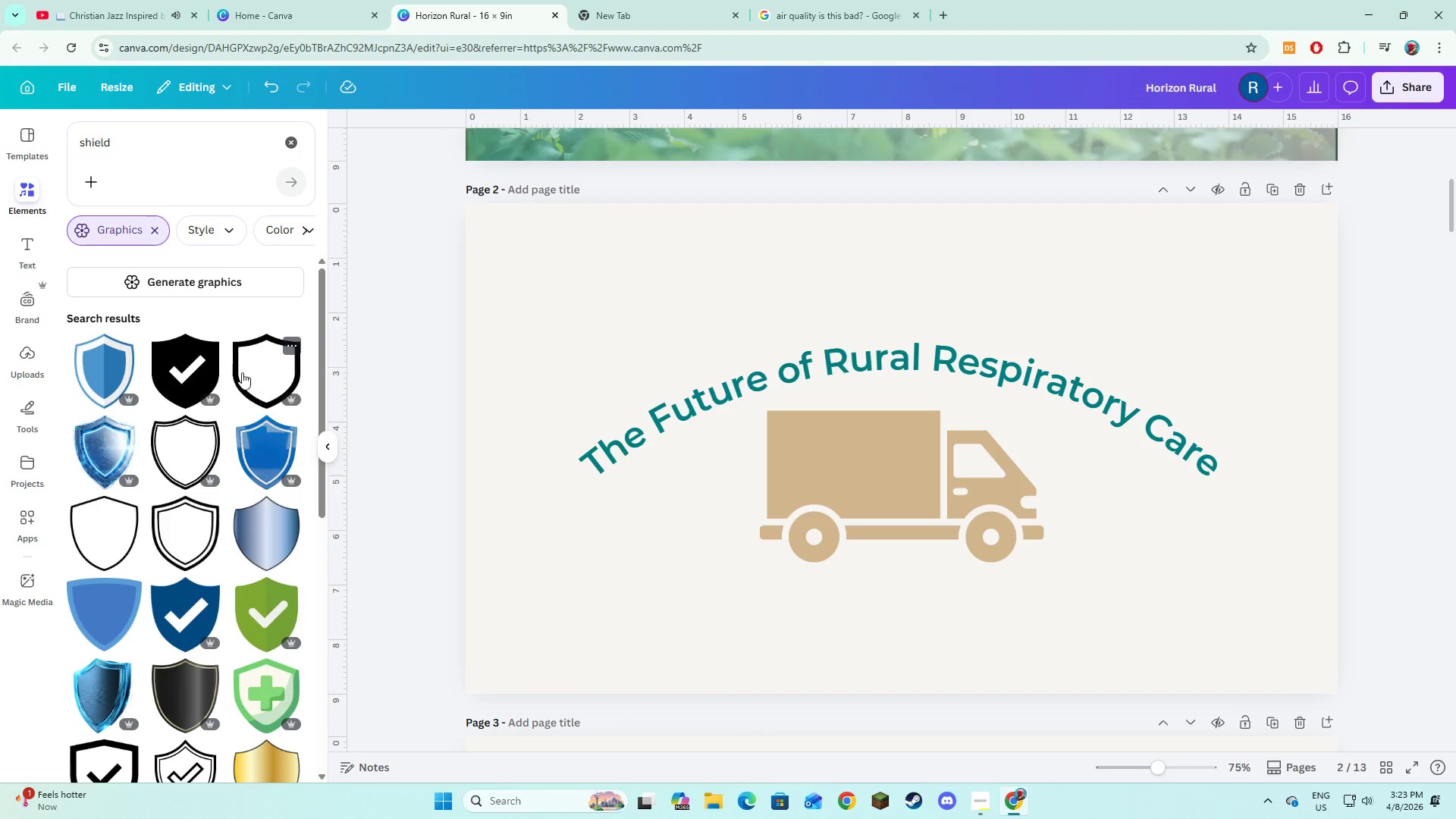 
mouse_move([195, 392])
 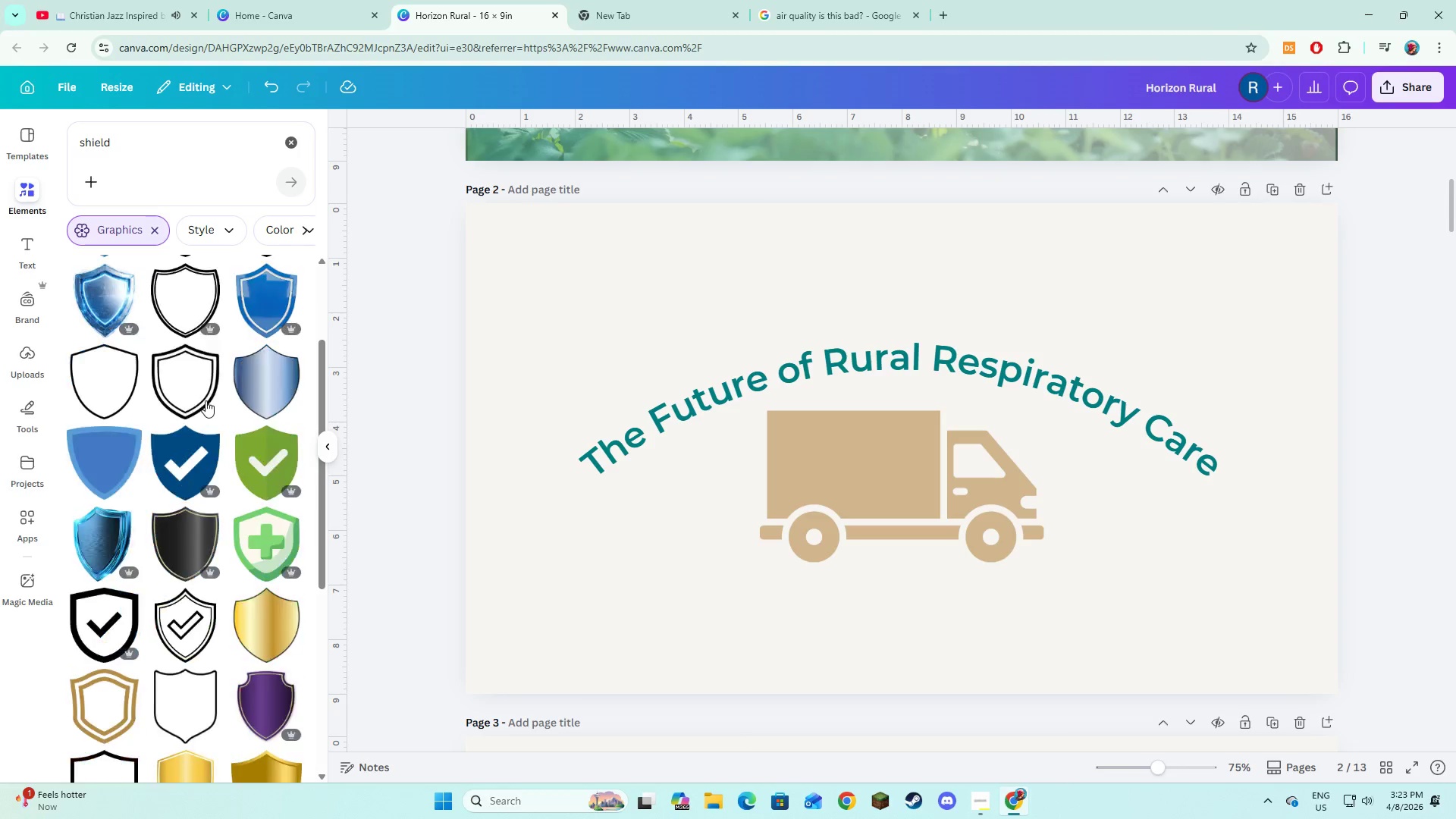 
scroll: coordinate [206, 400], scroll_direction: down, amount: 7.0
 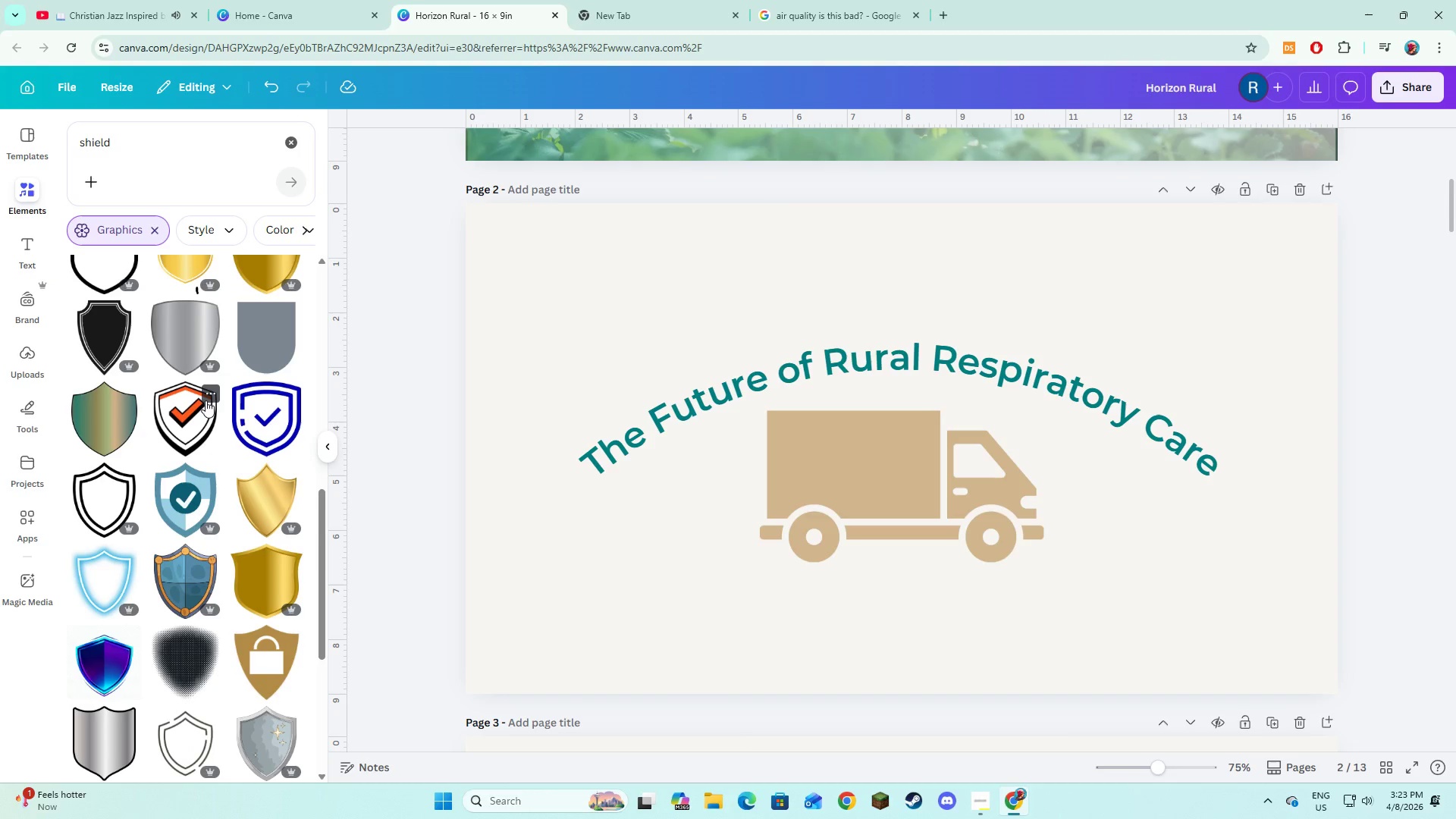 
scroll: coordinate [206, 401], scroll_direction: up, amount: 9.0
 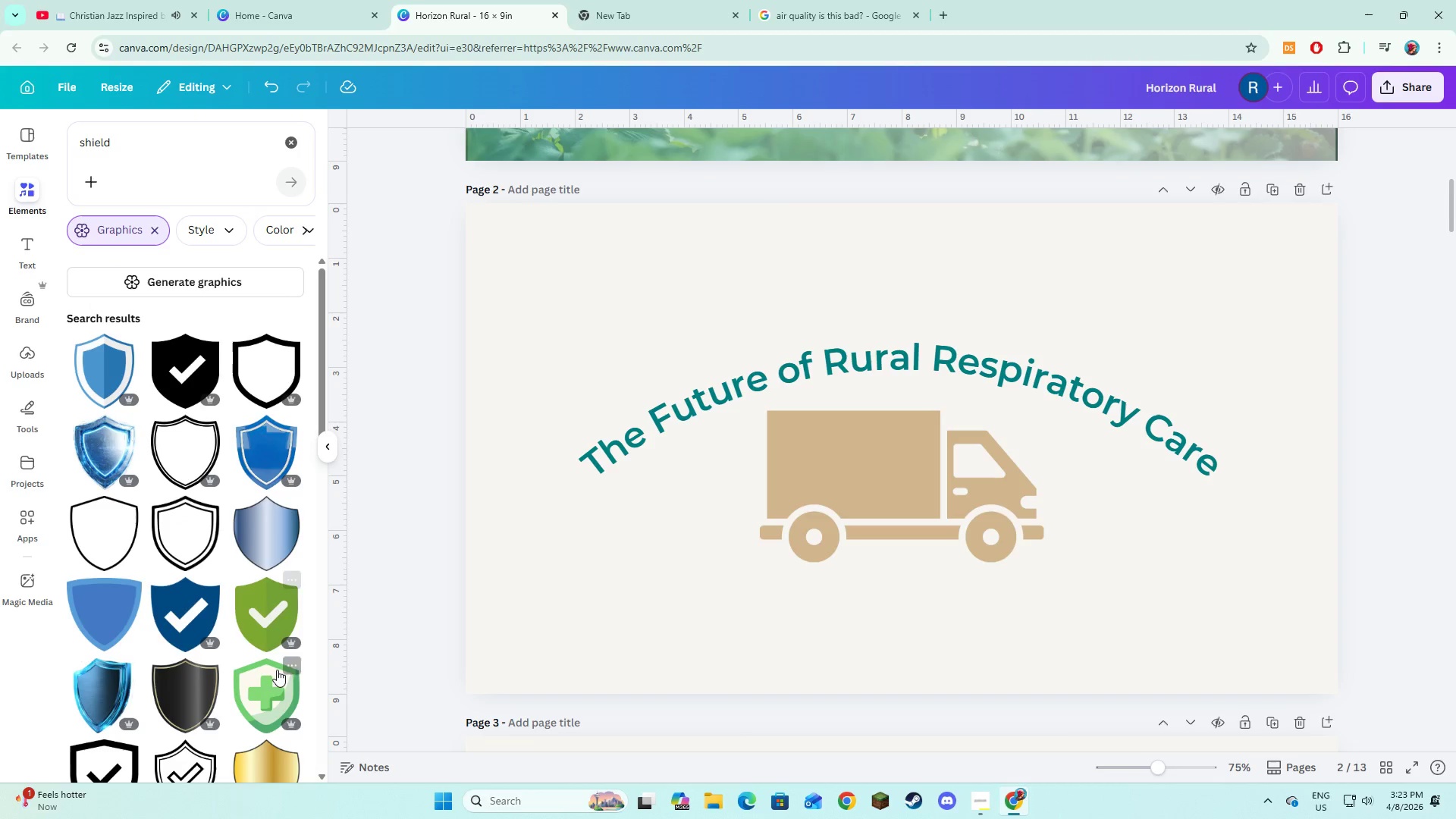 
left_click([266, 701])
 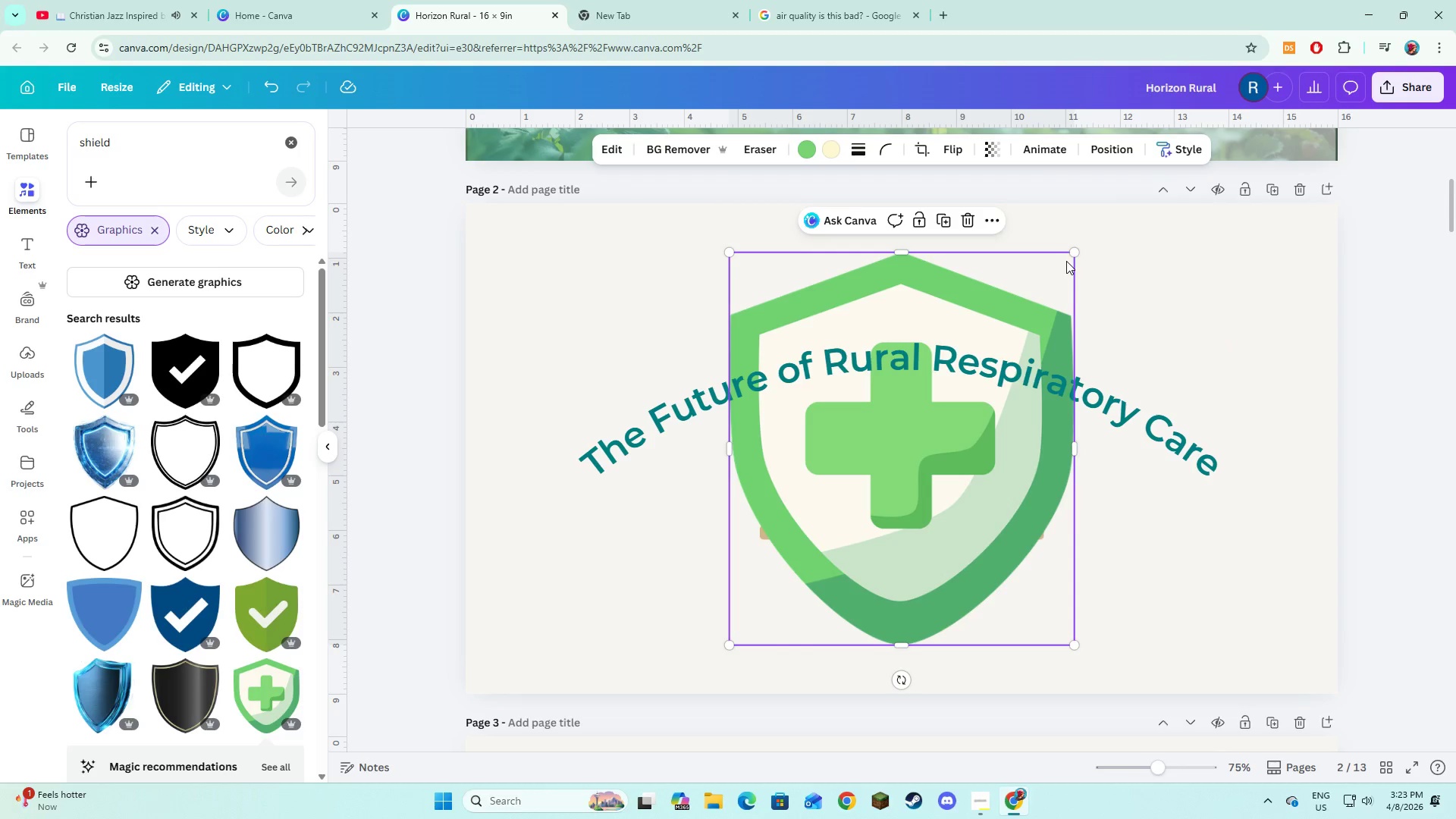 
left_click_drag(start_coordinate=[1078, 253], to_coordinate=[827, 580])
 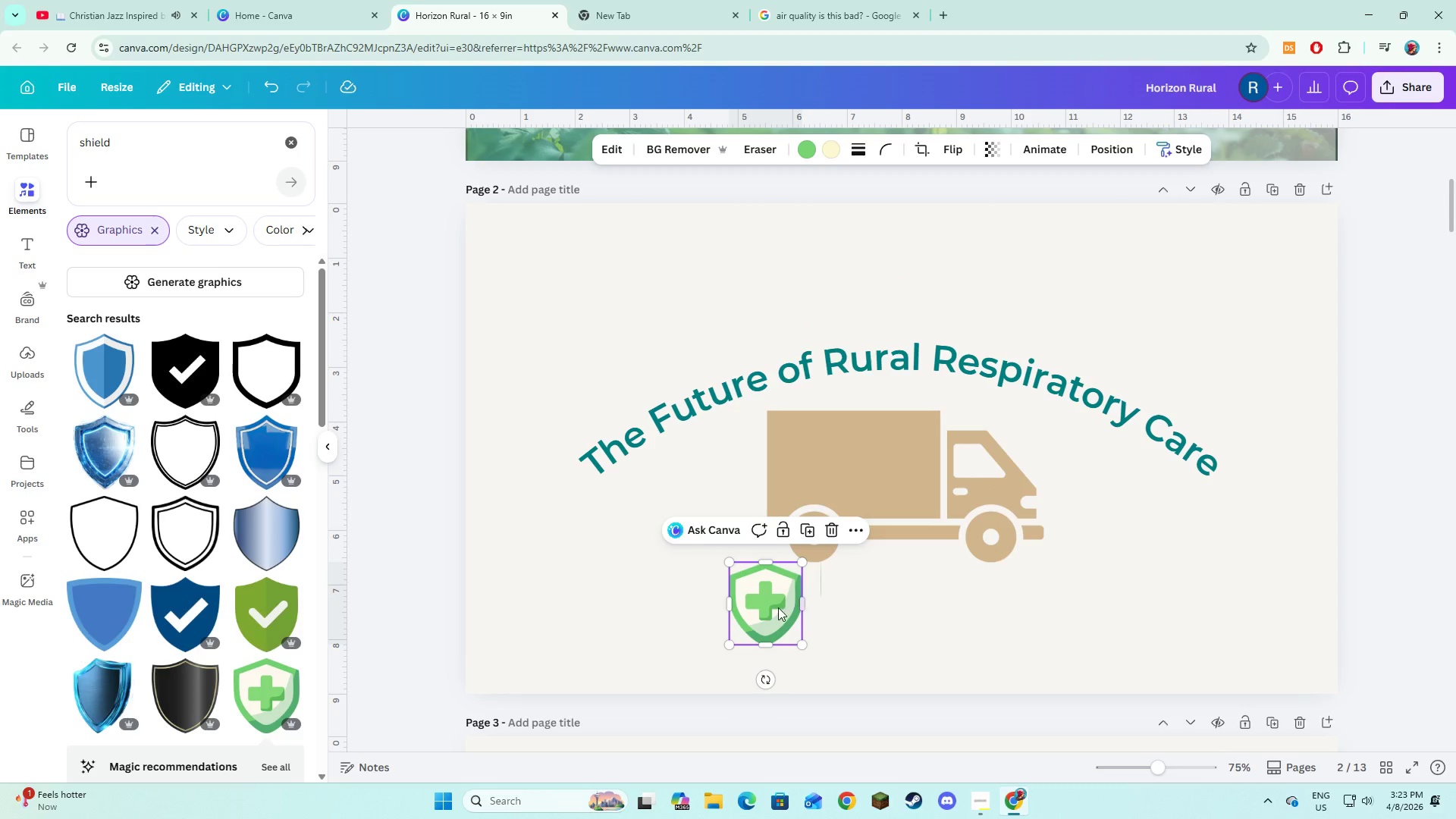 
left_click_drag(start_coordinate=[778, 607], to_coordinate=[864, 466])
 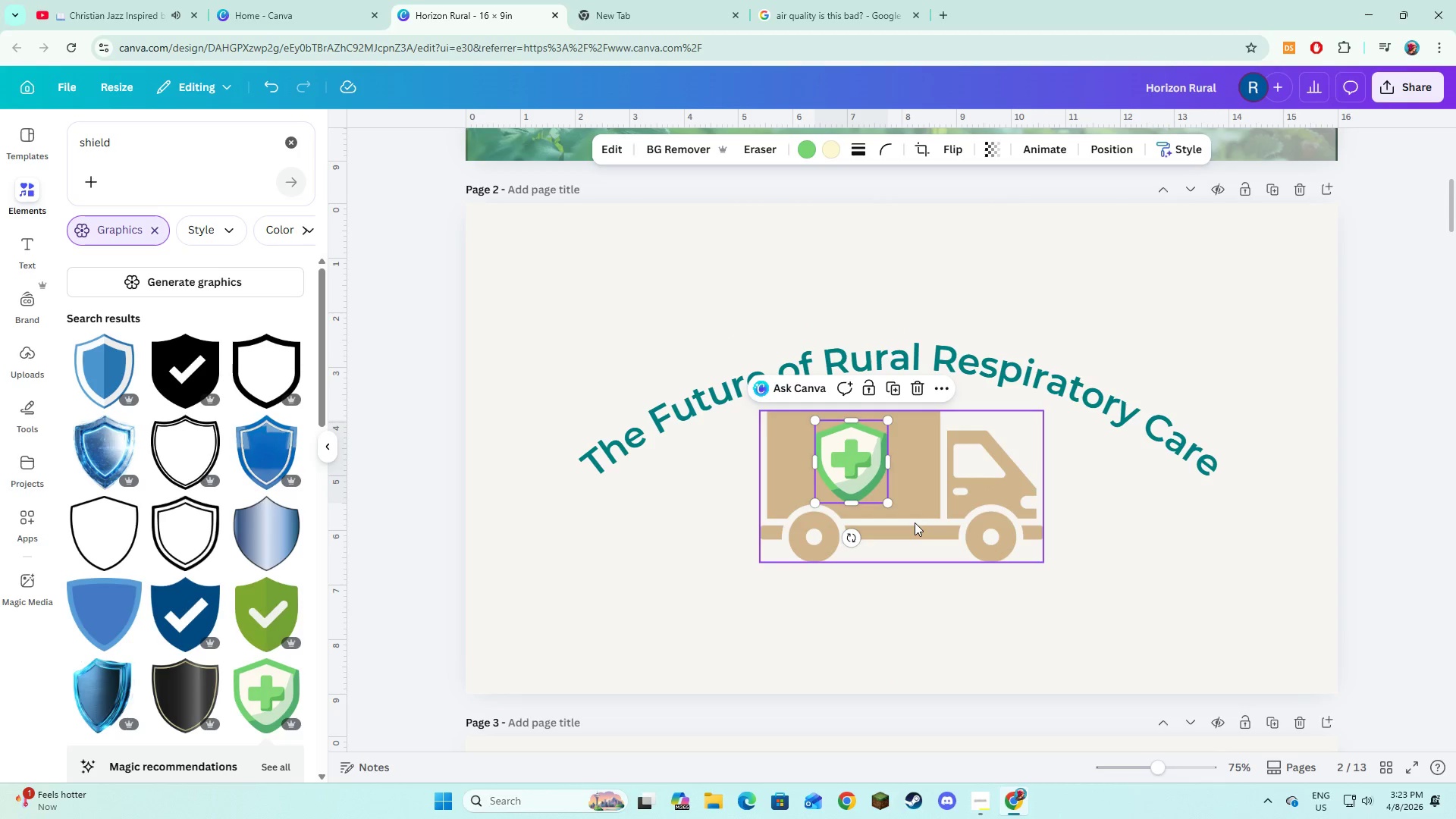 
left_click([915, 522])
 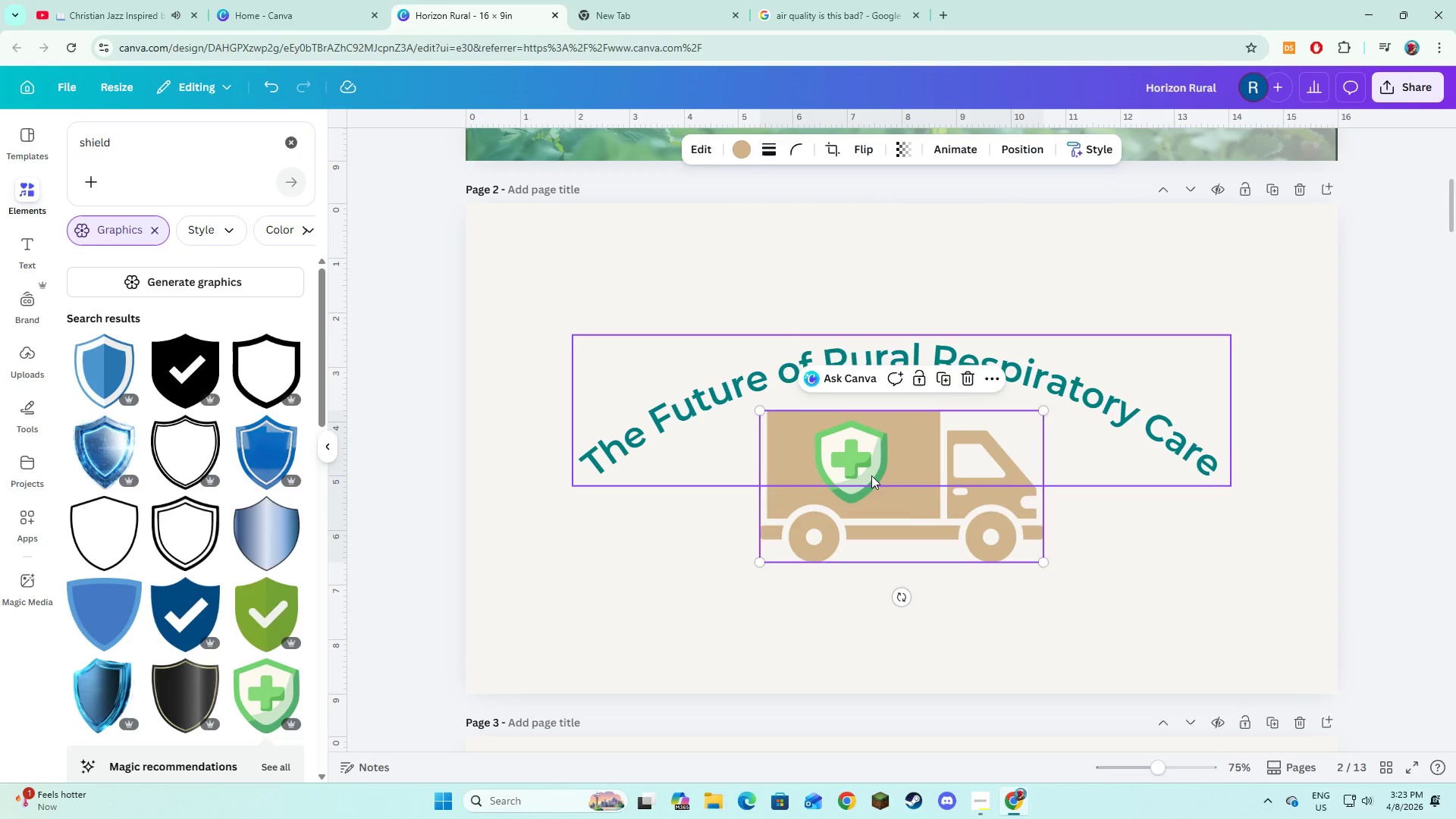 
left_click([866, 474])
 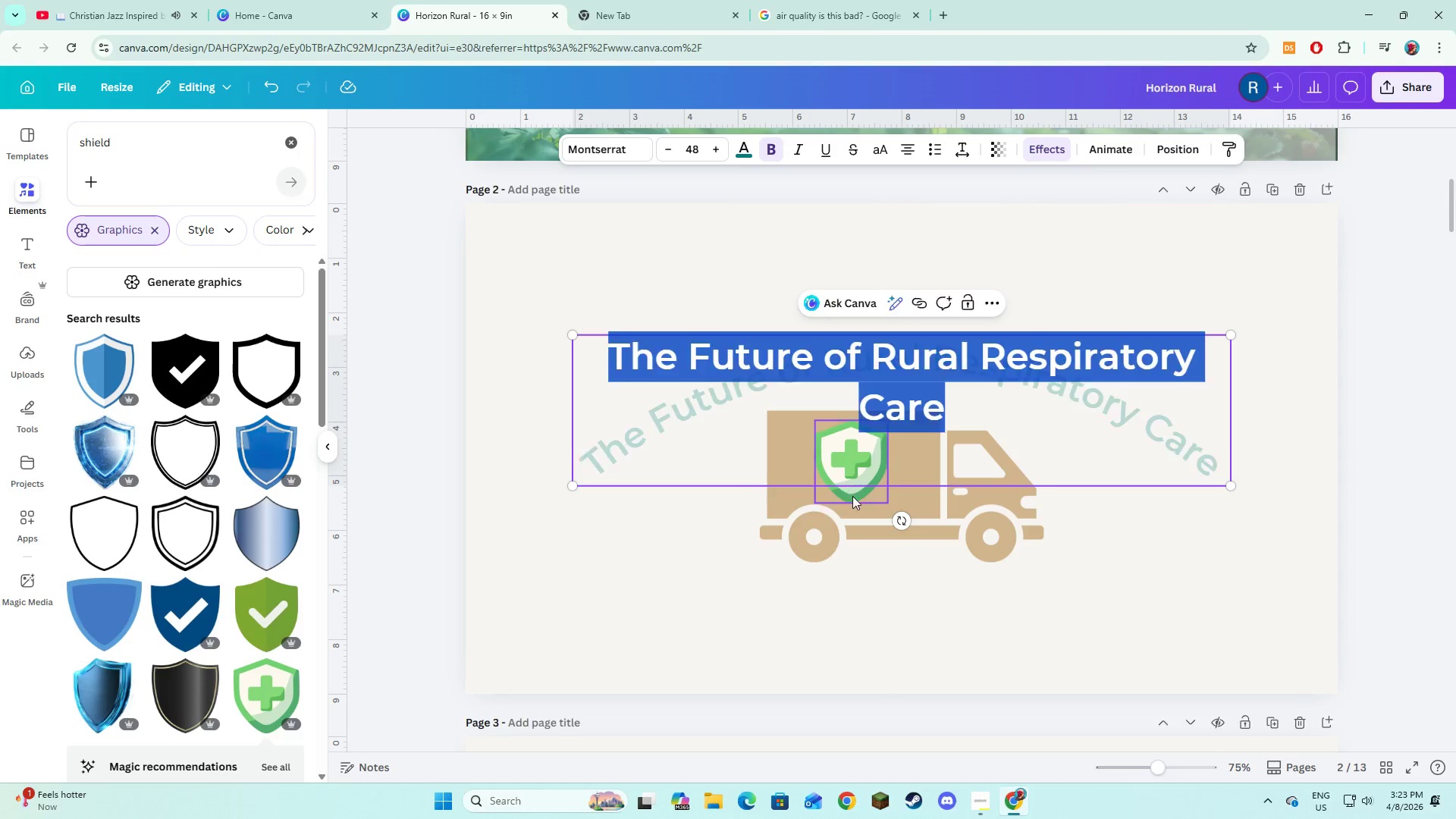 
double_click([852, 496])
 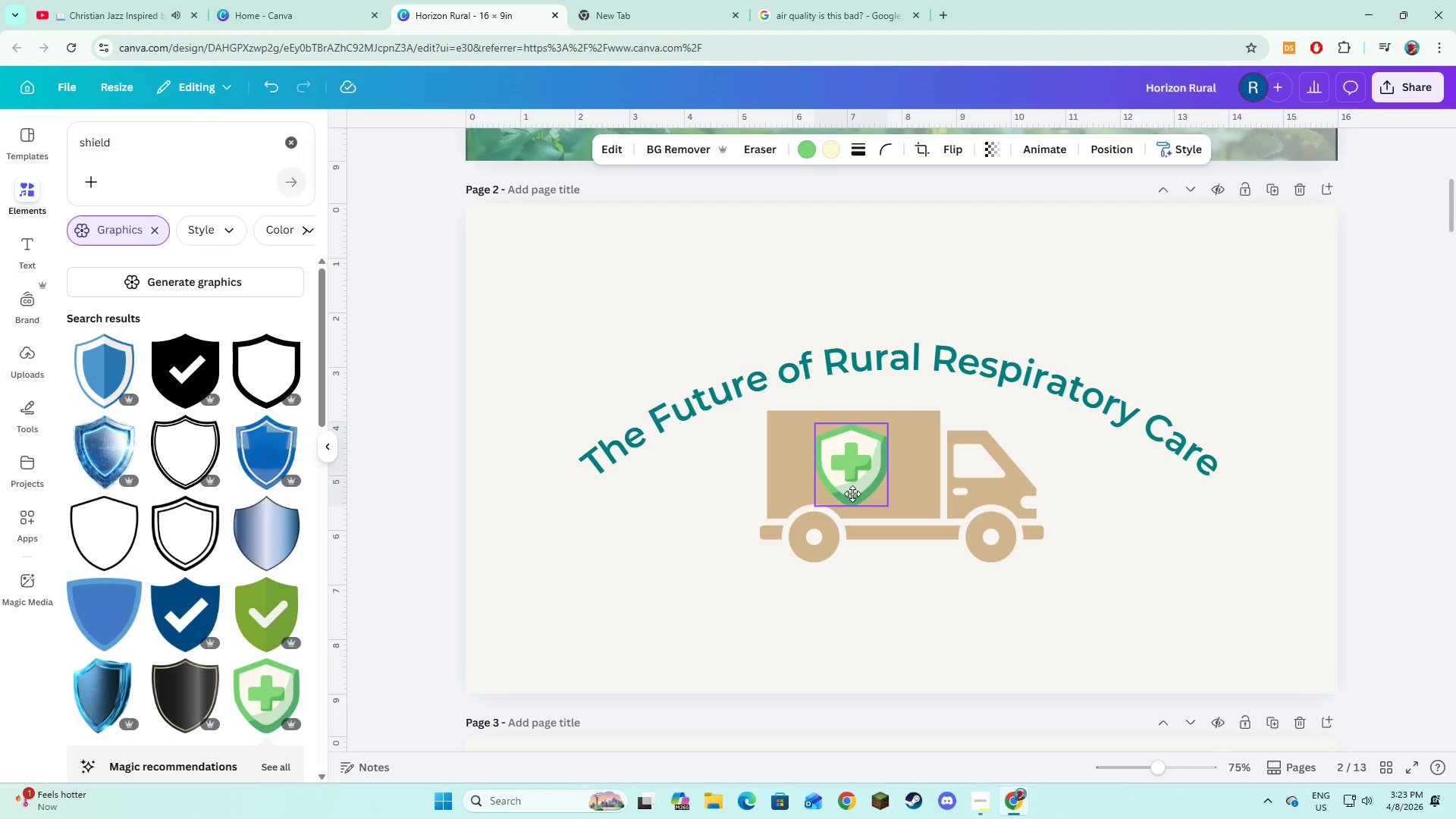 
wait(7.56)
 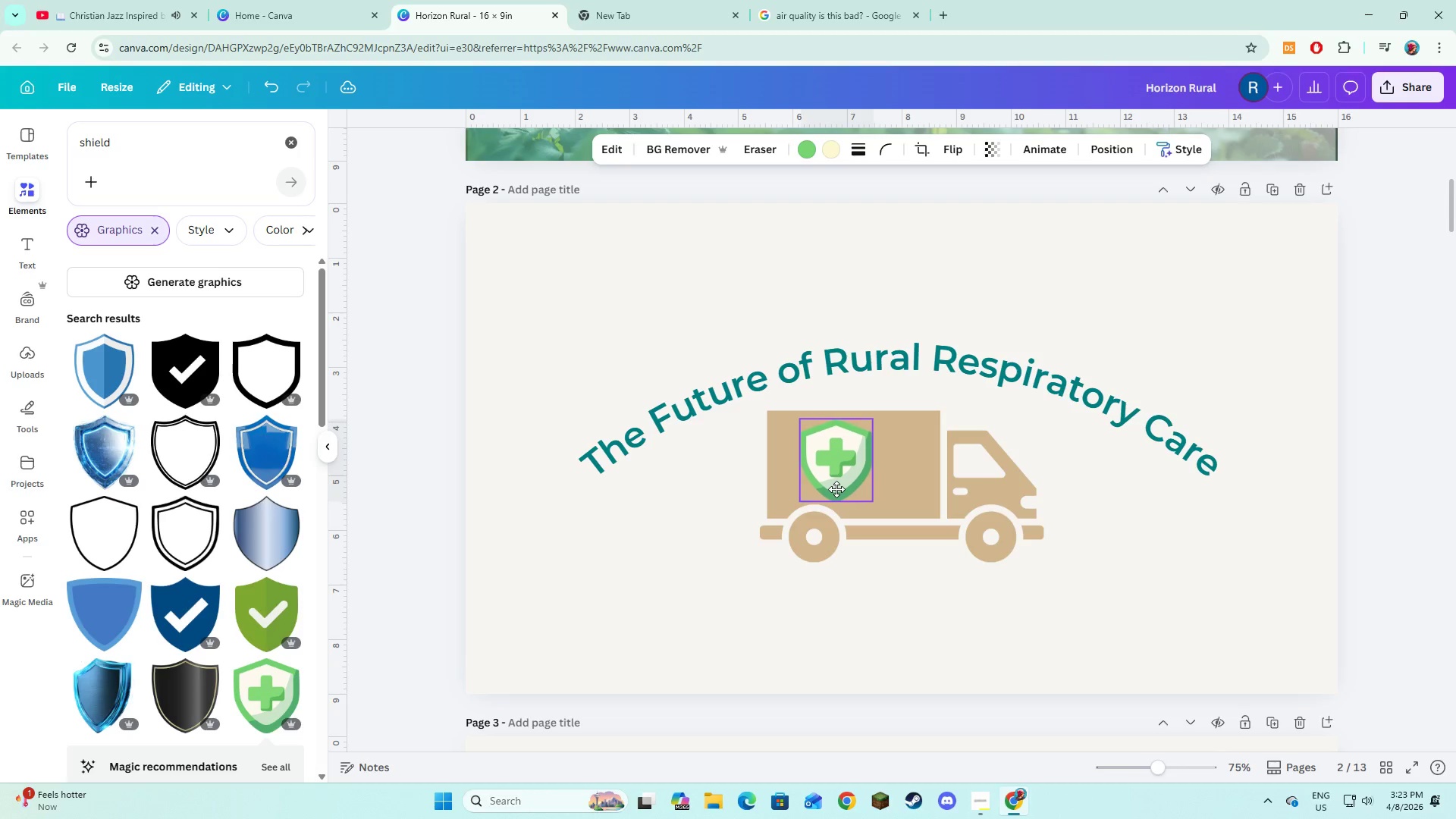 
left_click([855, 460])
 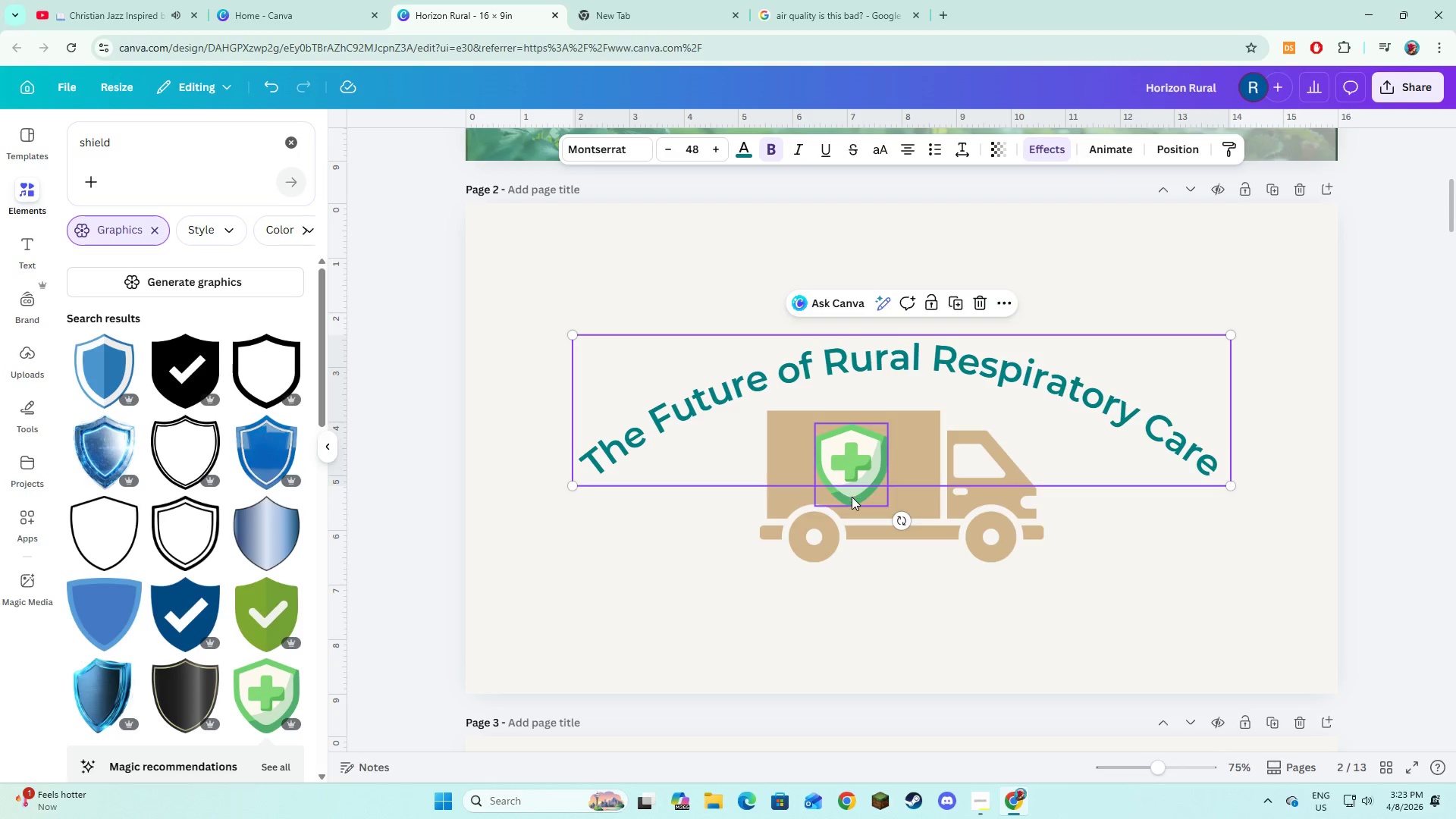 
left_click([852, 497])
 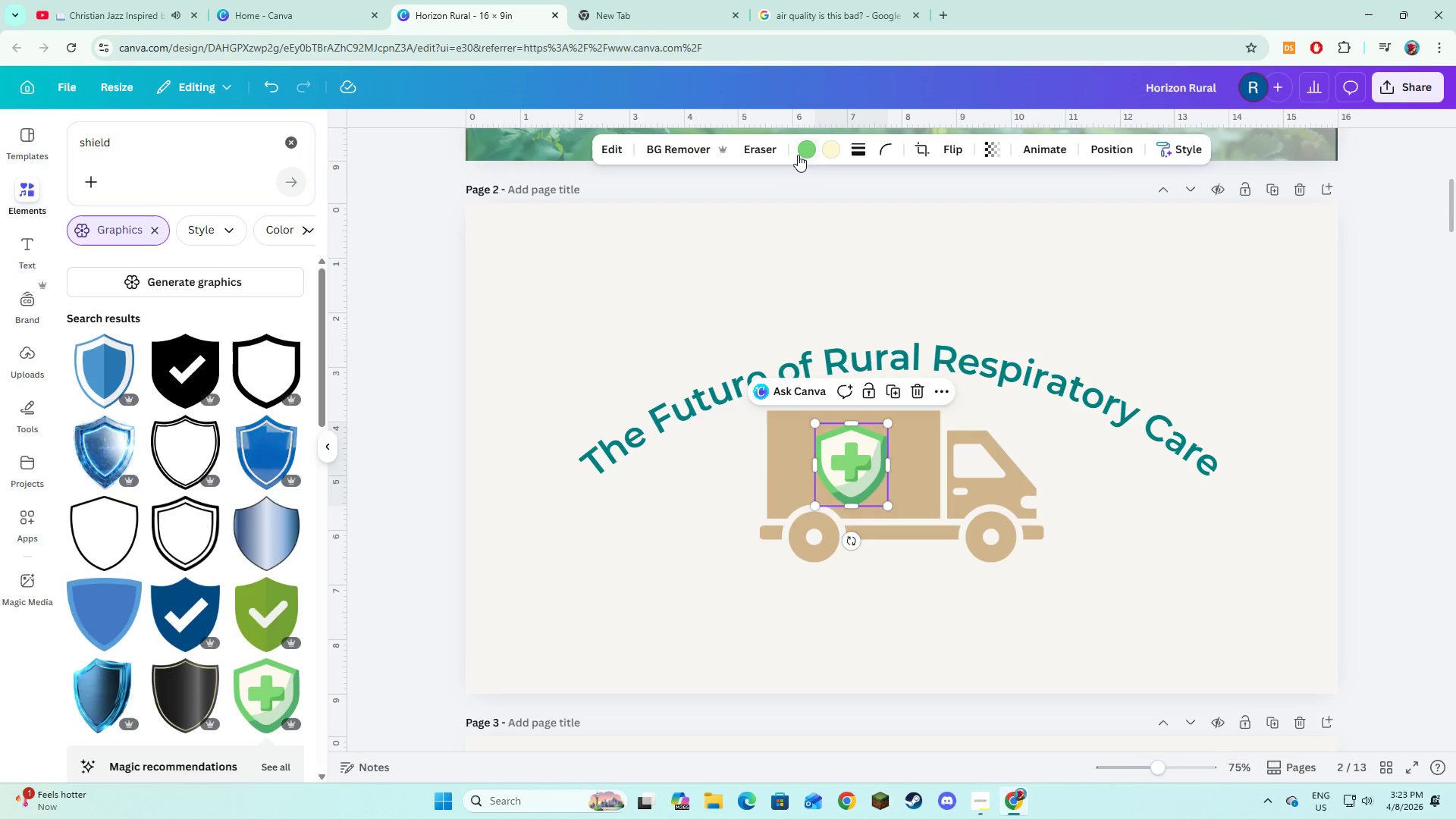 
left_click([798, 155])
 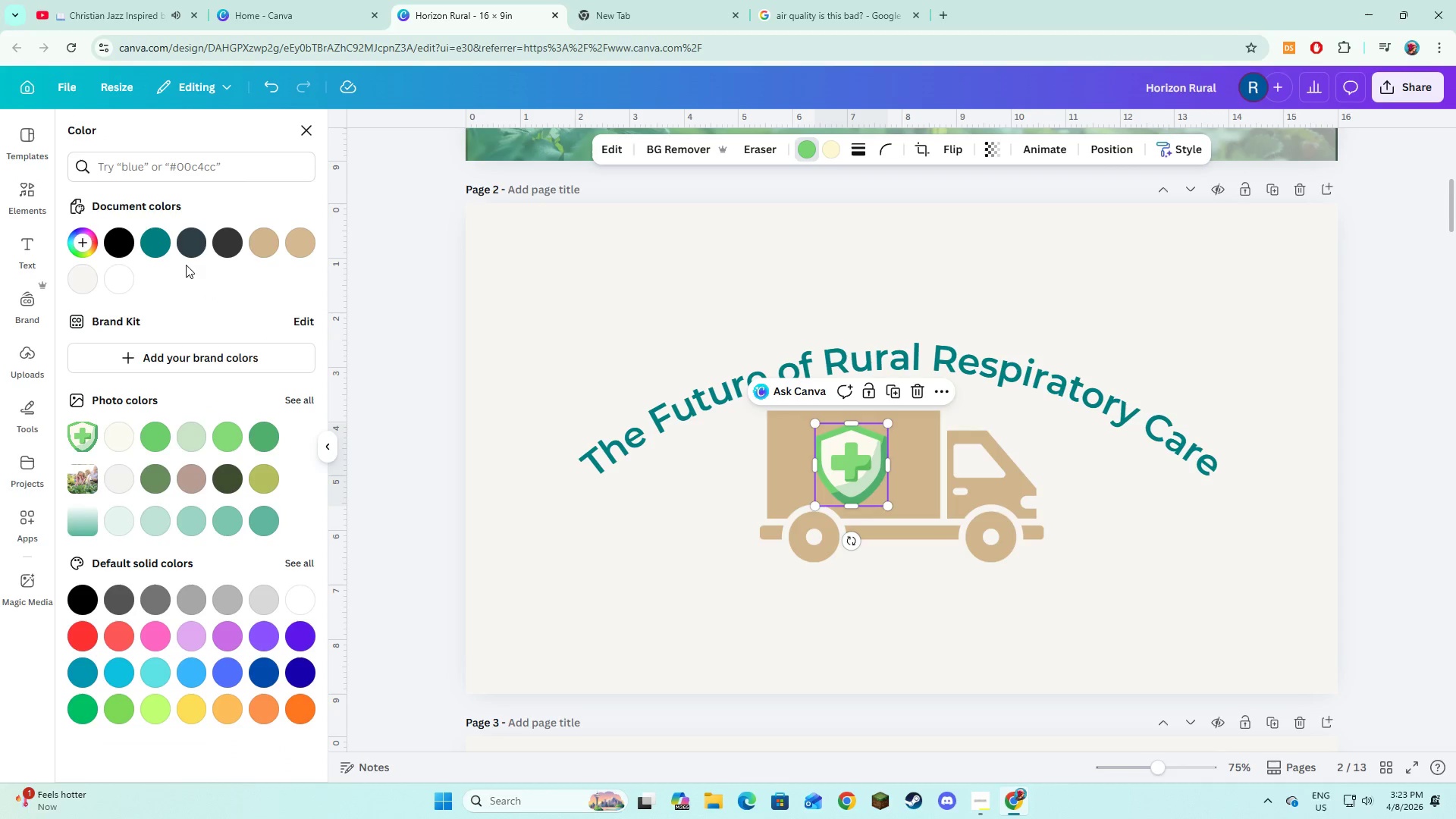 
left_click([155, 250])
 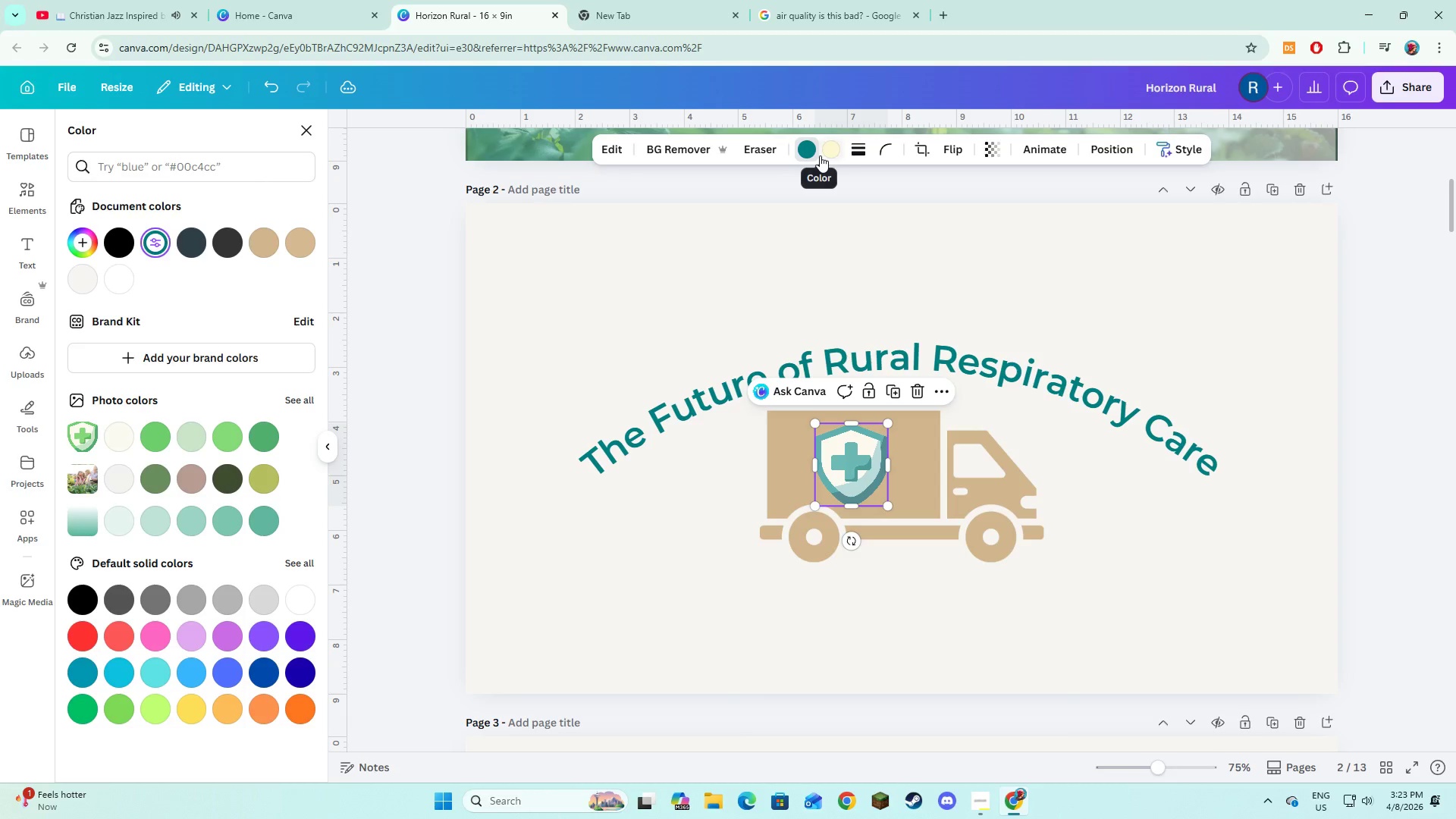 
left_click([820, 155])
 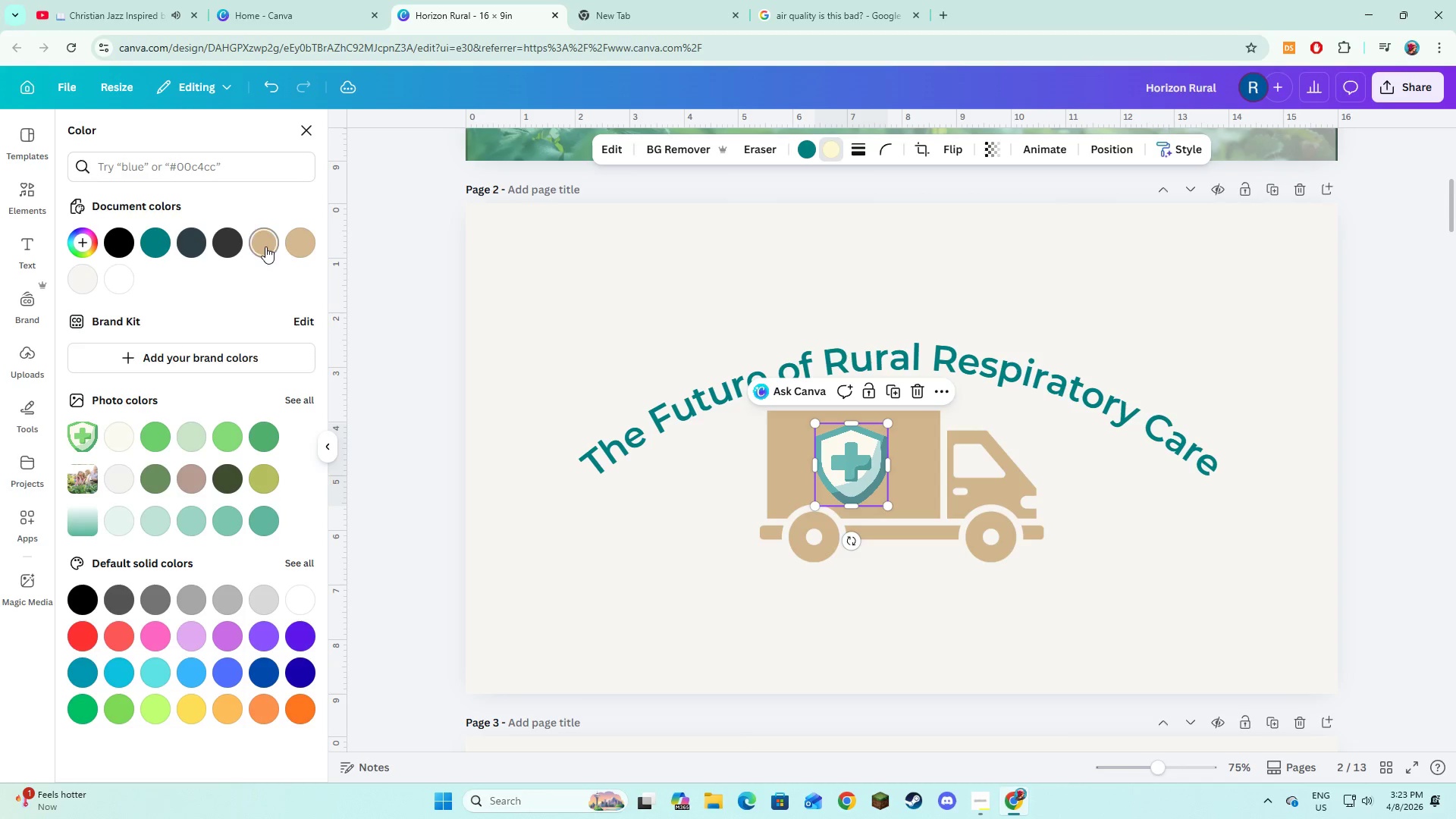 
left_click([265, 246])
 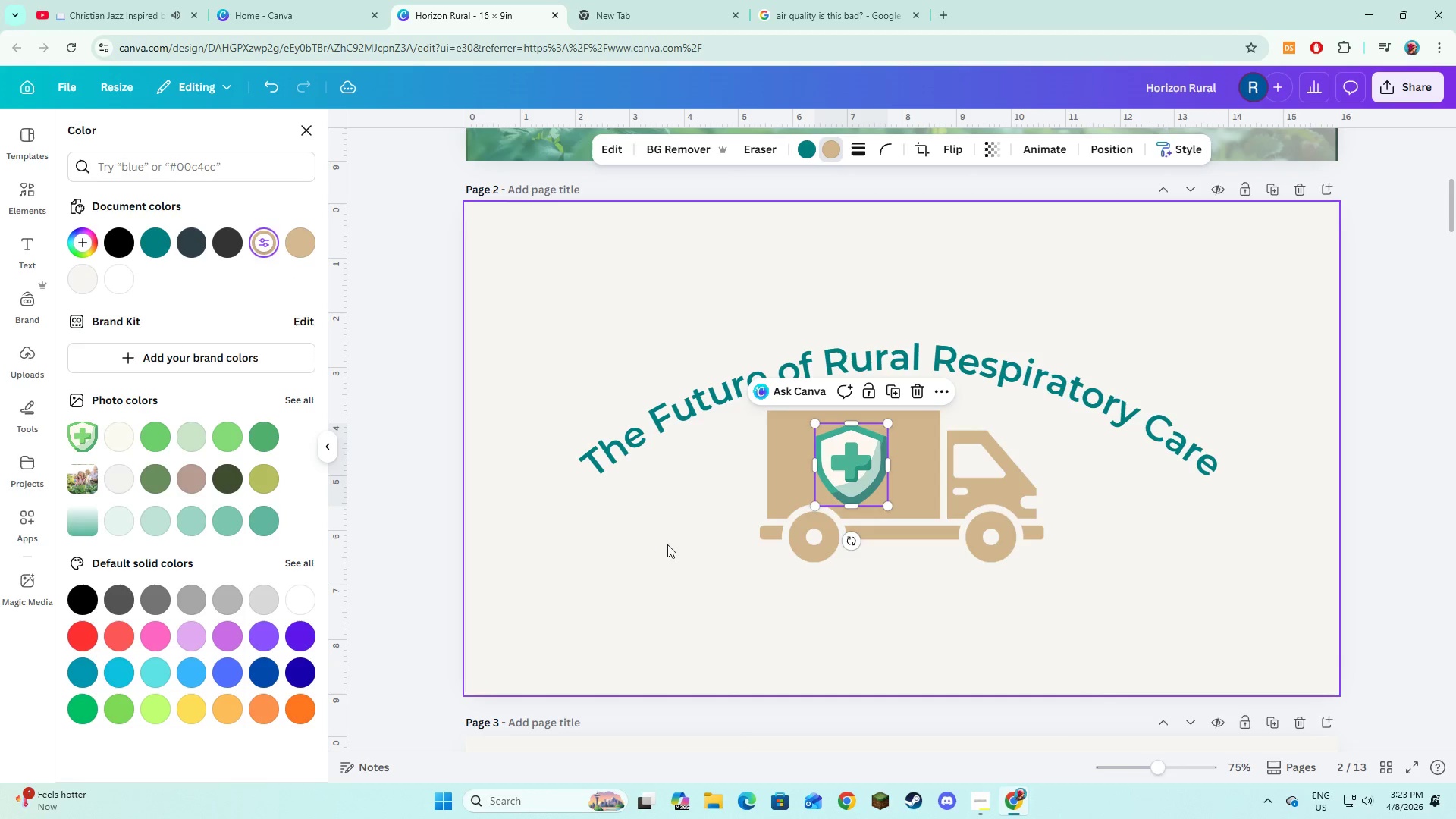 
left_click([679, 573])
 